 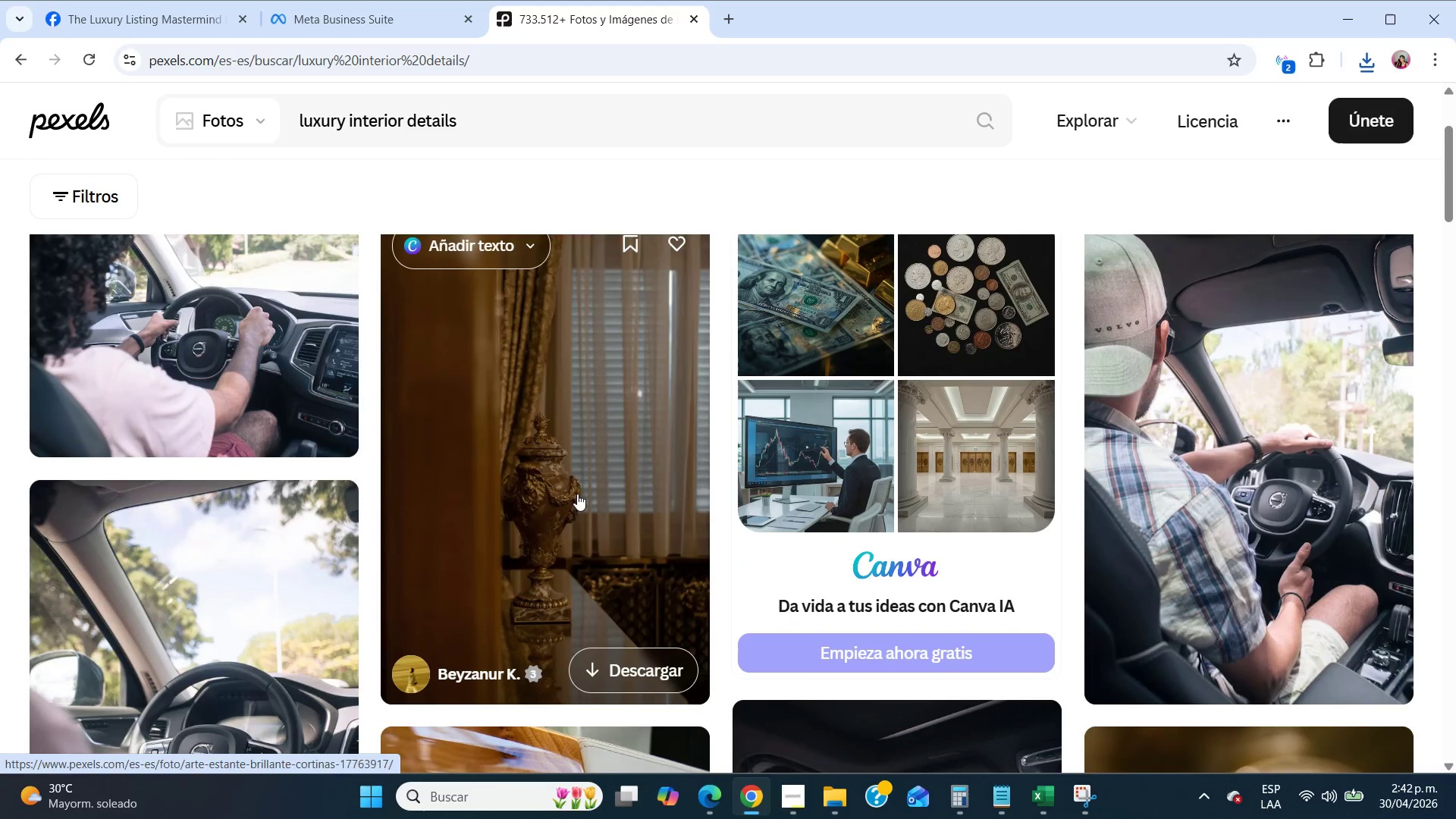 
scroll: coordinate [654, 516], scroll_direction: down, amount: 13.0
 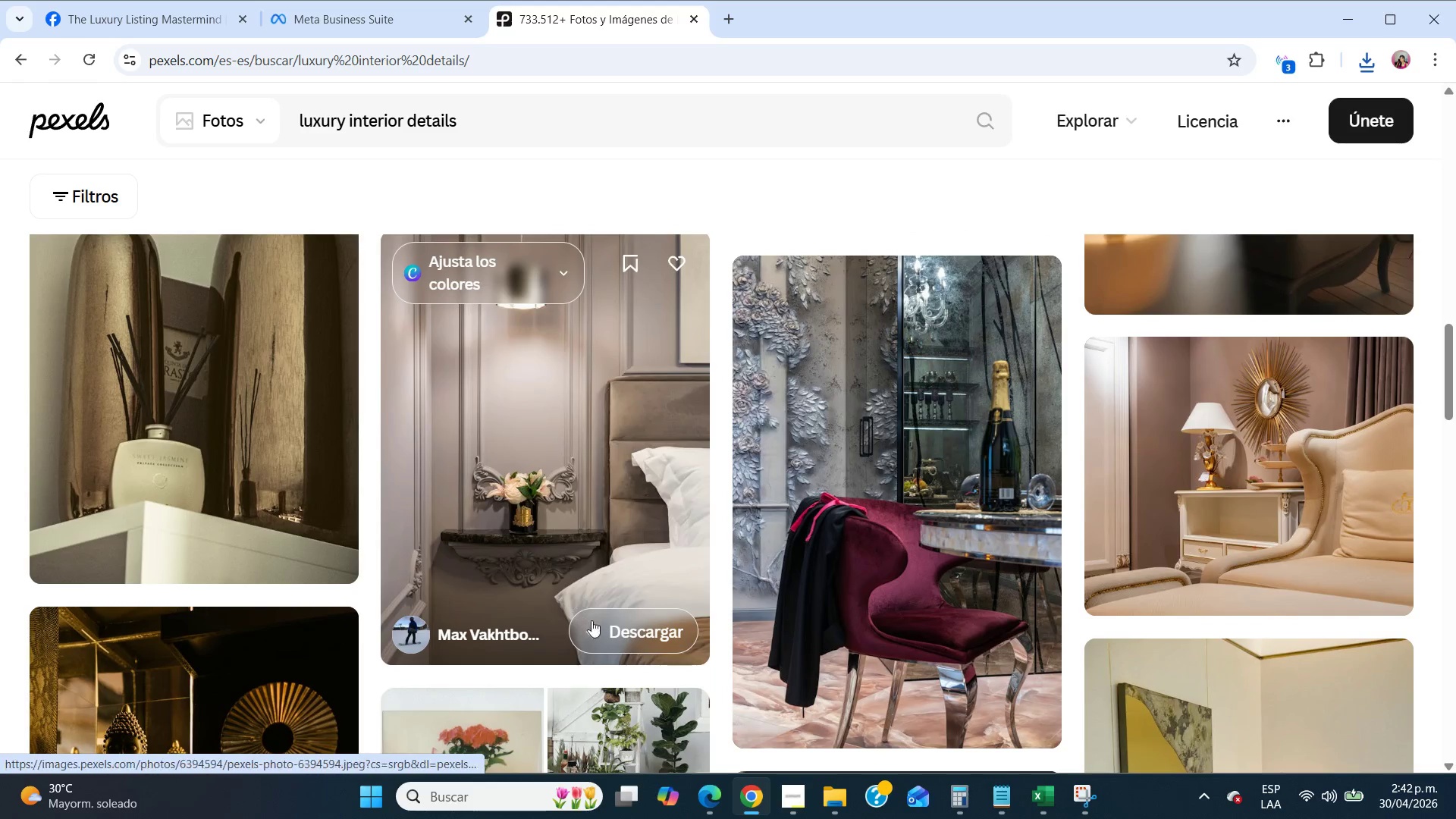 
left_click([596, 624])
 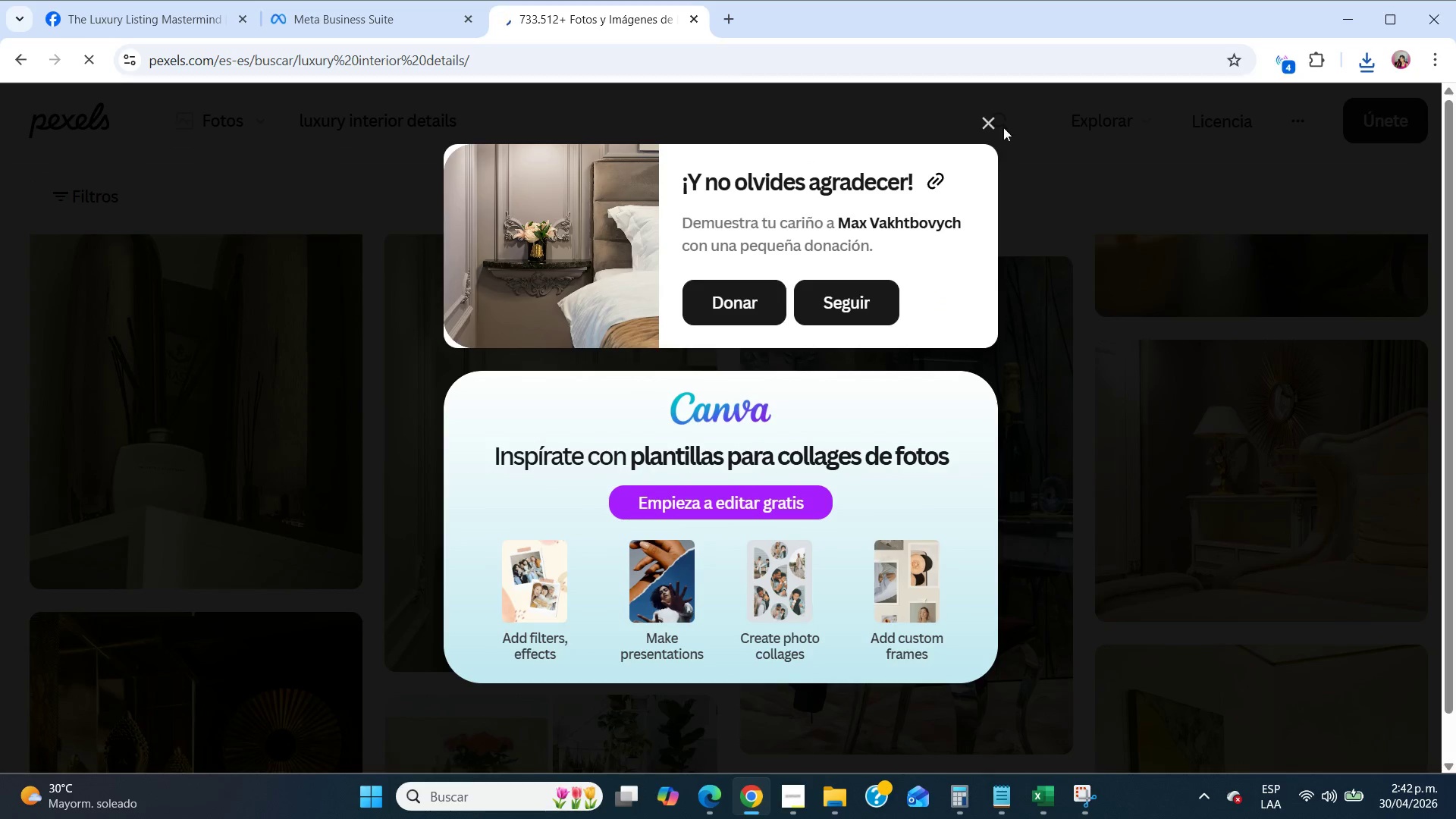 
left_click([990, 121])
 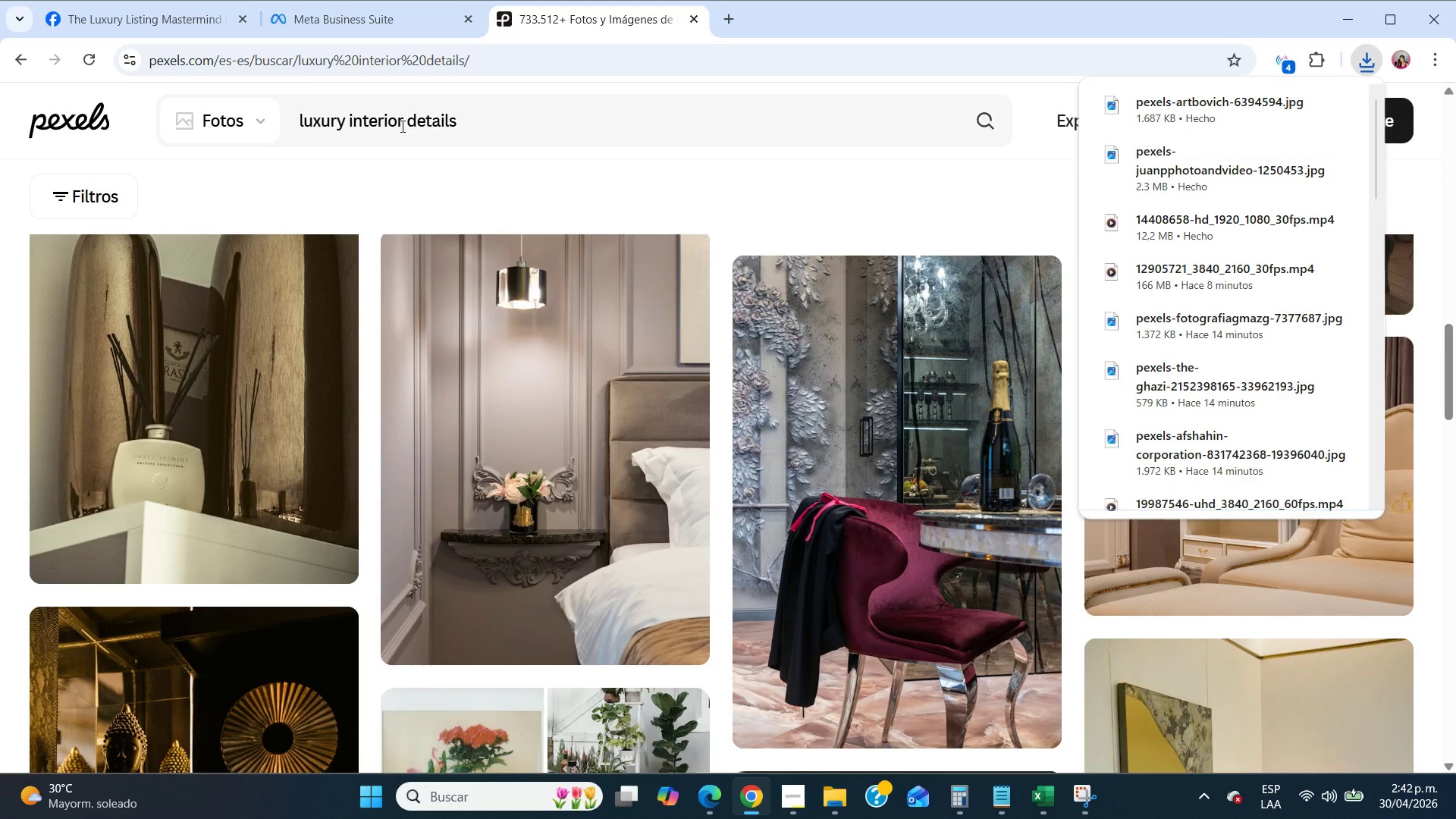 
double_click([401, 126])
 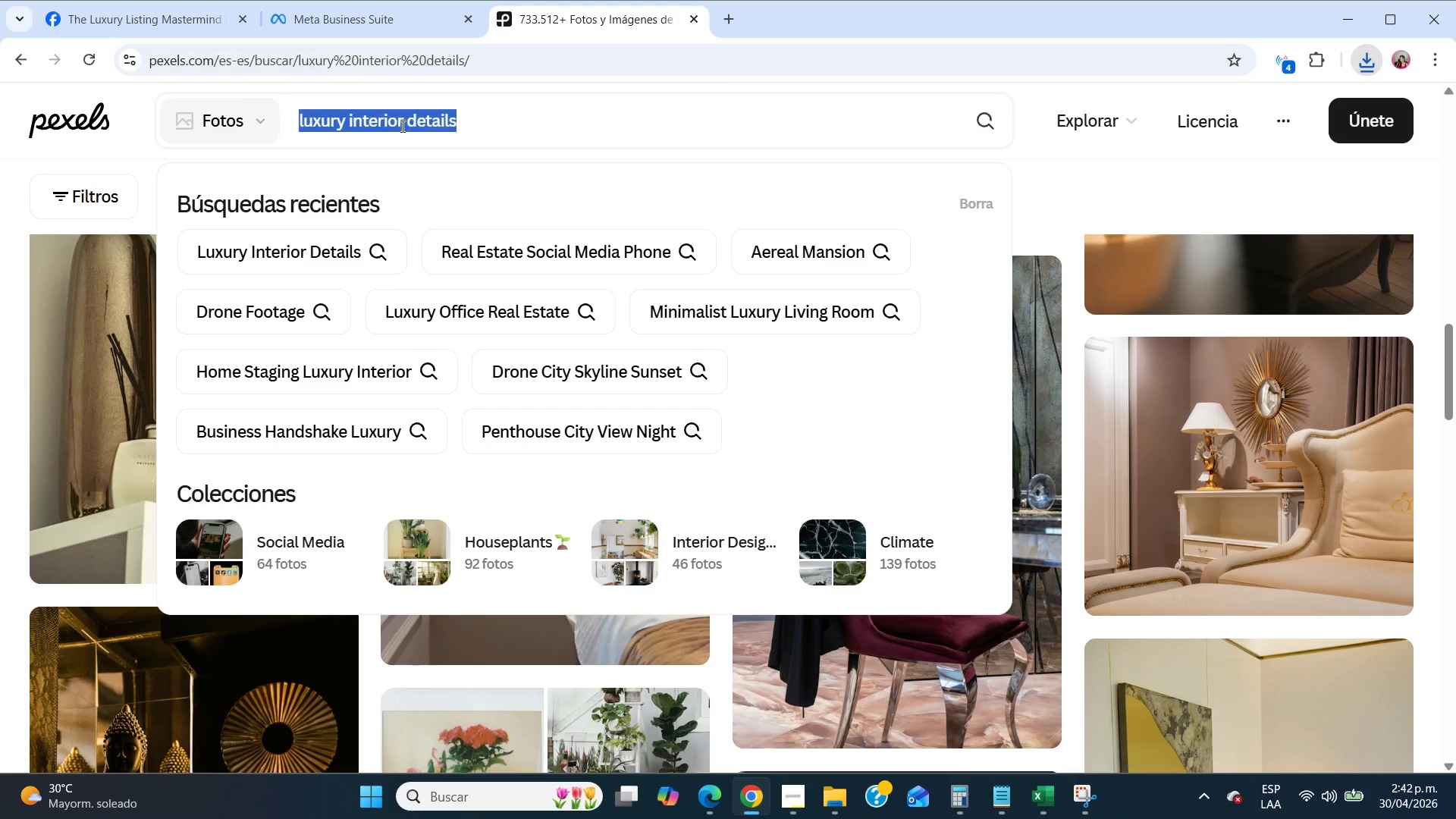 
triple_click([401, 126])
 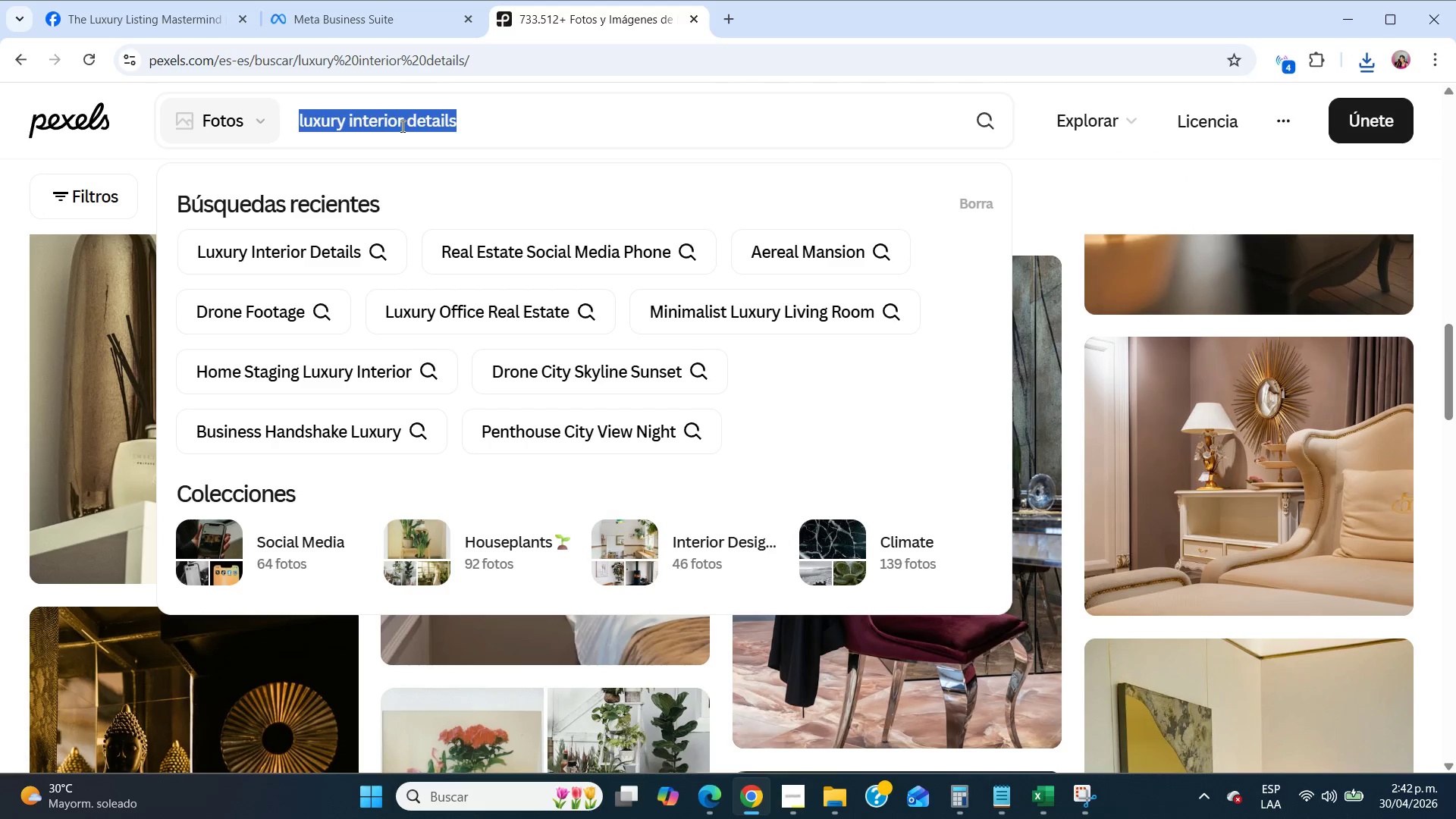 
type(succes)
key(Backspace)
key(Backspace)
key(Backspace)
type(cessful business meeting luxury)
 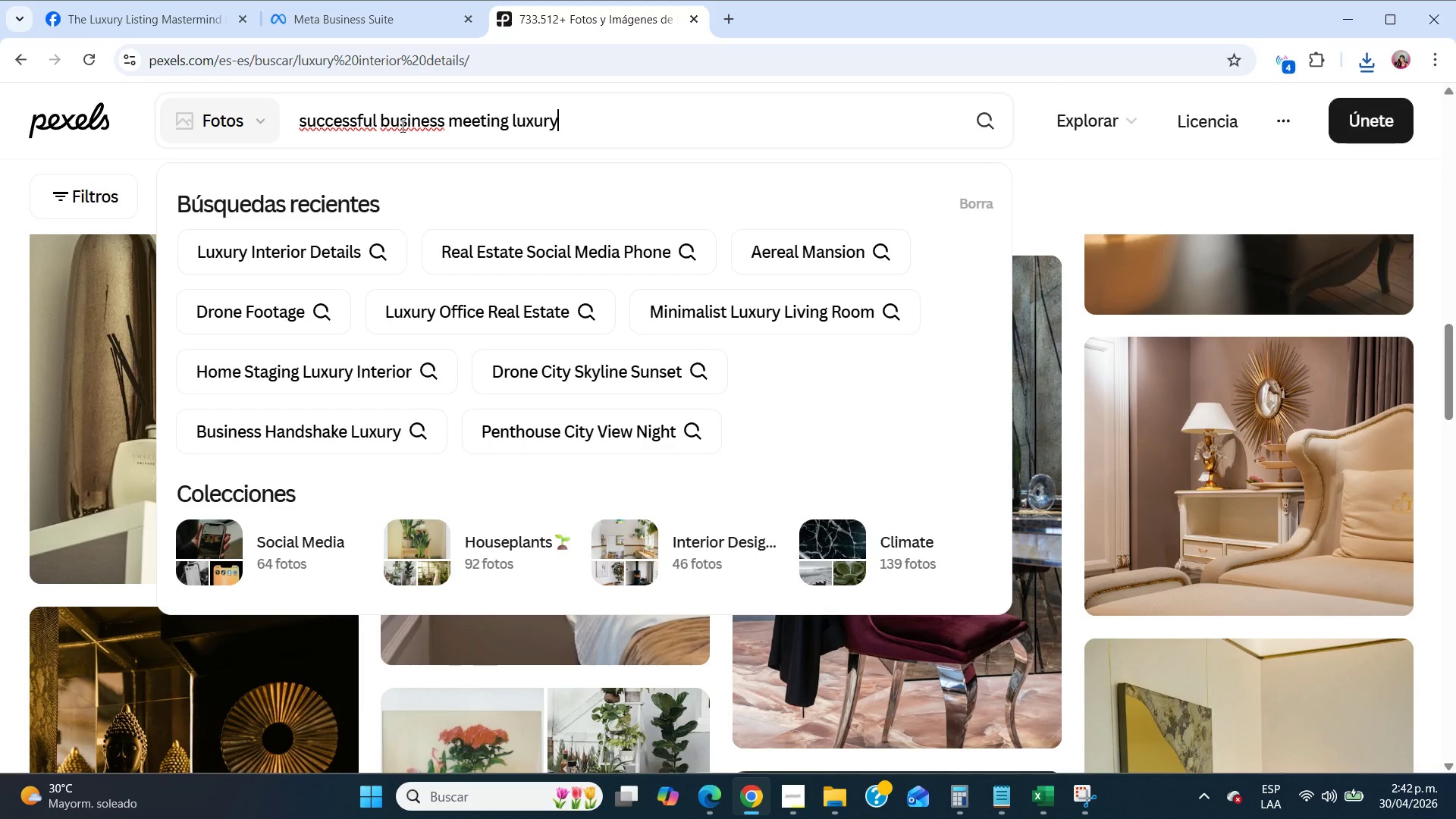 
key(Enter)
 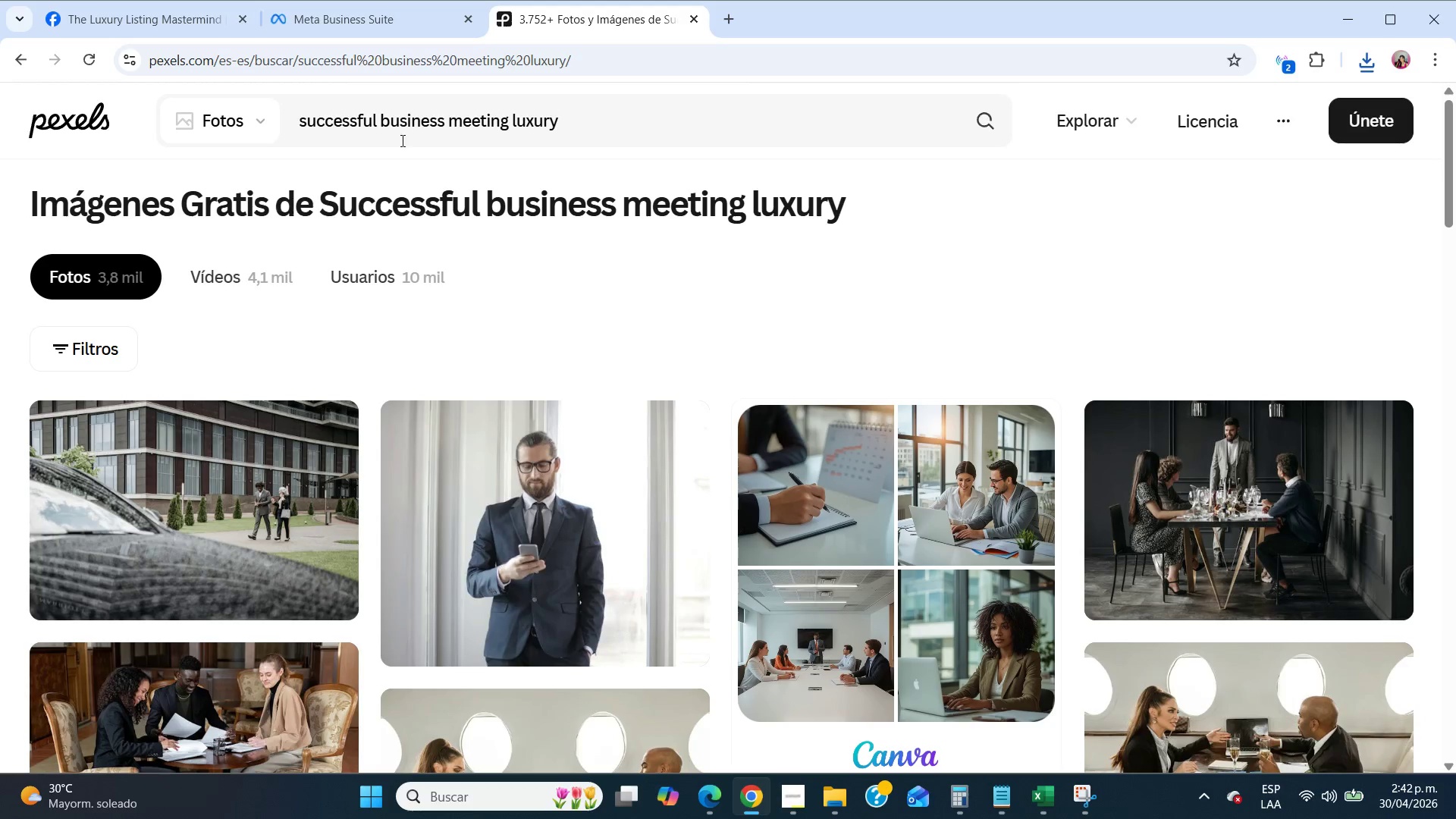 
wait(6.94)
 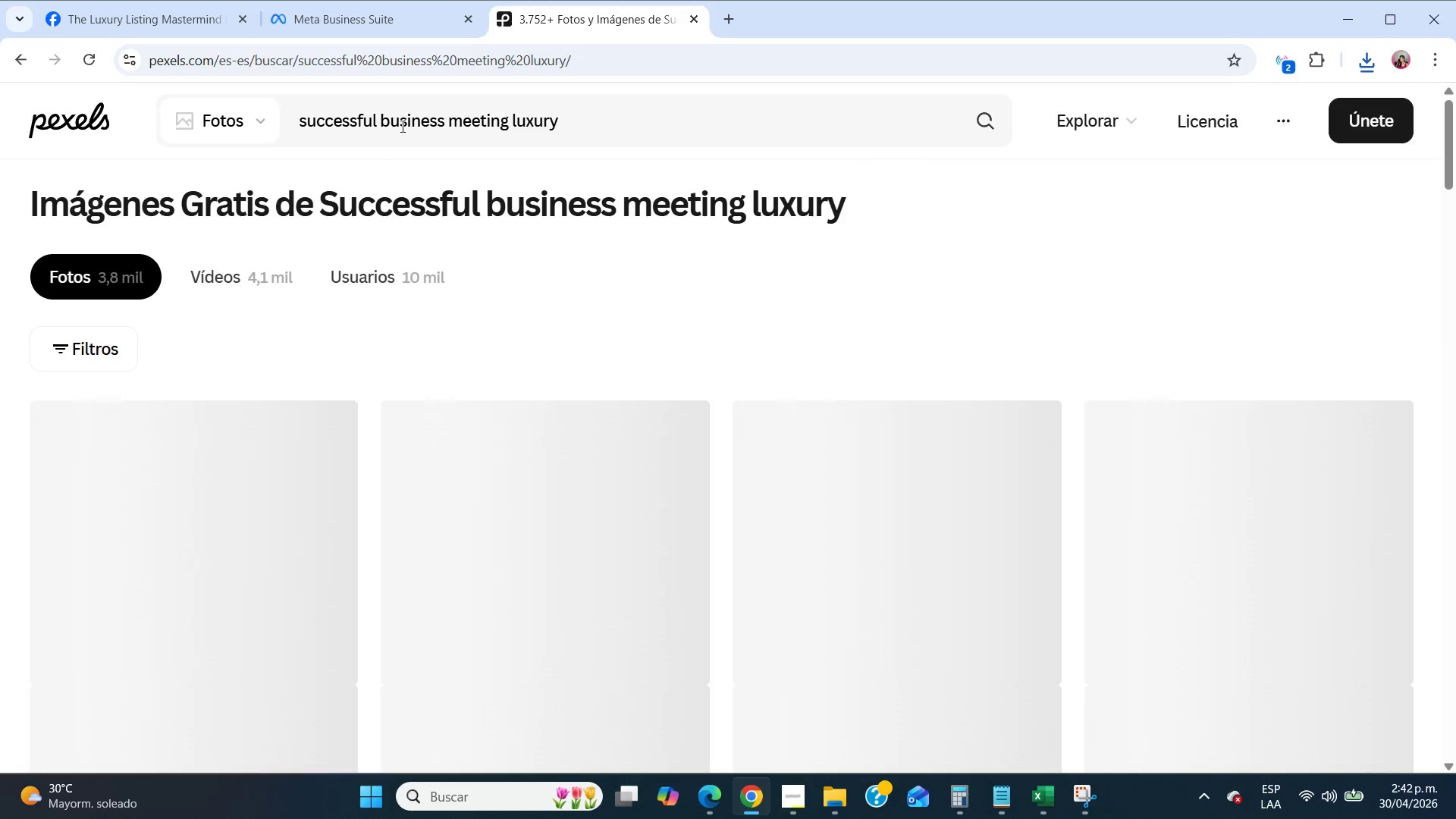 
left_click([1340, 576])
 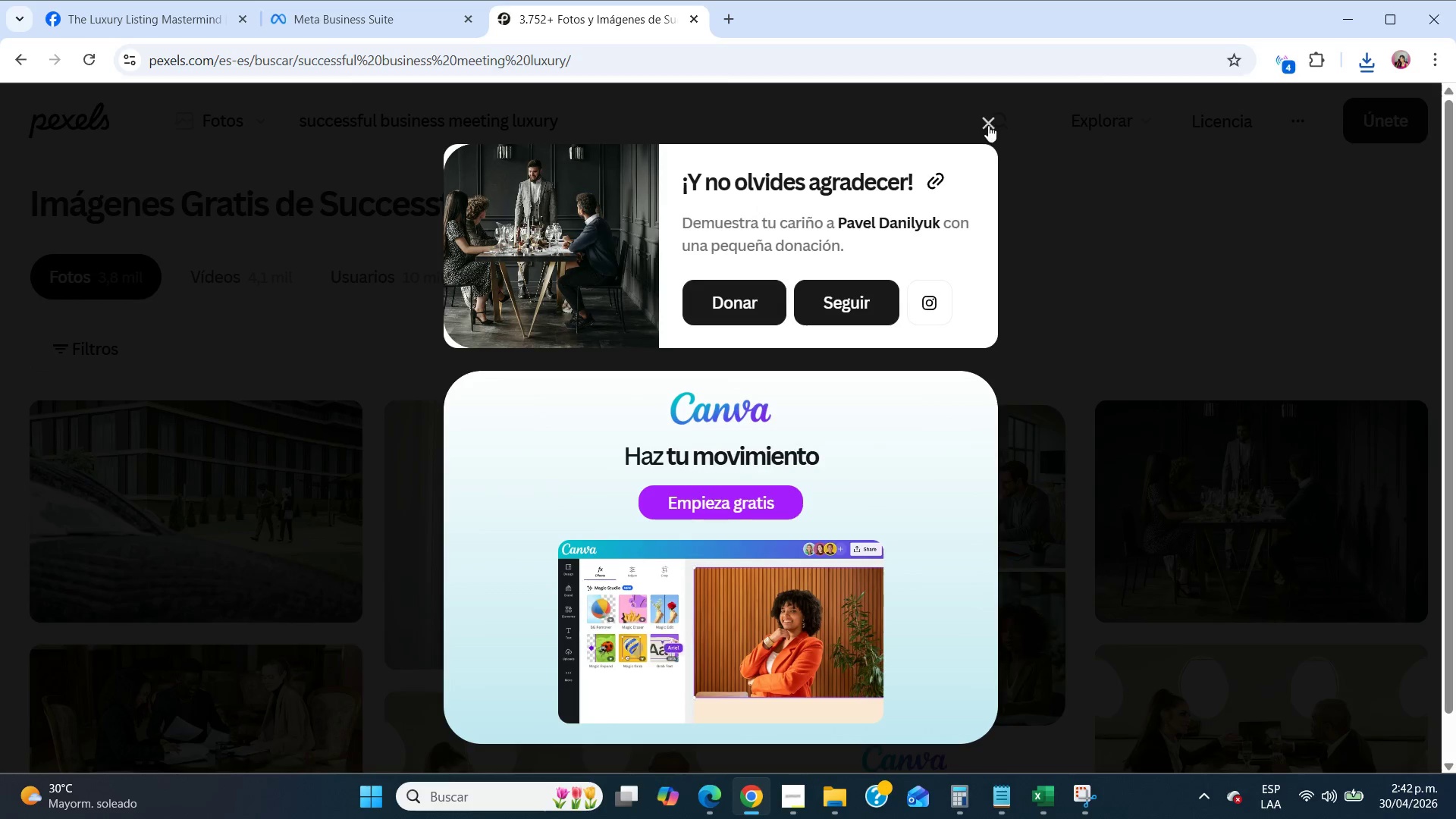 
left_click([993, 123])
 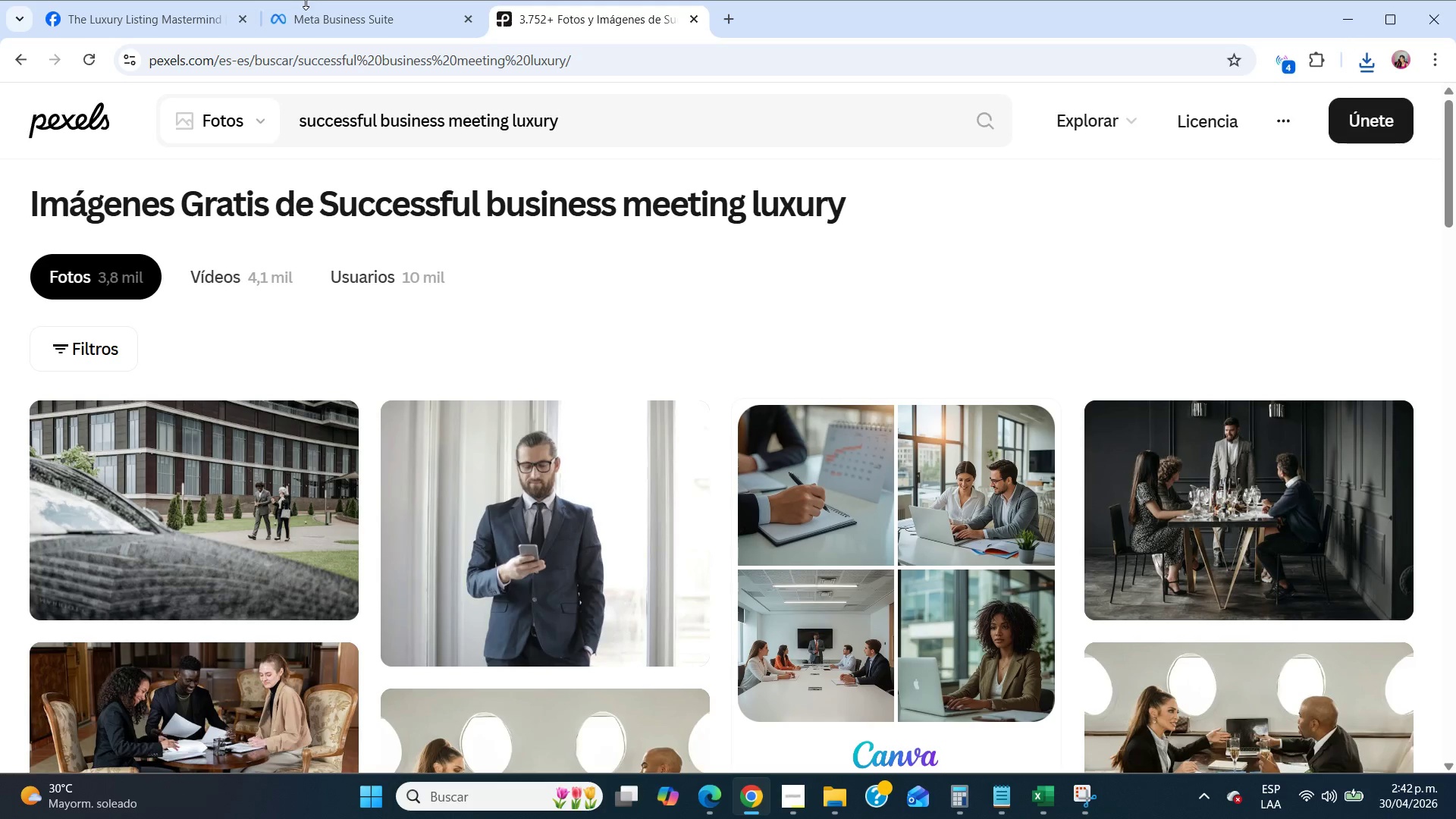 
double_click([314, 11])
 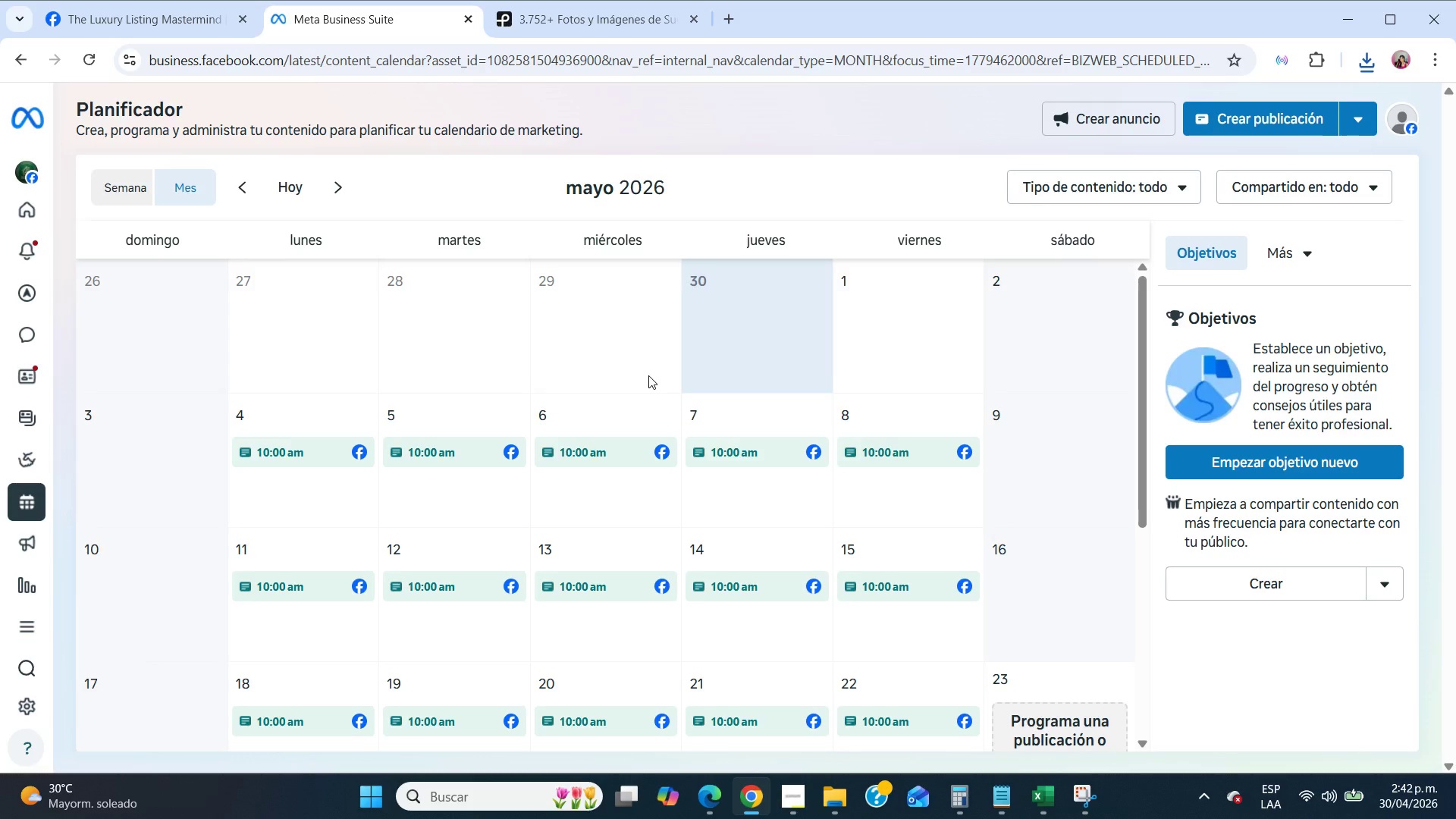 
scroll: coordinate [648, 375], scroll_direction: down, amount: 4.0
 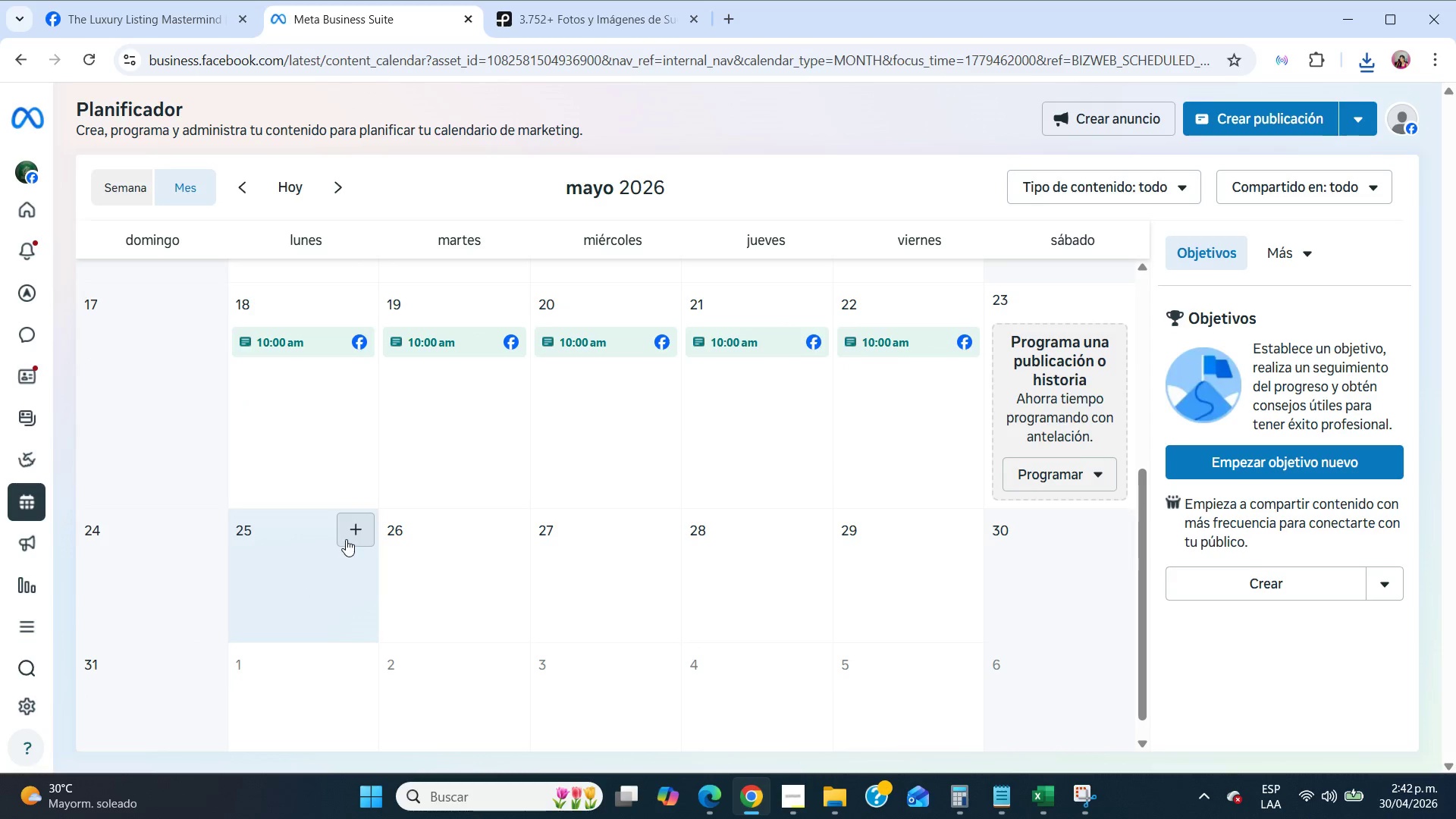 
left_click([347, 538])
 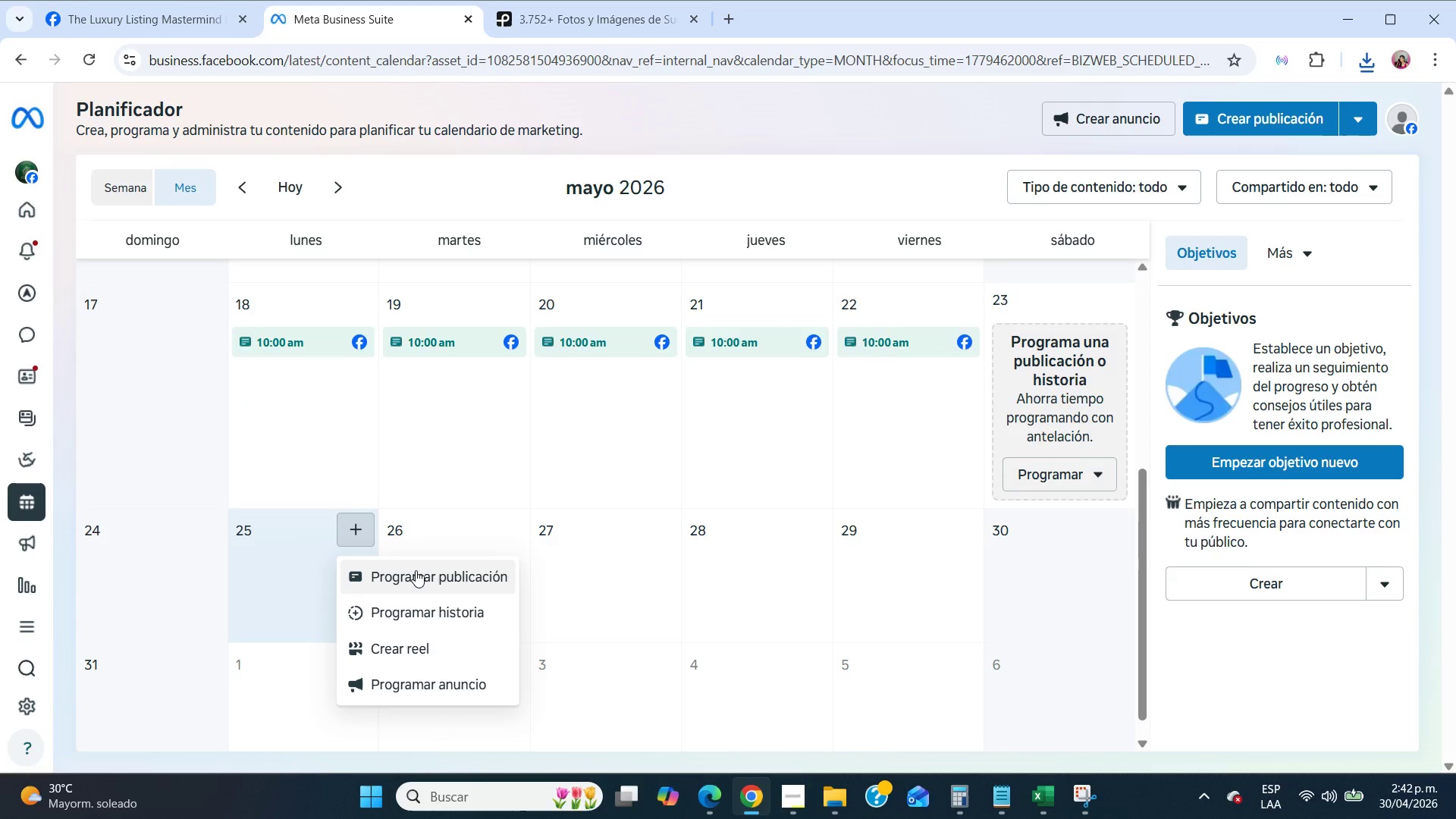 
left_click([416, 570])
 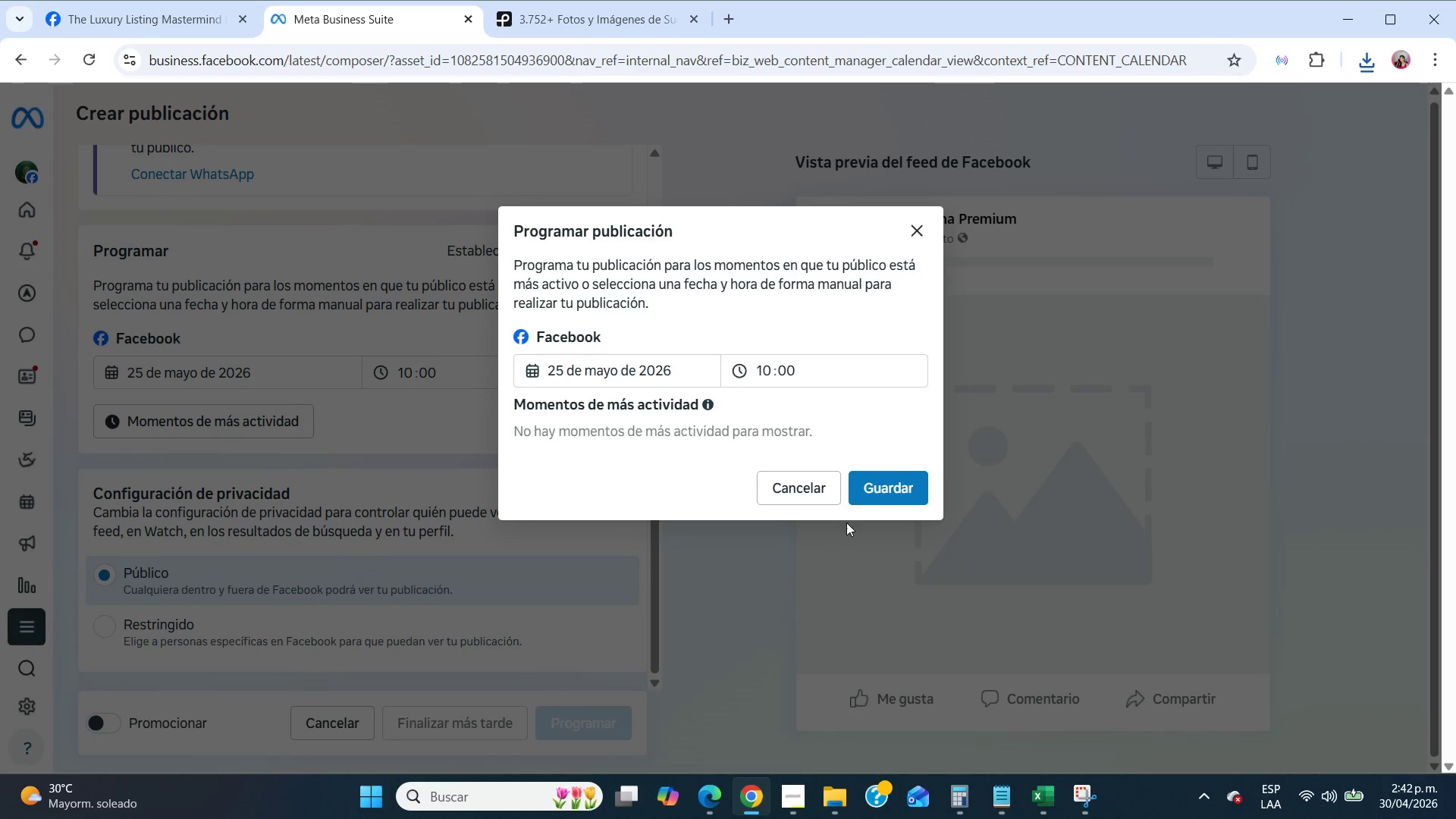 
left_click([864, 487])
 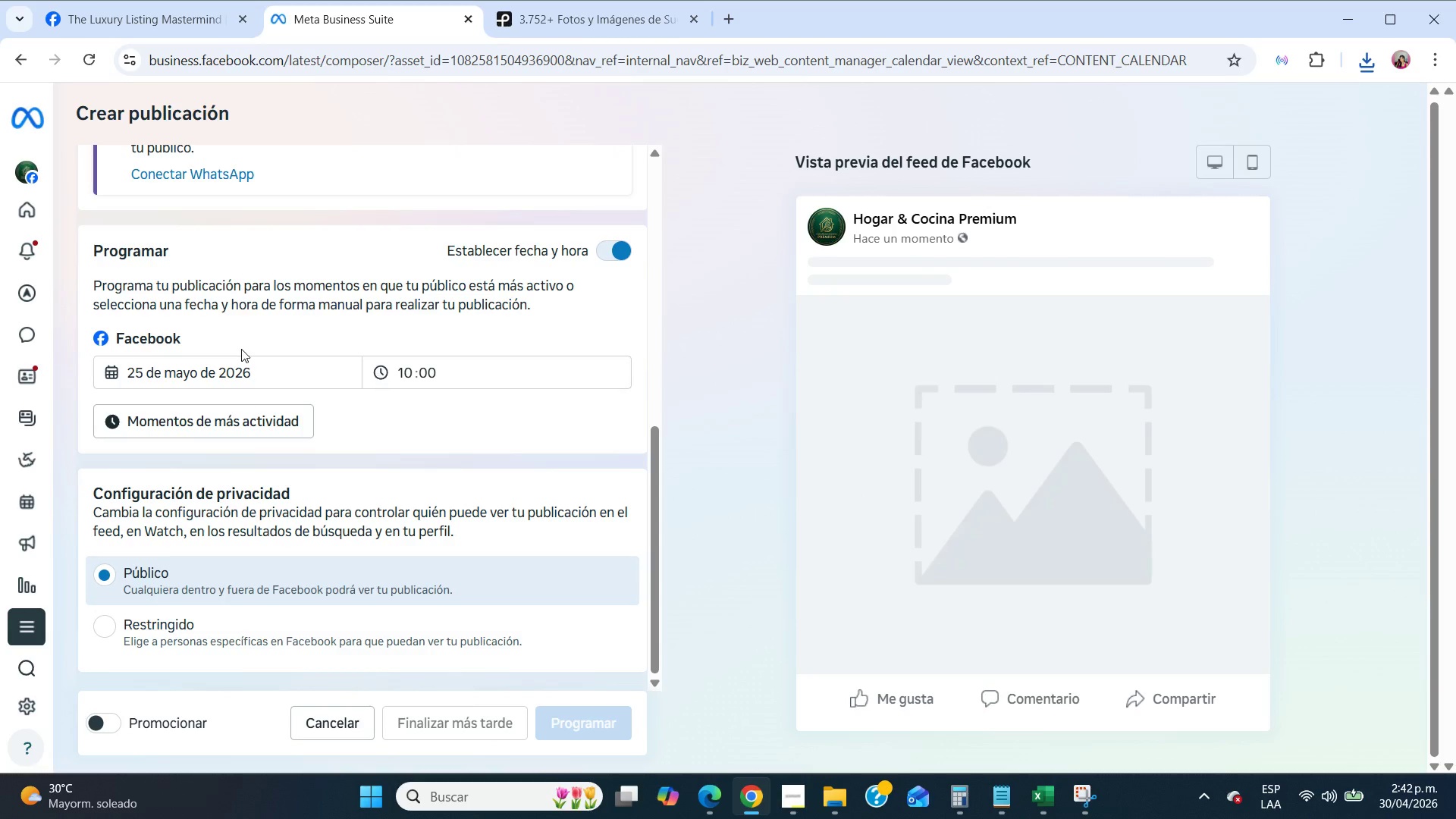 
scroll: coordinate [241, 349], scroll_direction: up, amount: 5.0
 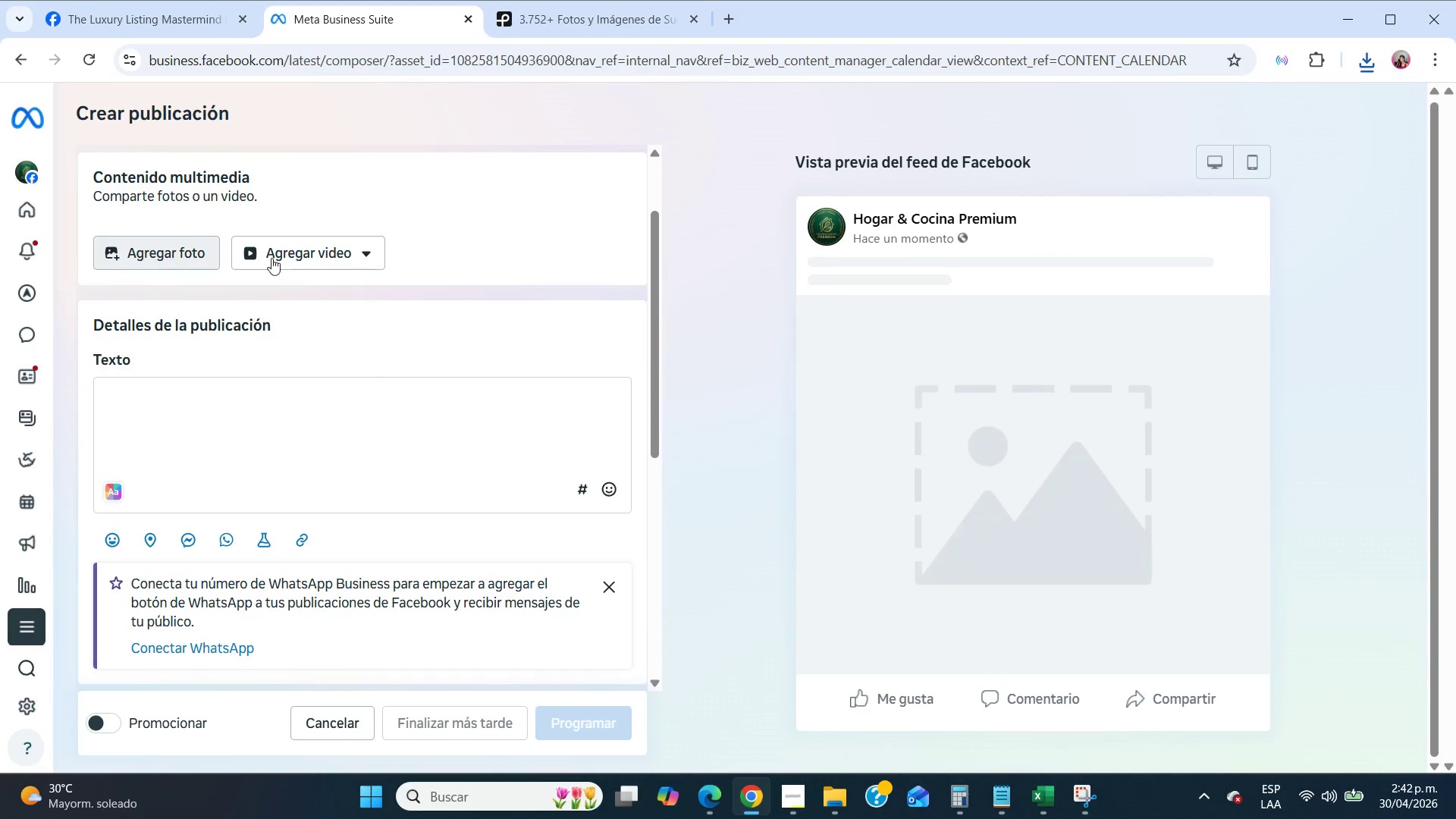 
left_click([286, 258])
 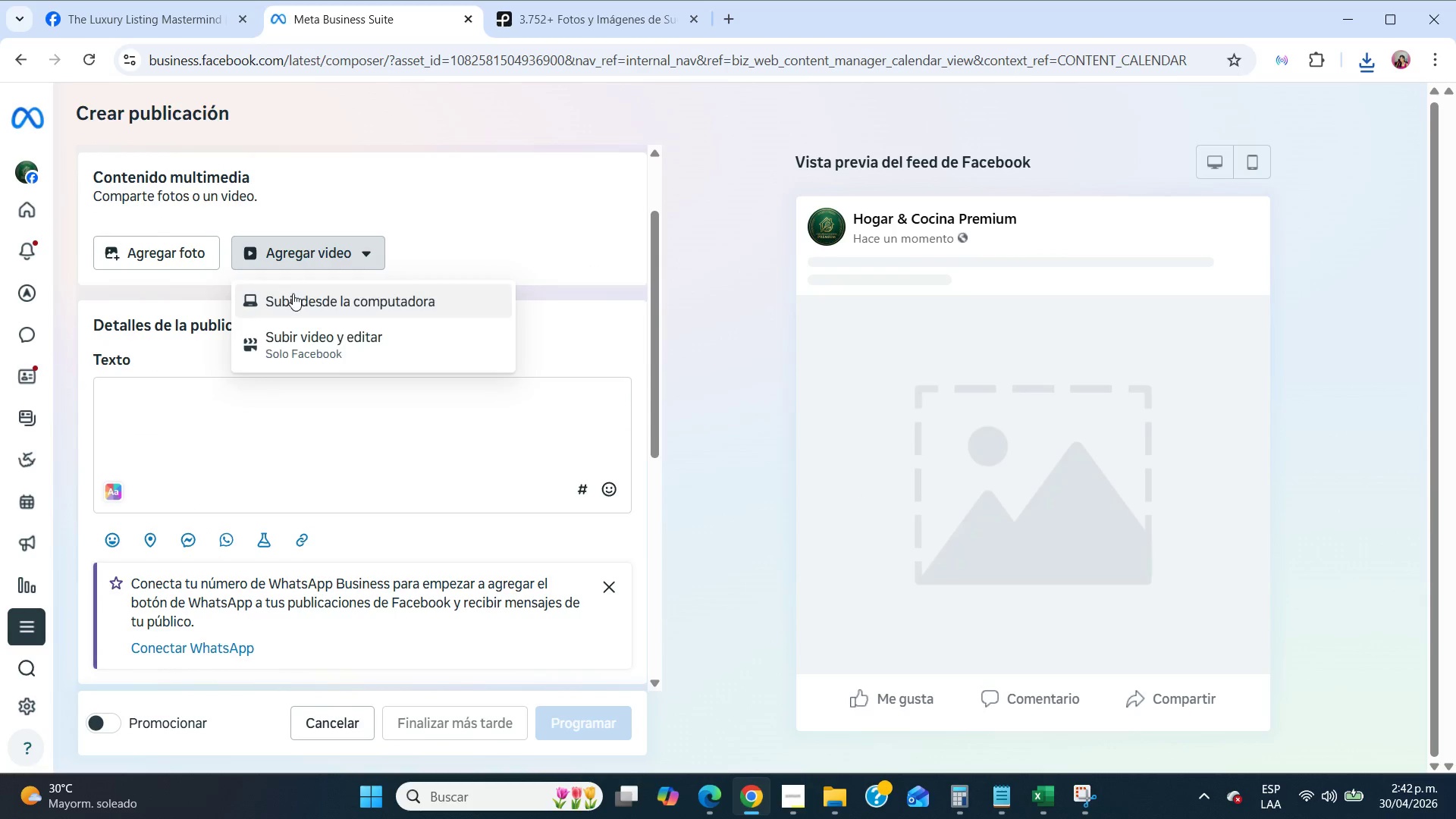 
left_click([293, 293])
 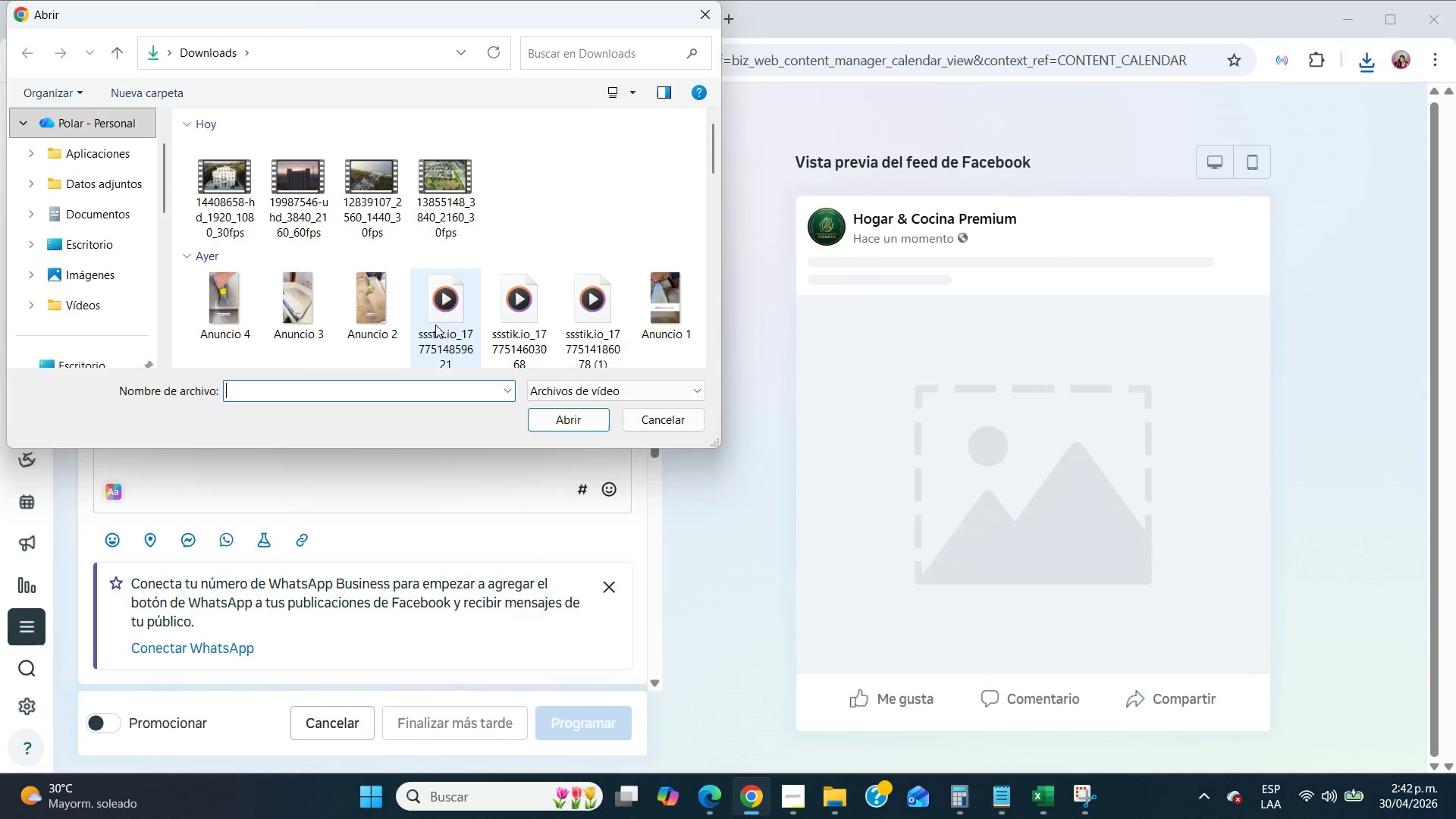 
wait(6.98)
 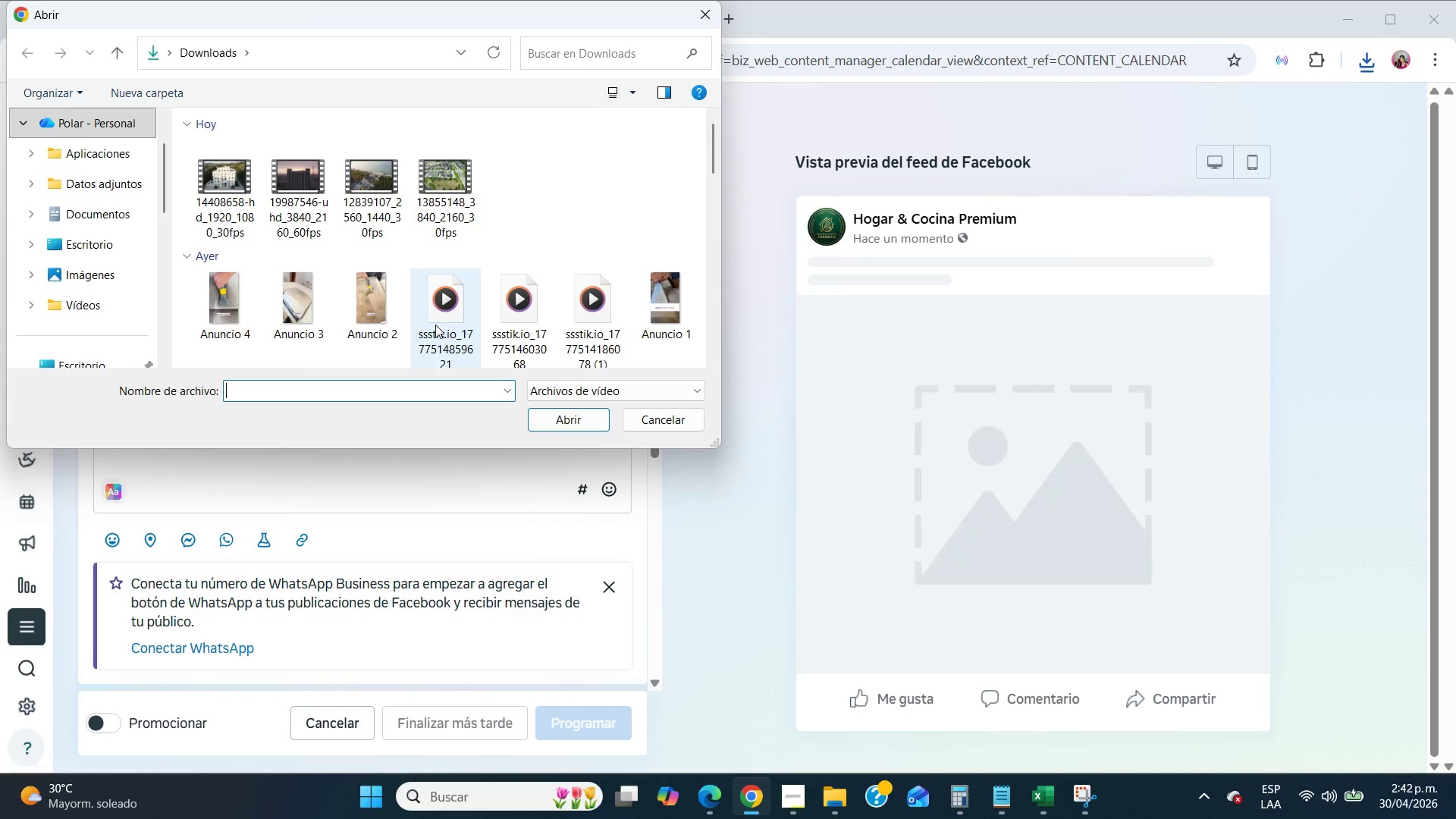 
left_click([245, 214])
 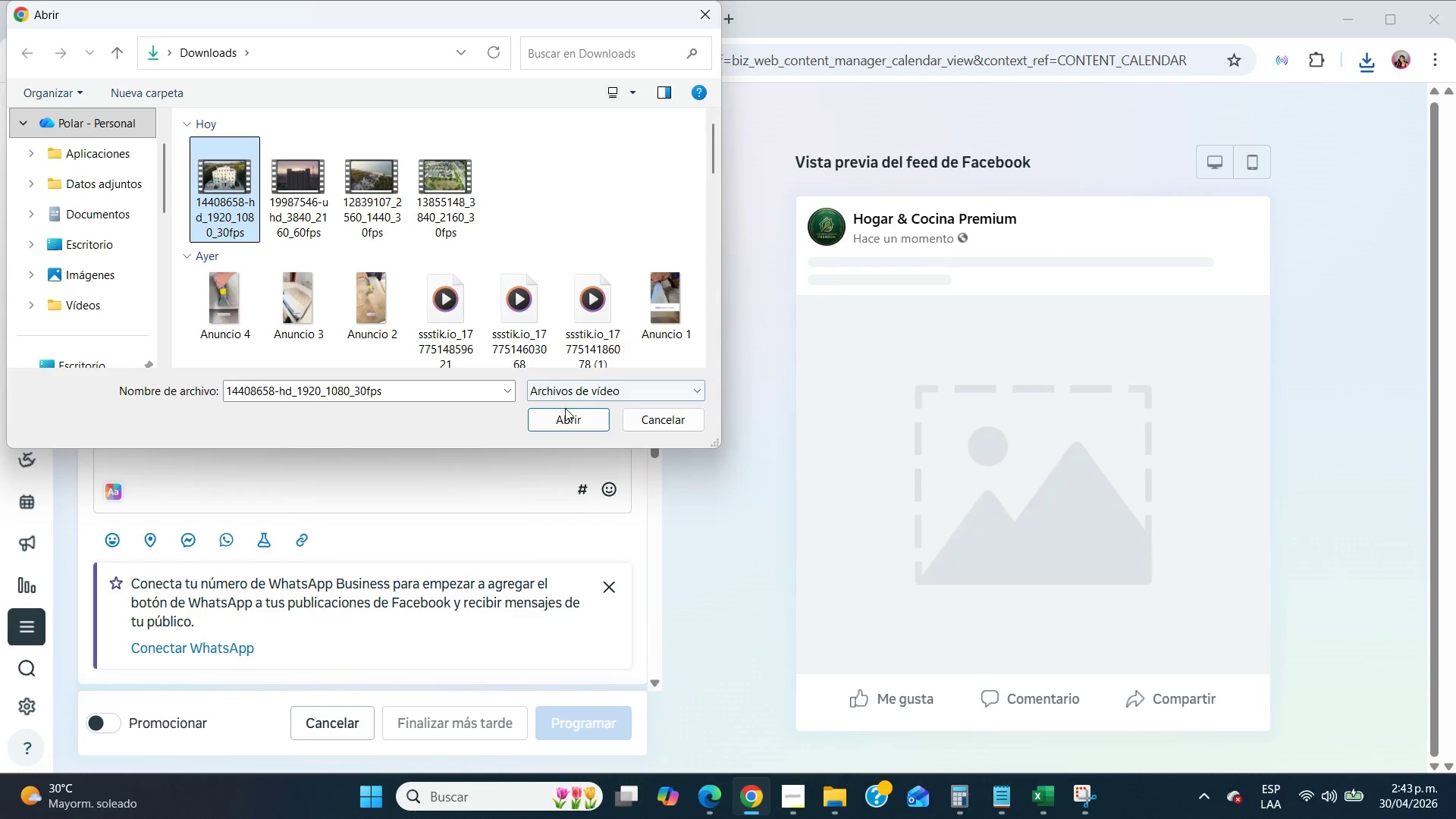 
left_click([567, 411])
 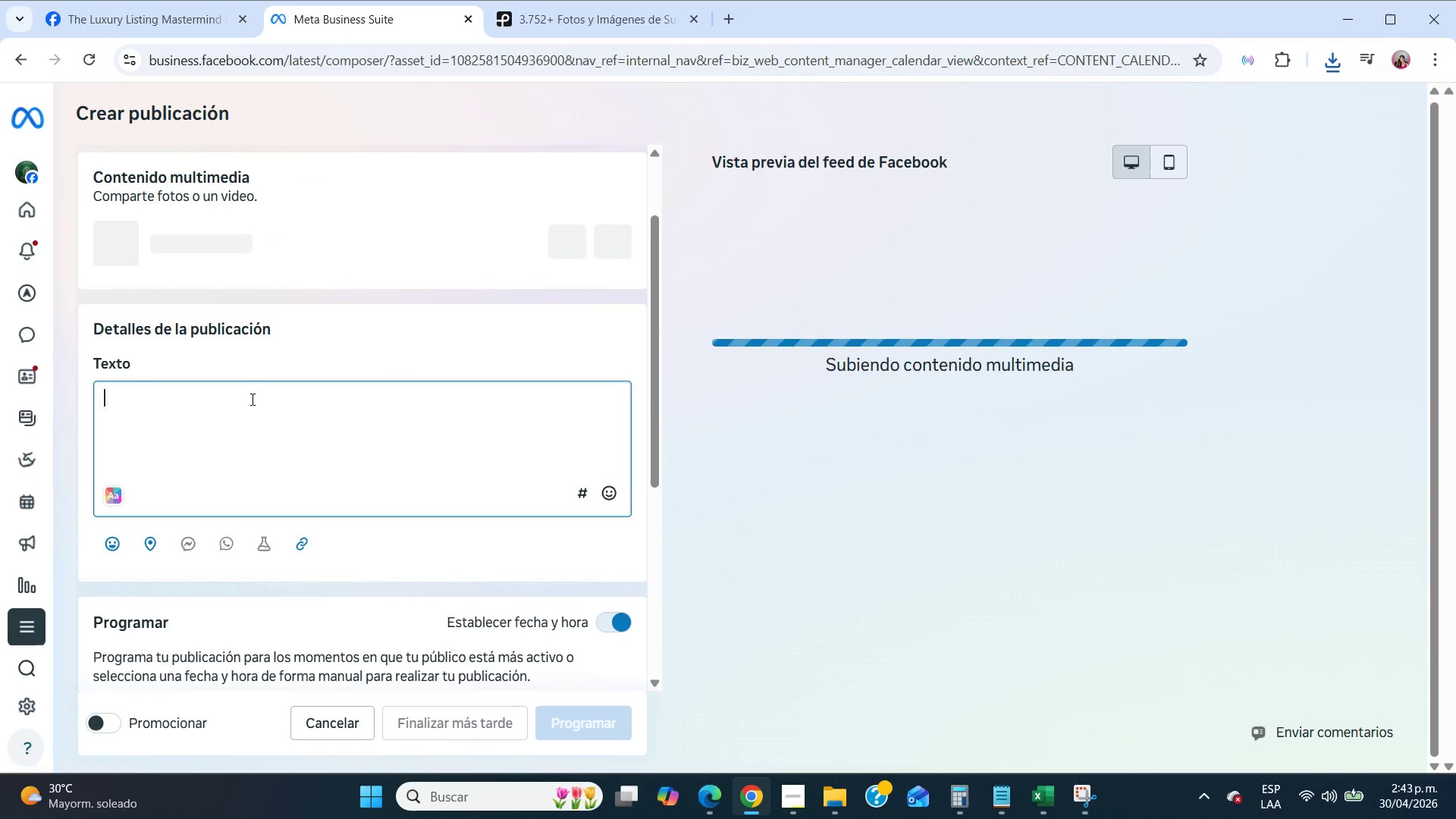 
type(Perspective changes everything.)
 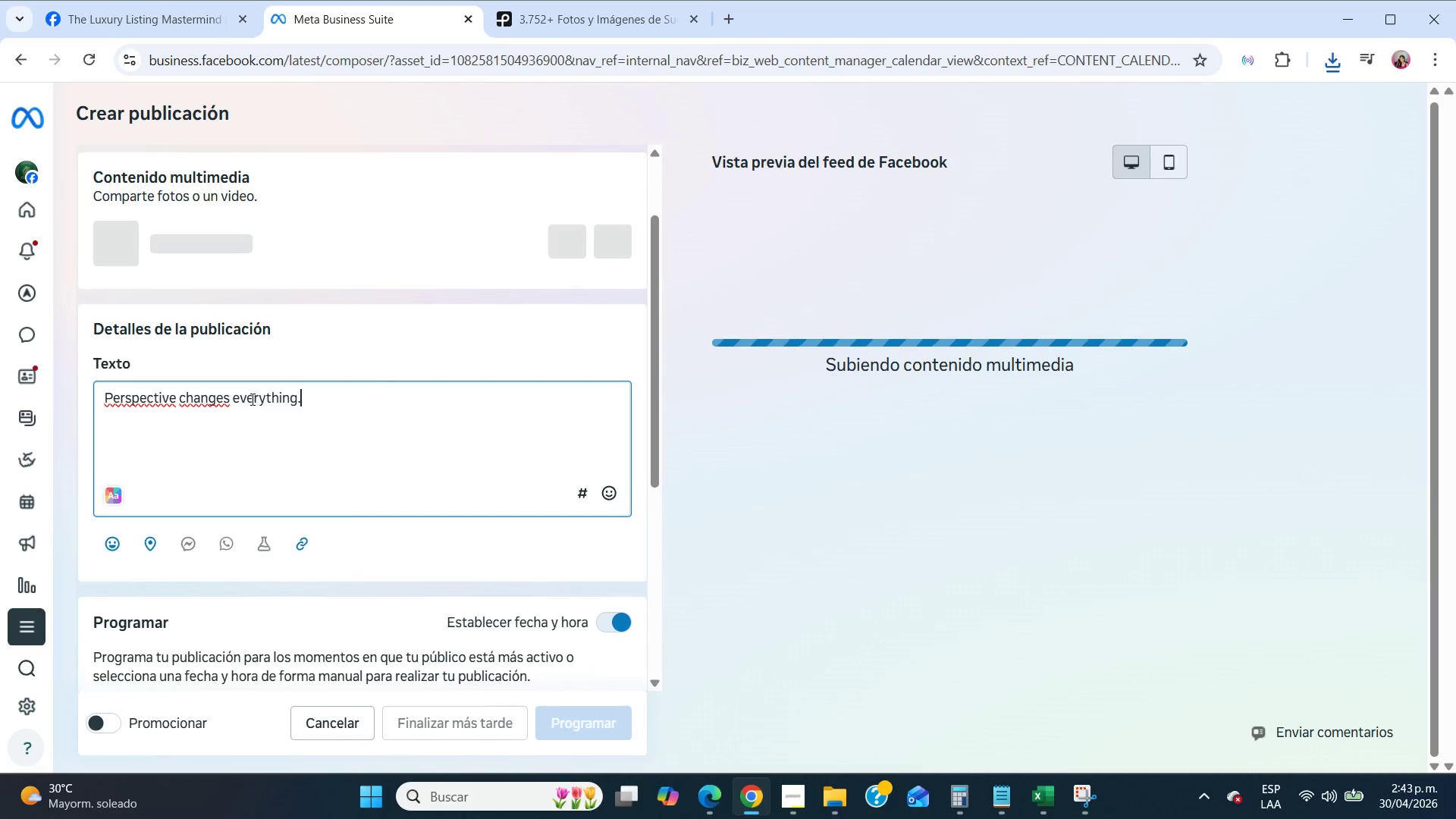 
key(Enter)
 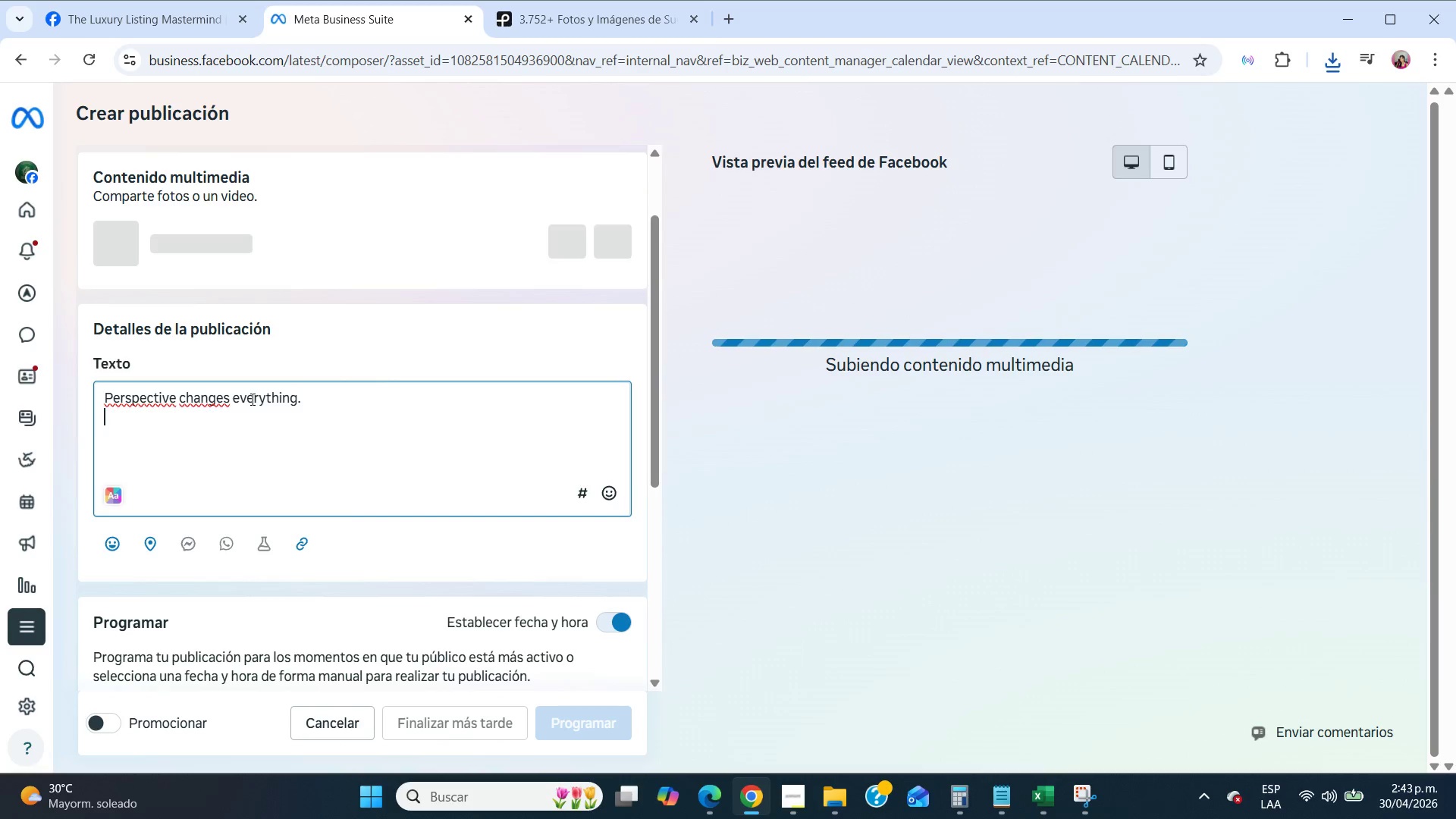 
key(Enter)
 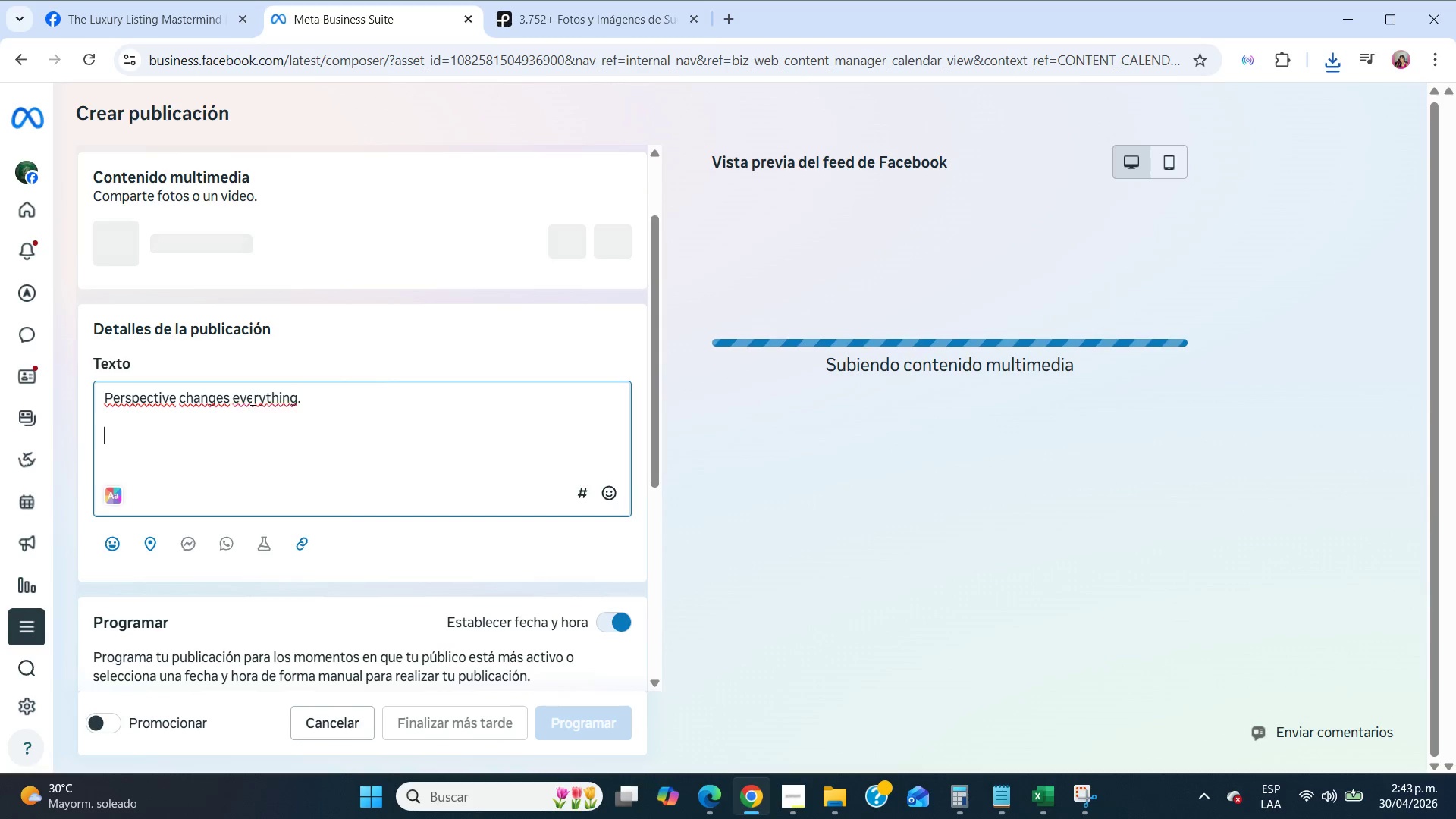 
type(Aerial views create impact, especially for large or premium properties.)
 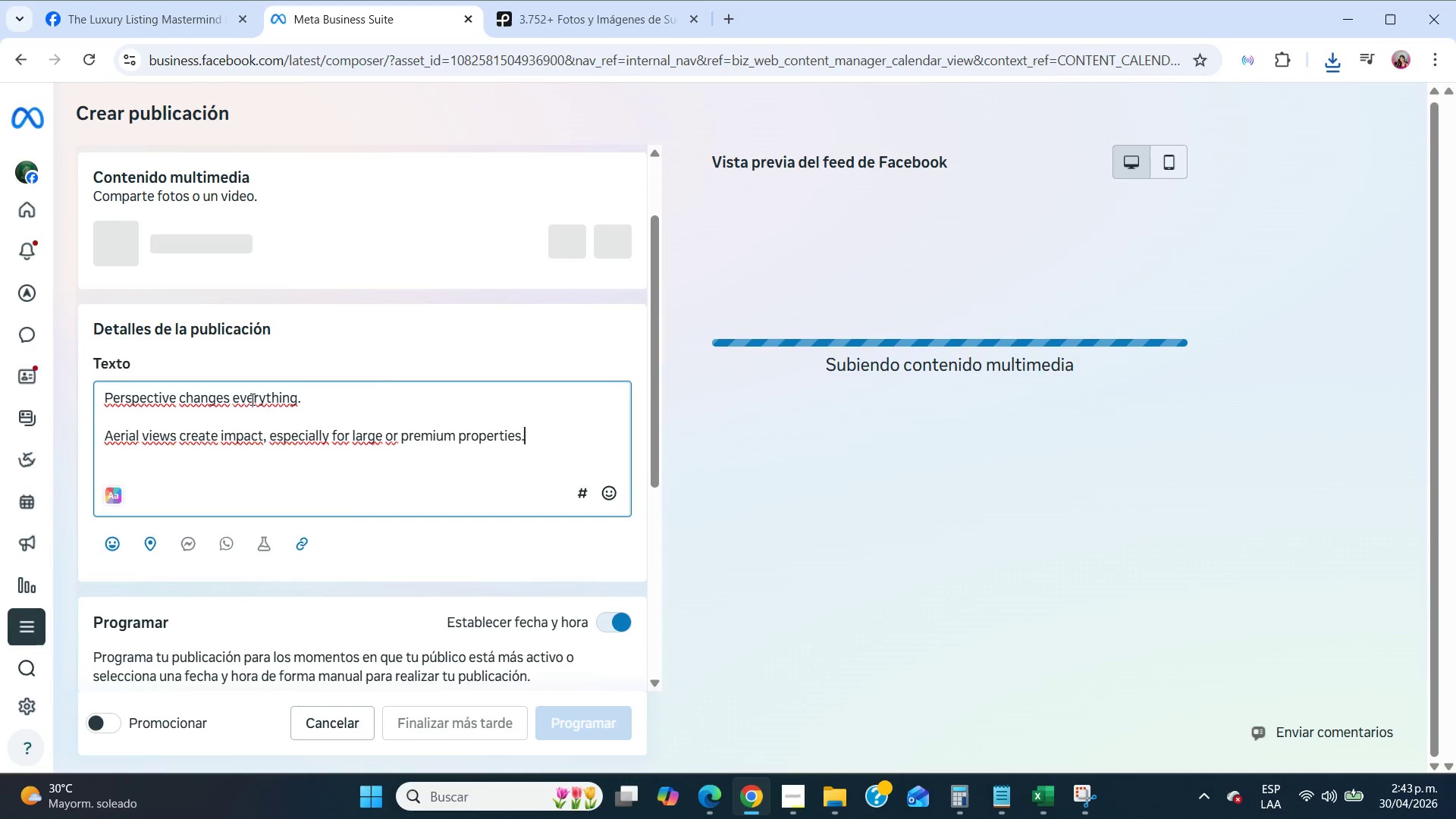 
key(Enter)
 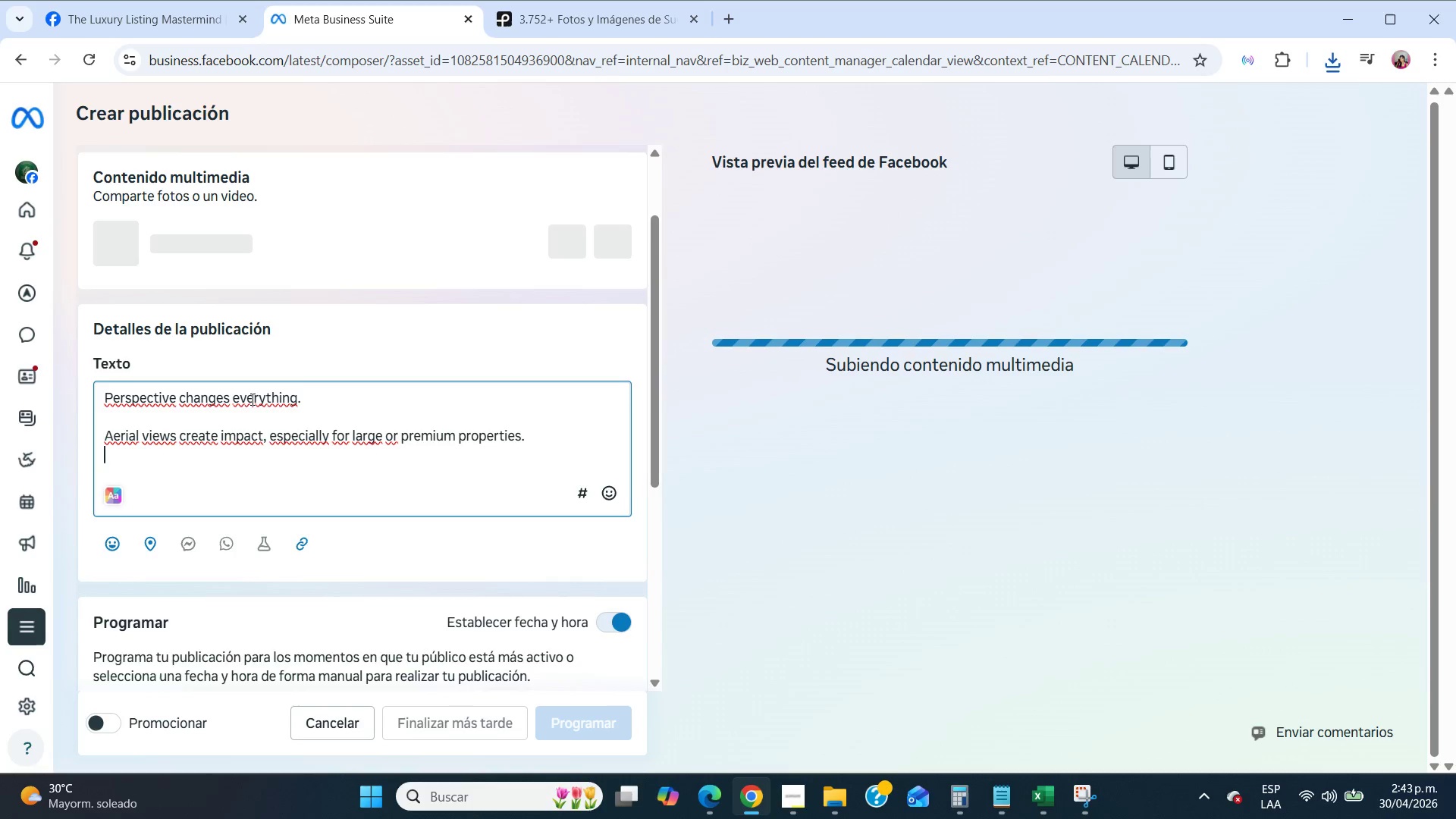 
key(Enter)
 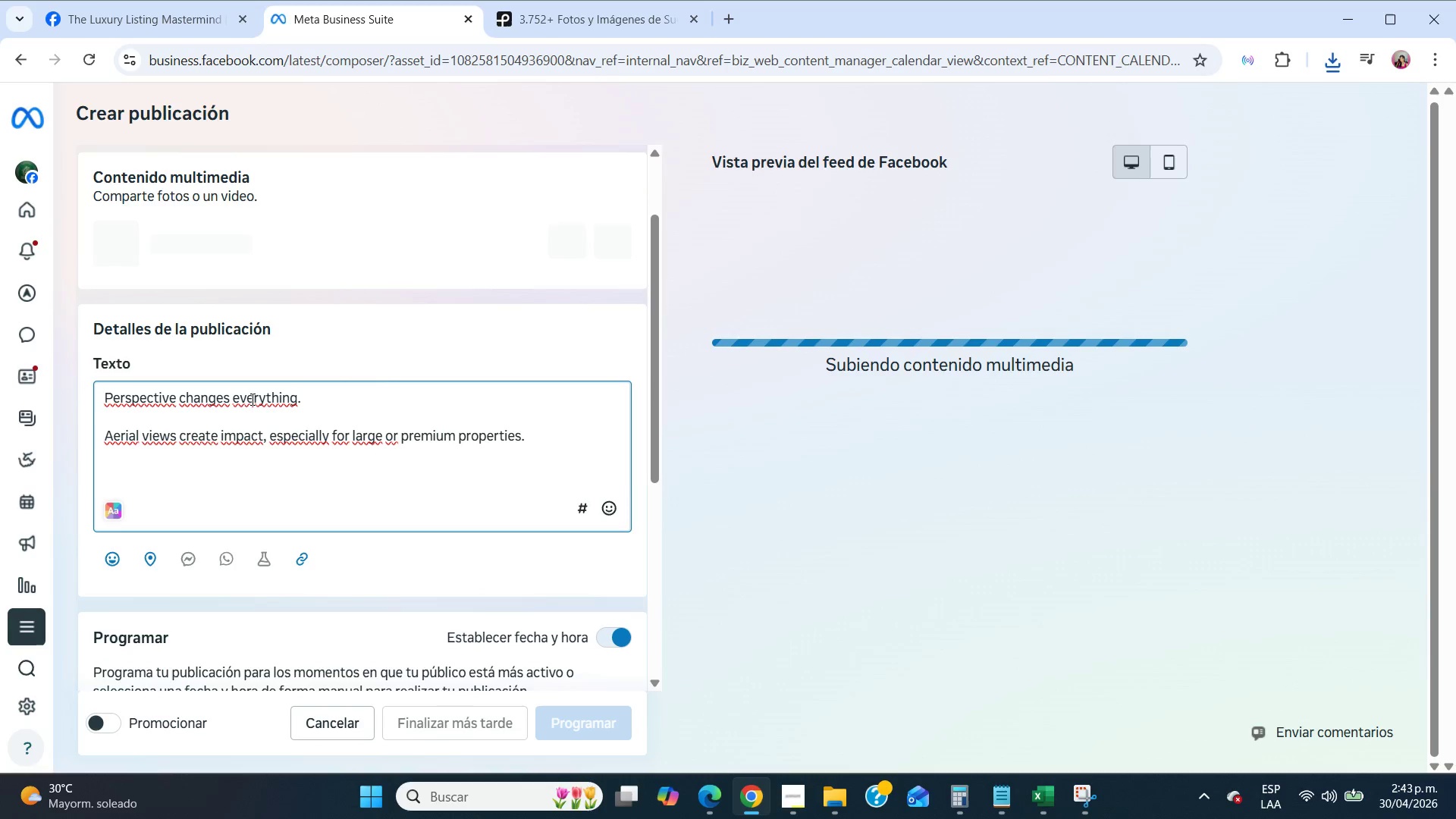 
key(NumpadEnter)
 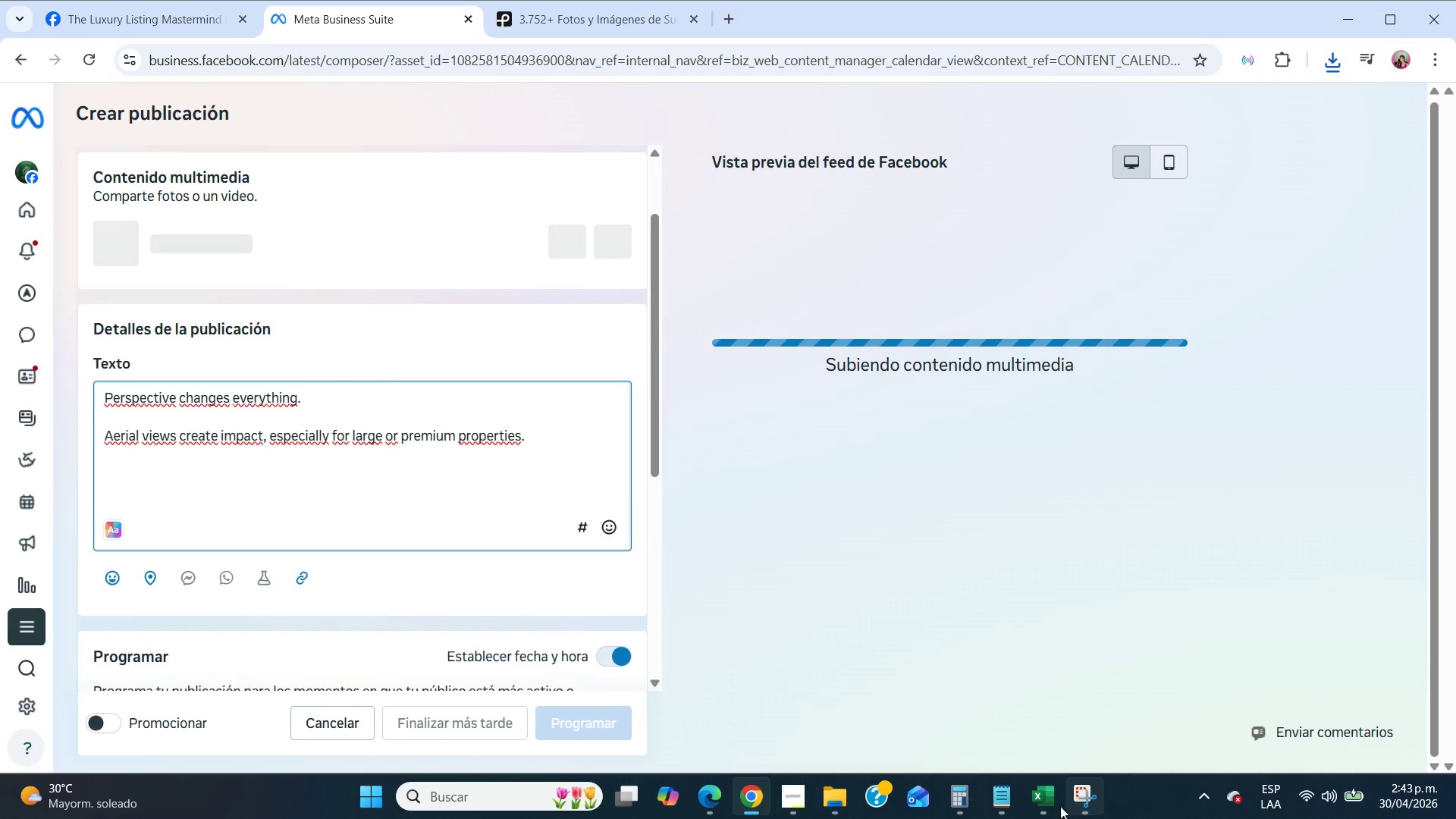 
left_click([1012, 800])
 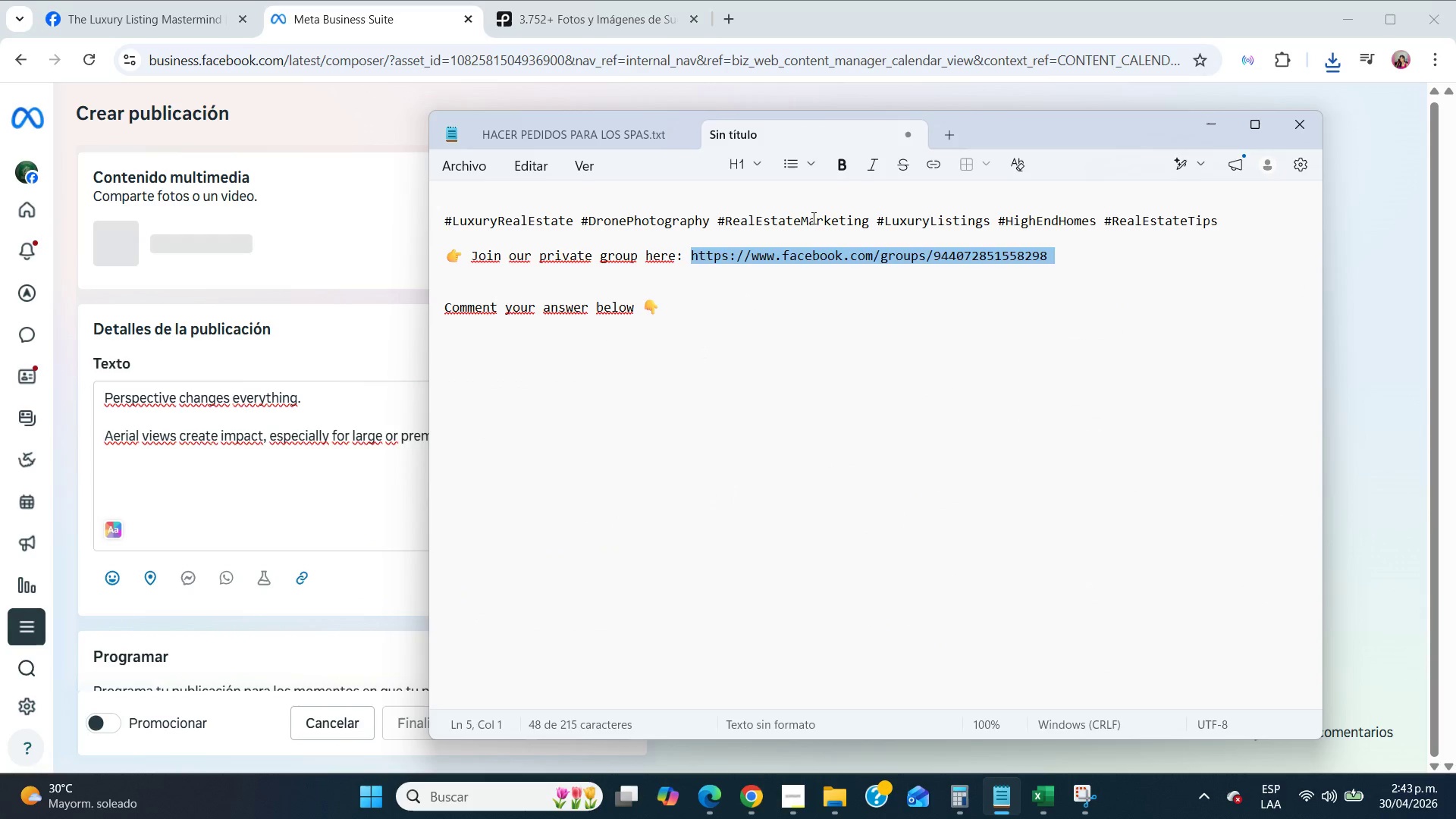 
double_click([812, 217])
 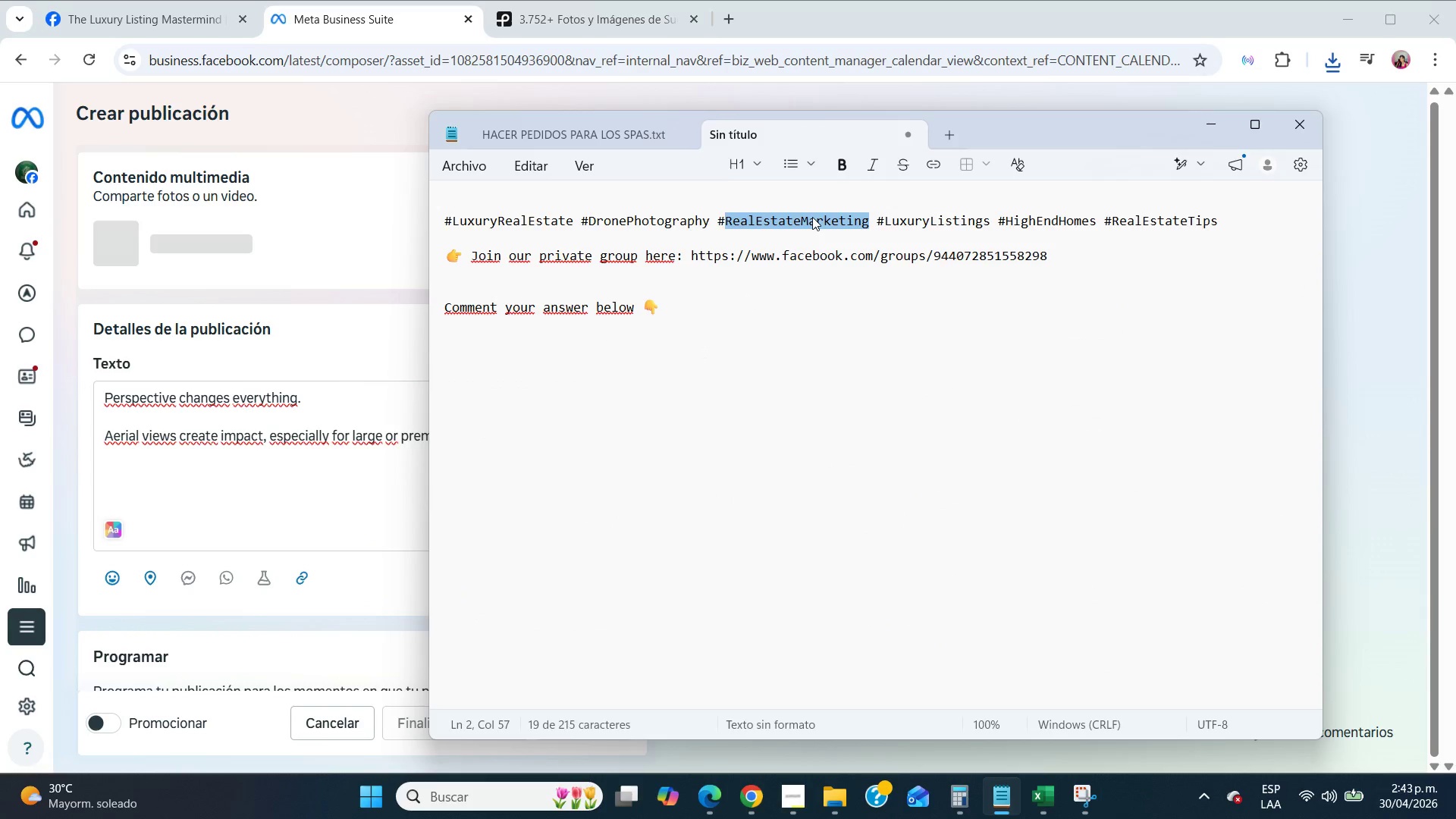 
triple_click([812, 217])
 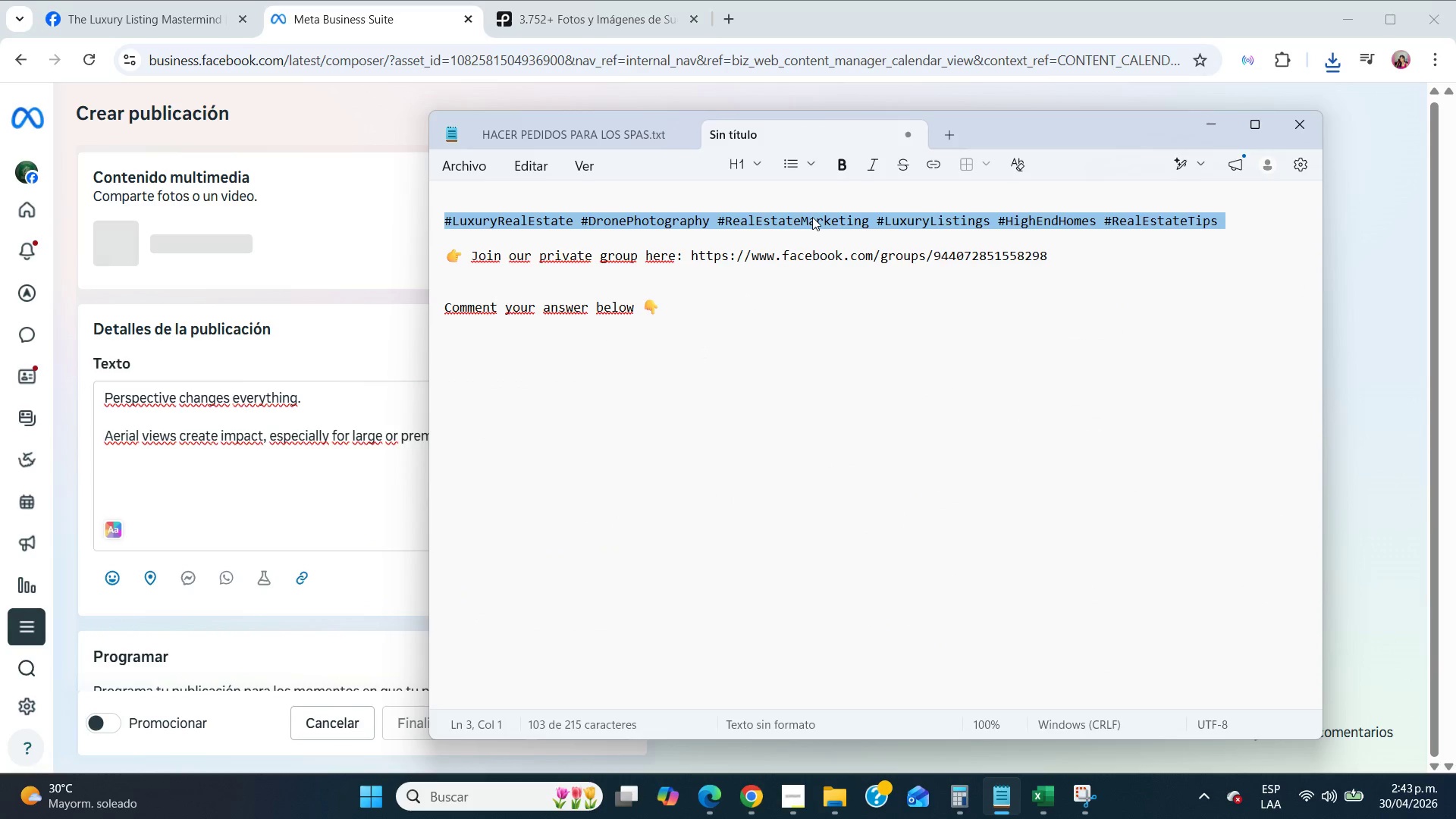 
key(Control+C)
 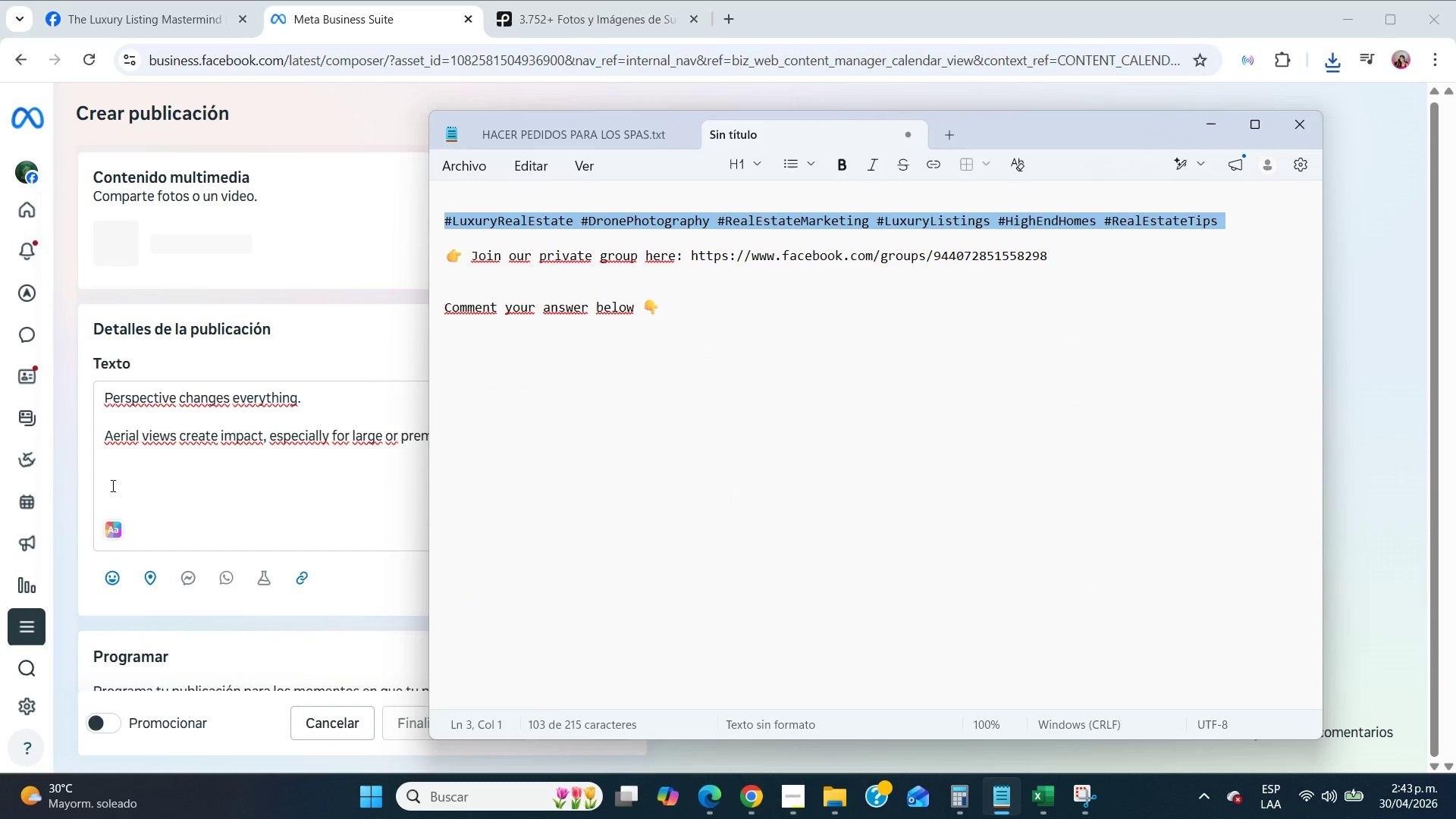 
left_click([117, 491])
 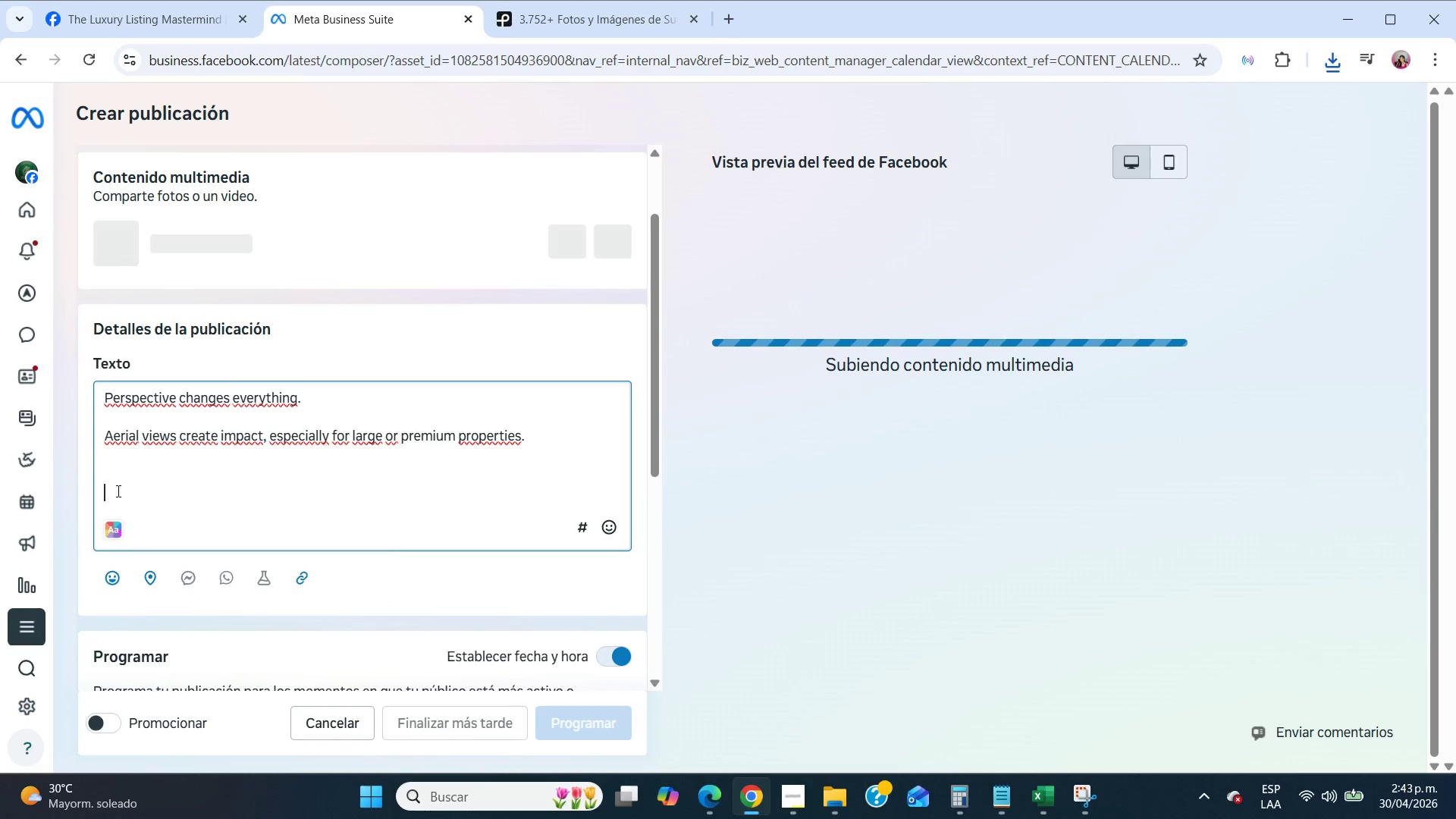 
key(Control+V)
 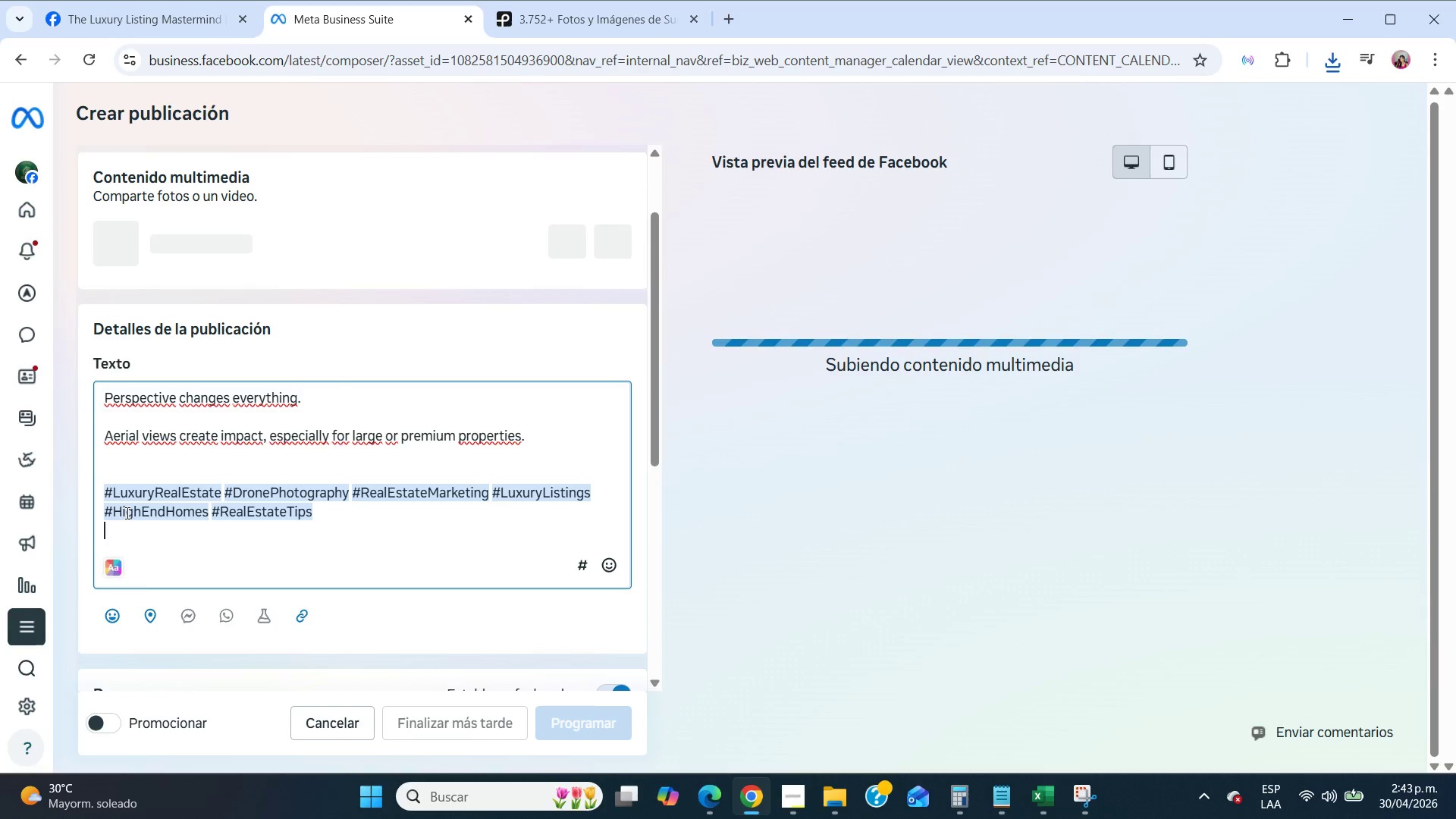 
left_click([143, 613])
 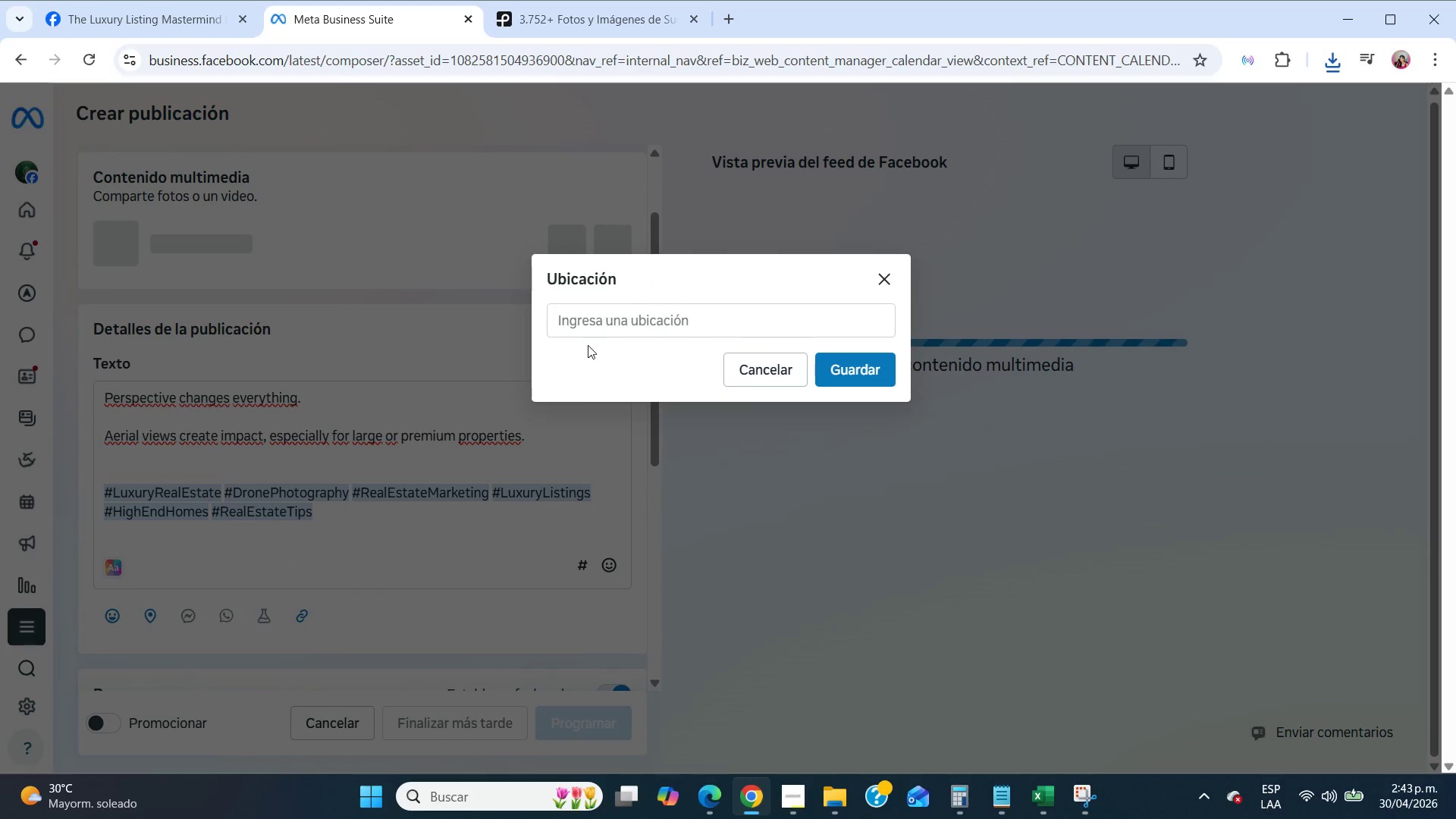 
left_click([596, 318])
 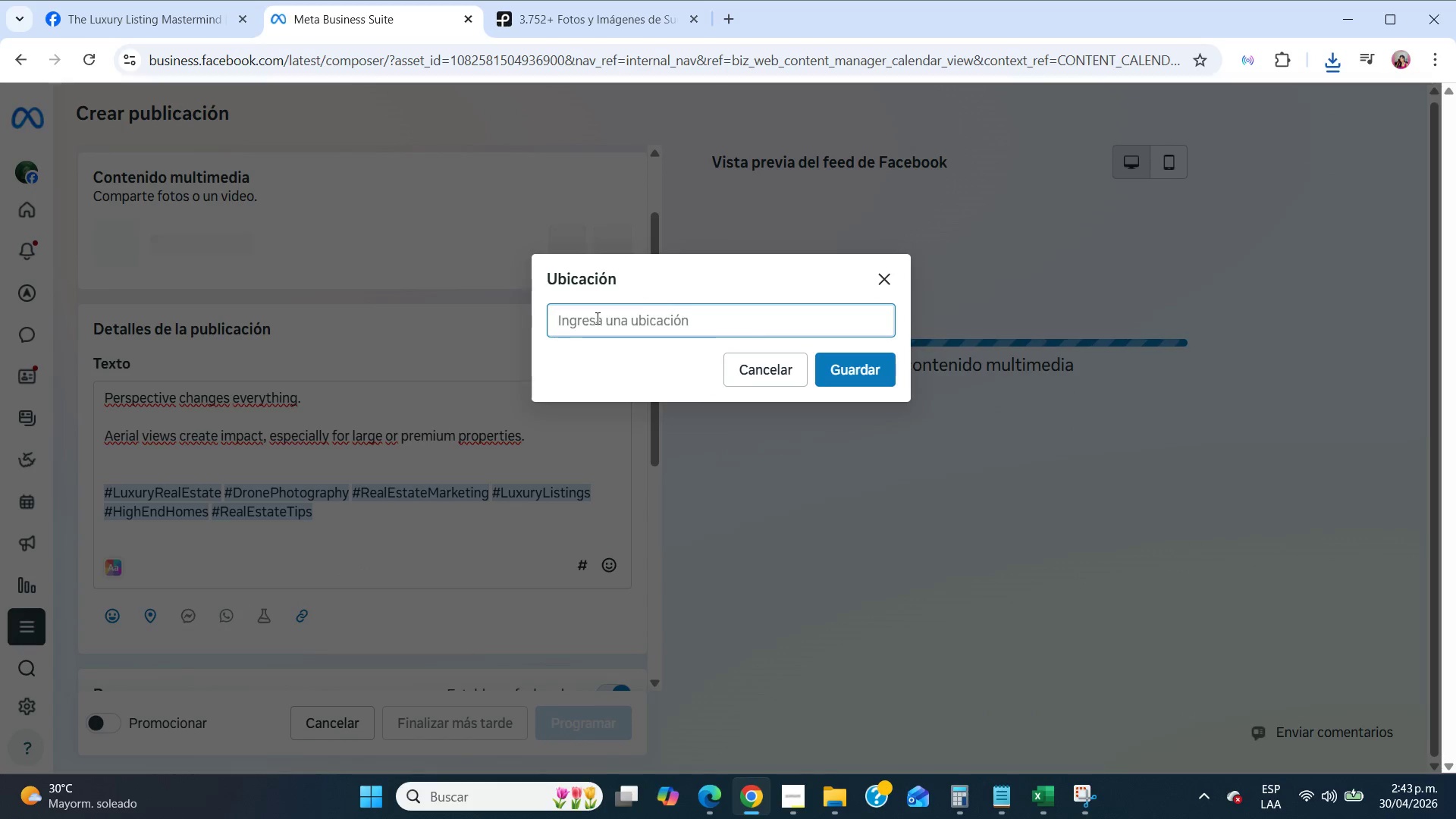 
type(los ang)
 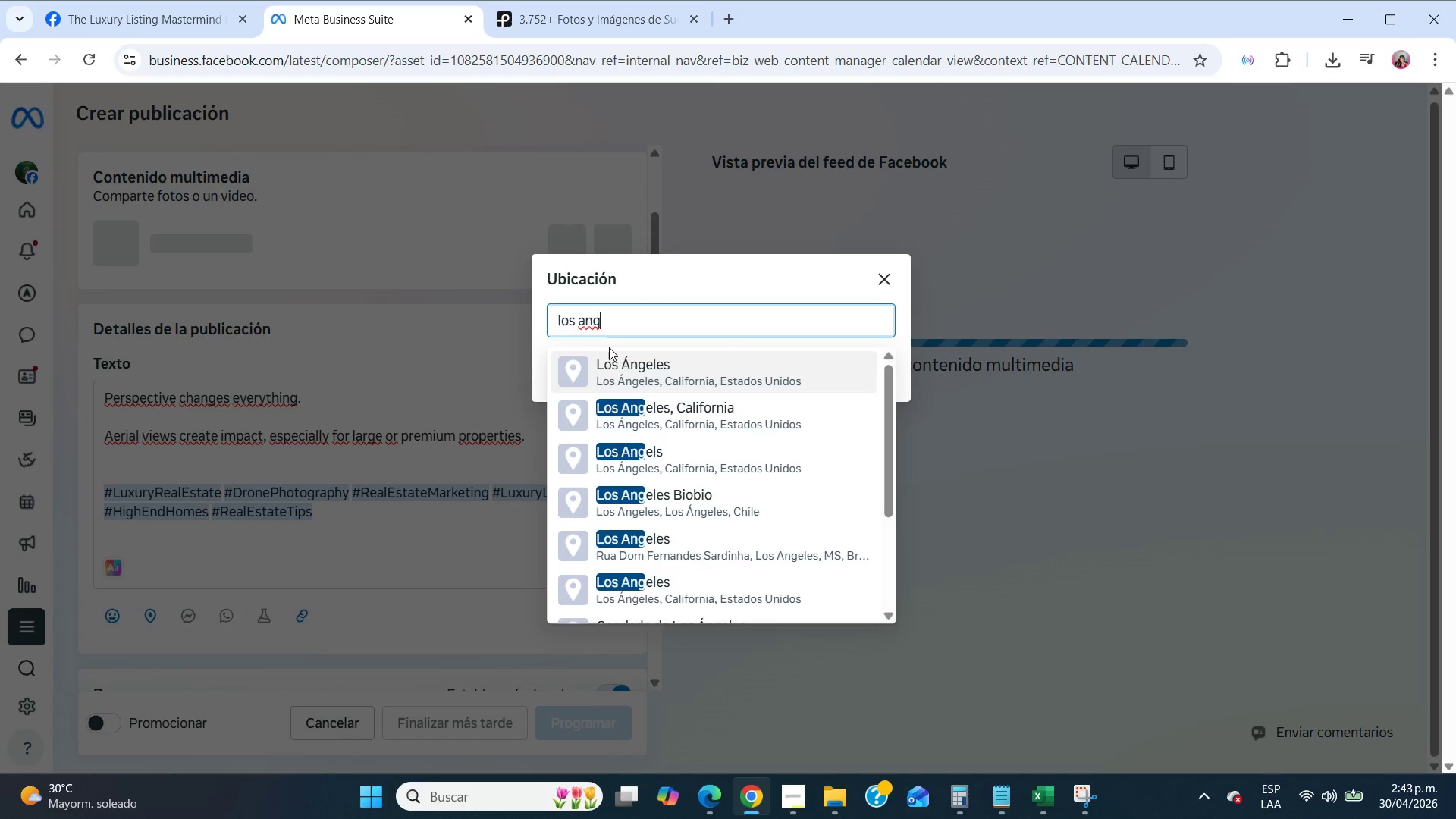 
left_click([615, 353])
 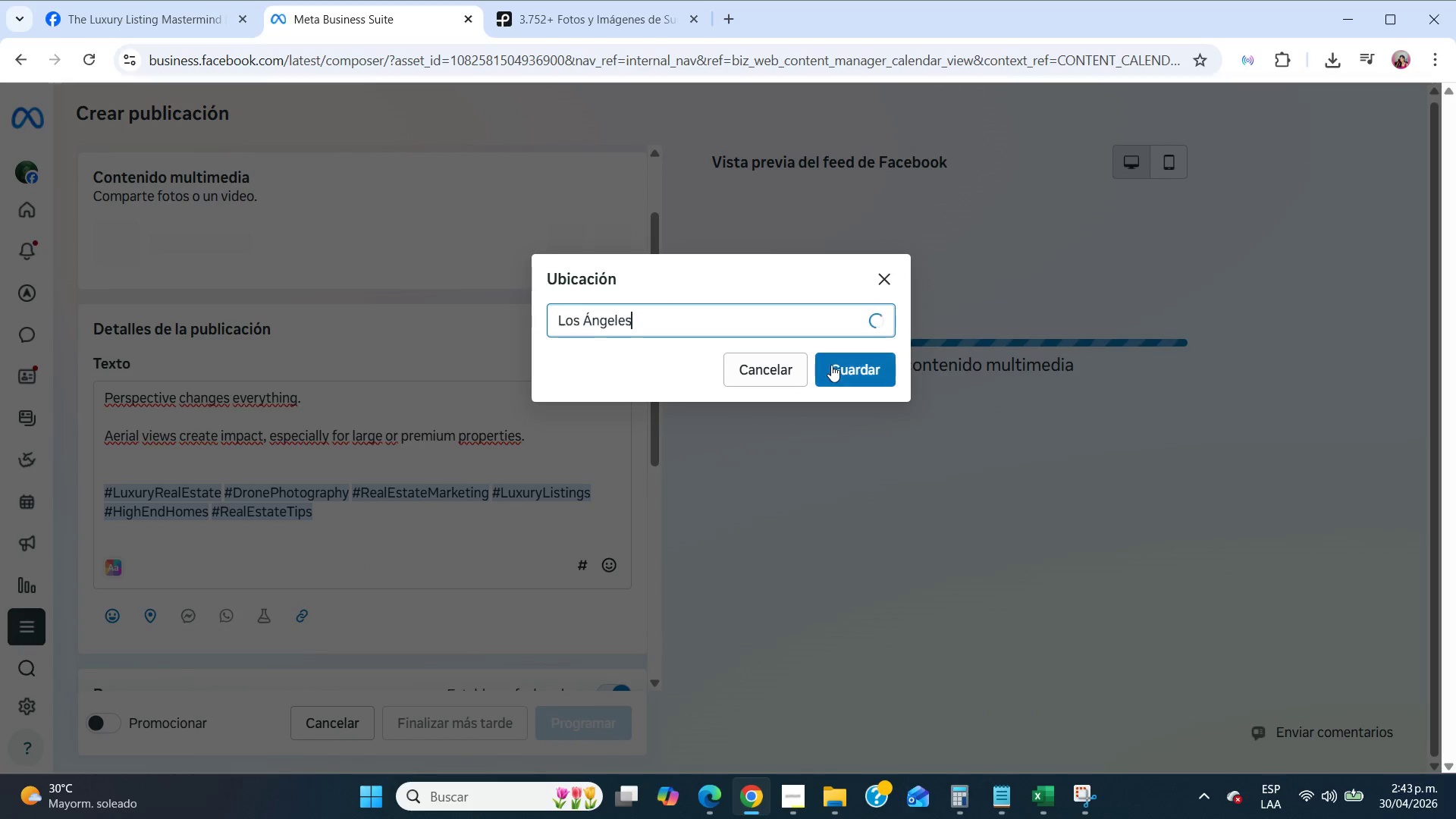 
left_click([831, 365])
 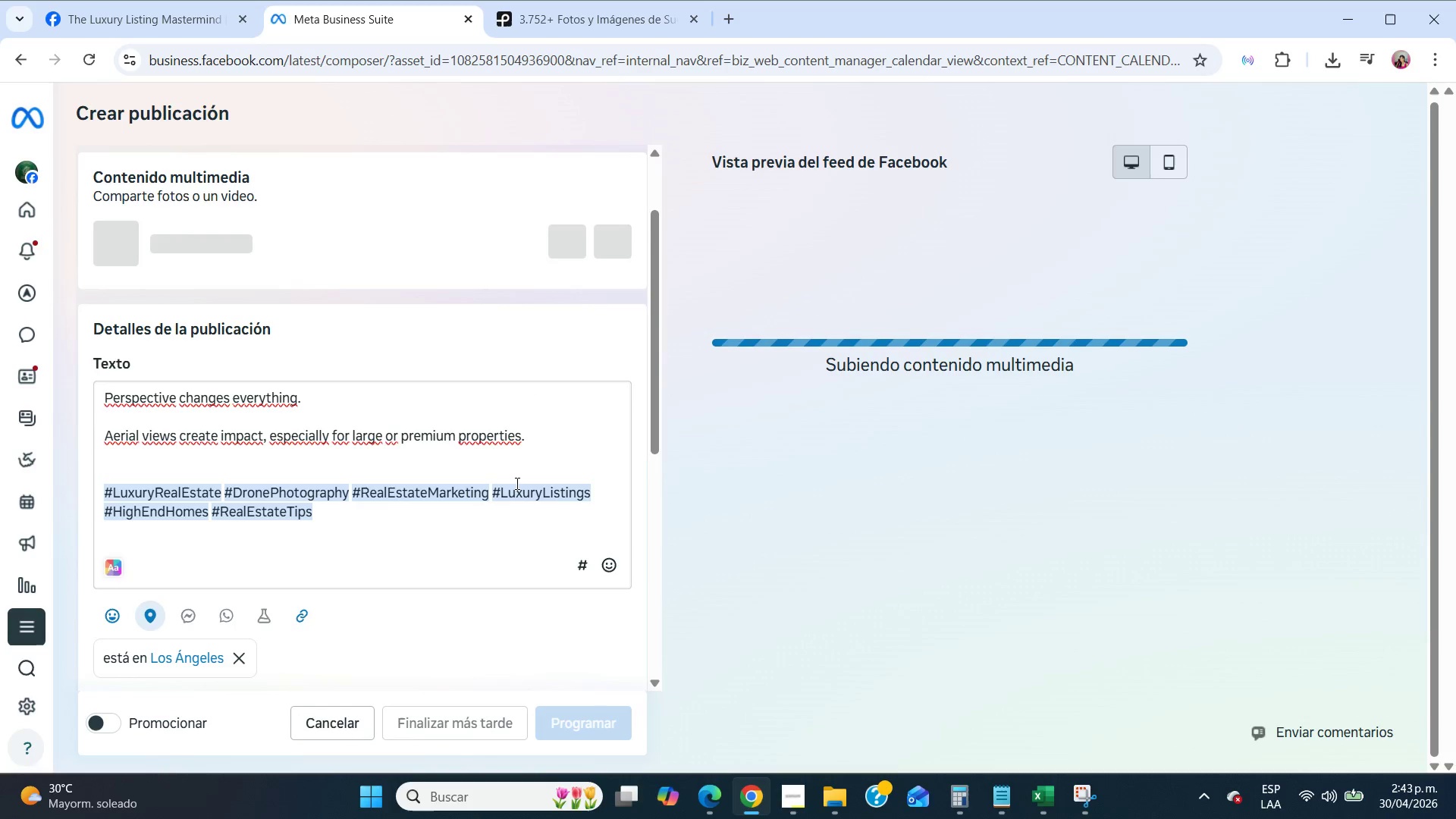 
scroll: coordinate [516, 483], scroll_direction: down, amount: 12.0
 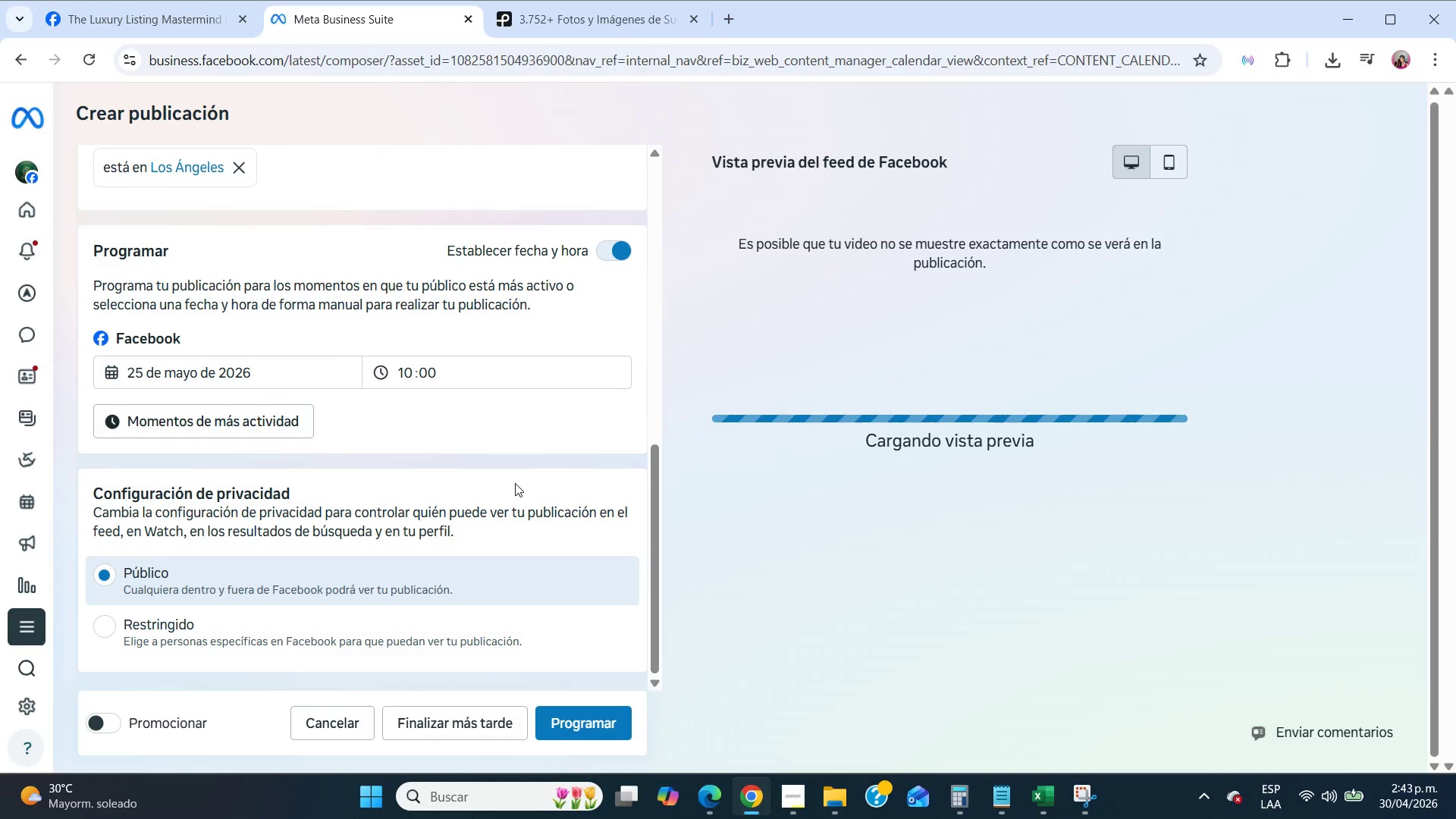 
wait(16.77)
 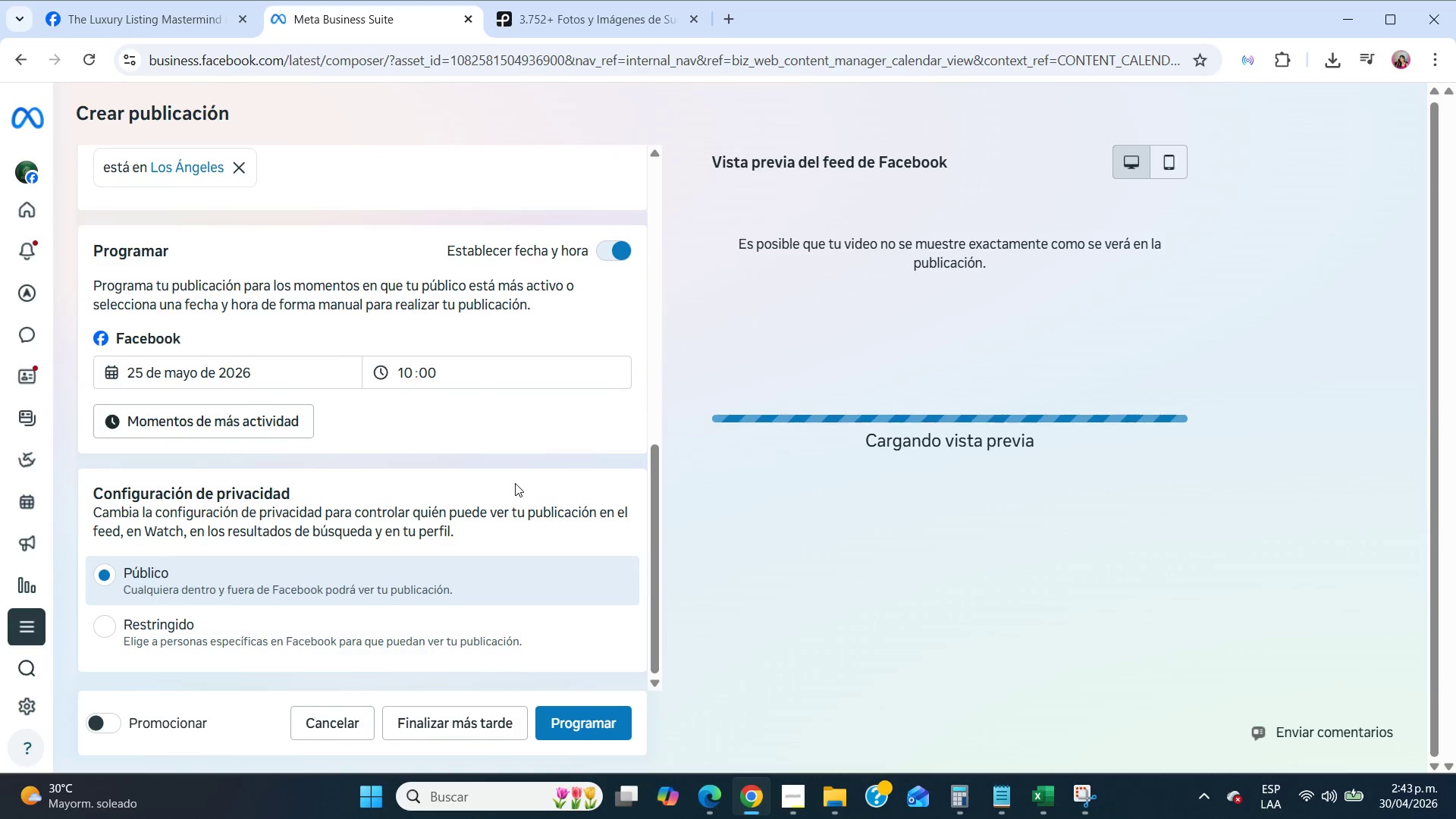 
scroll: coordinate [507, 415], scroll_direction: up, amount: 1.0
 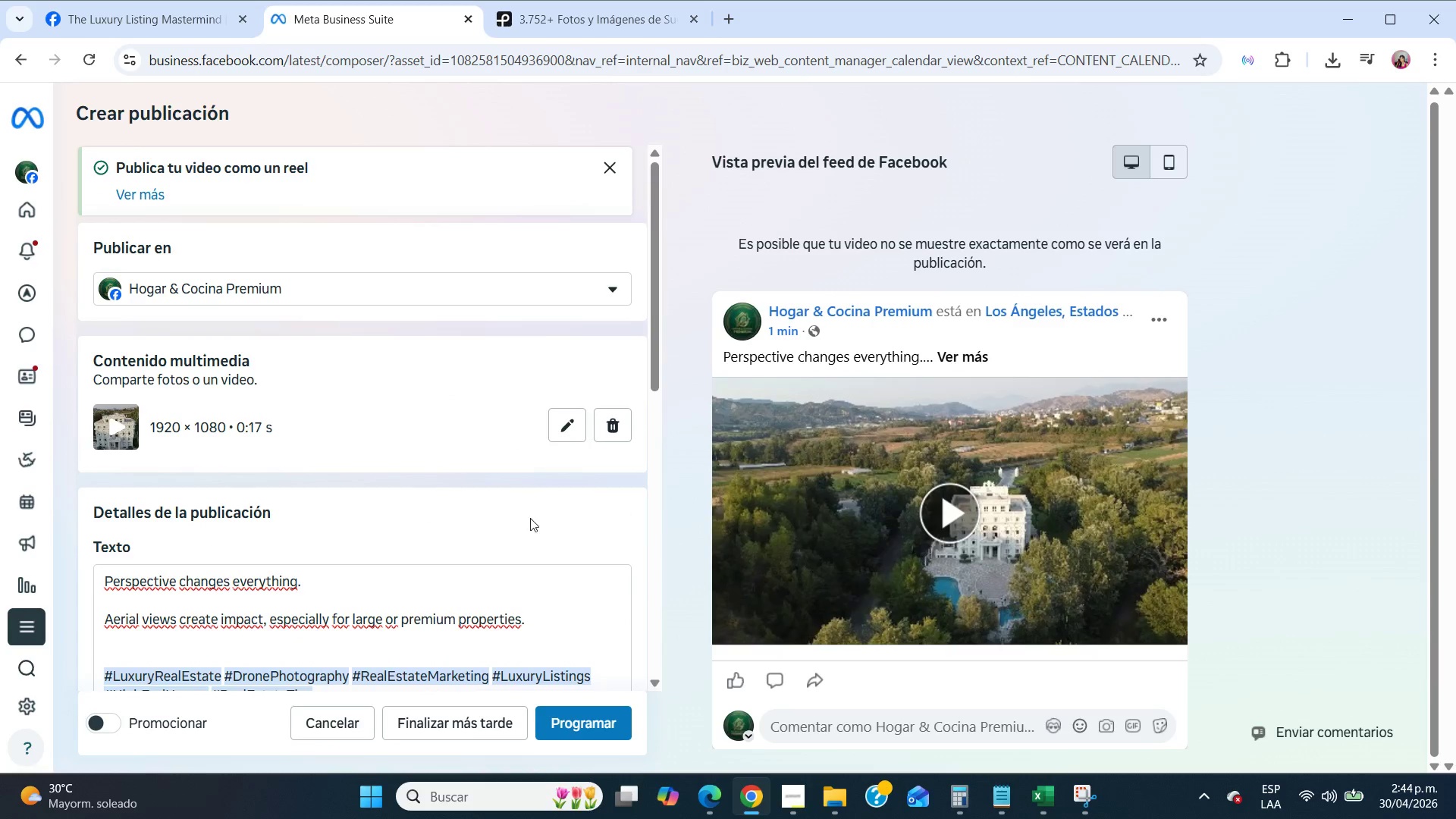 
left_click([581, 723])
 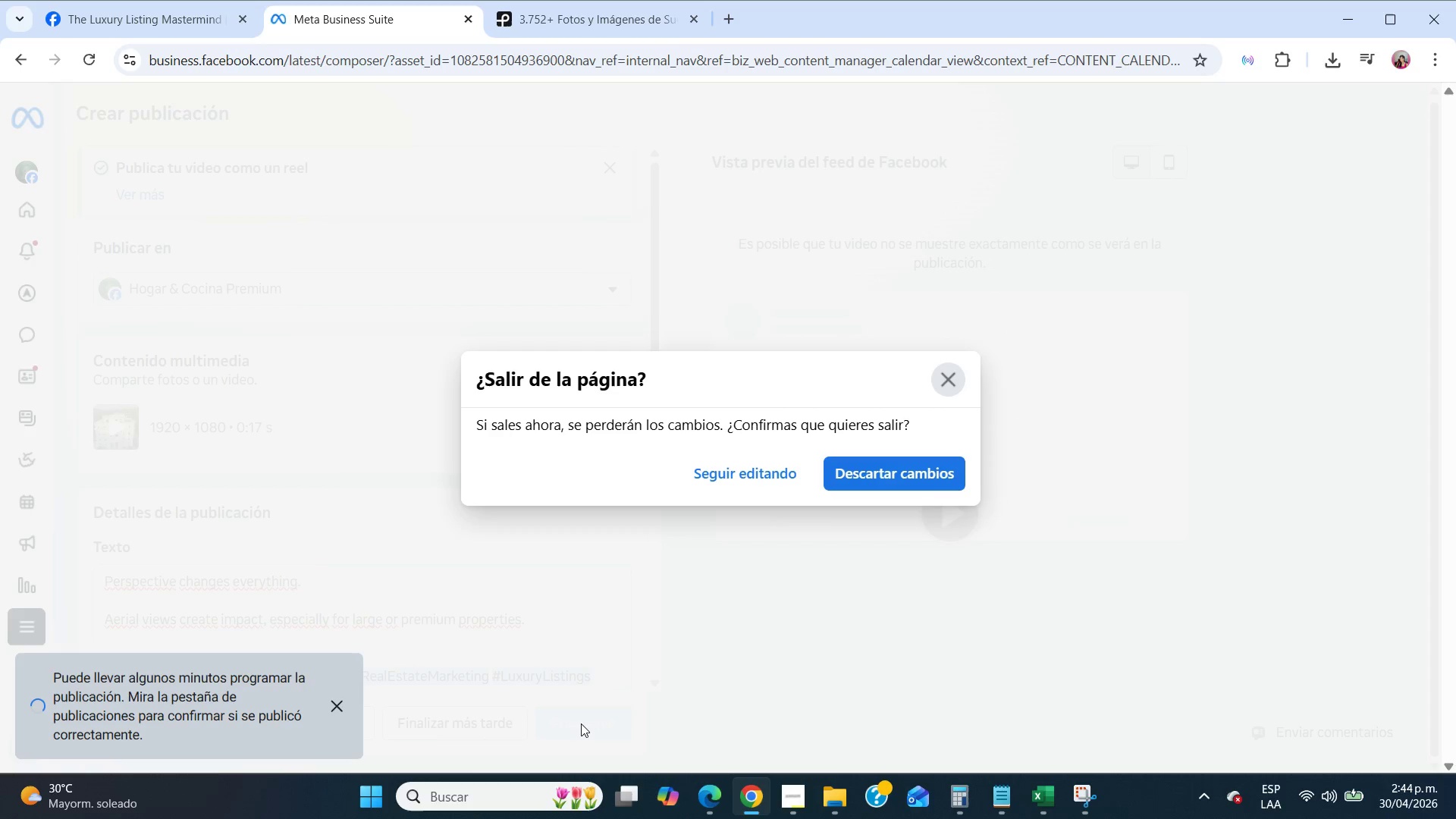 
wait(11.75)
 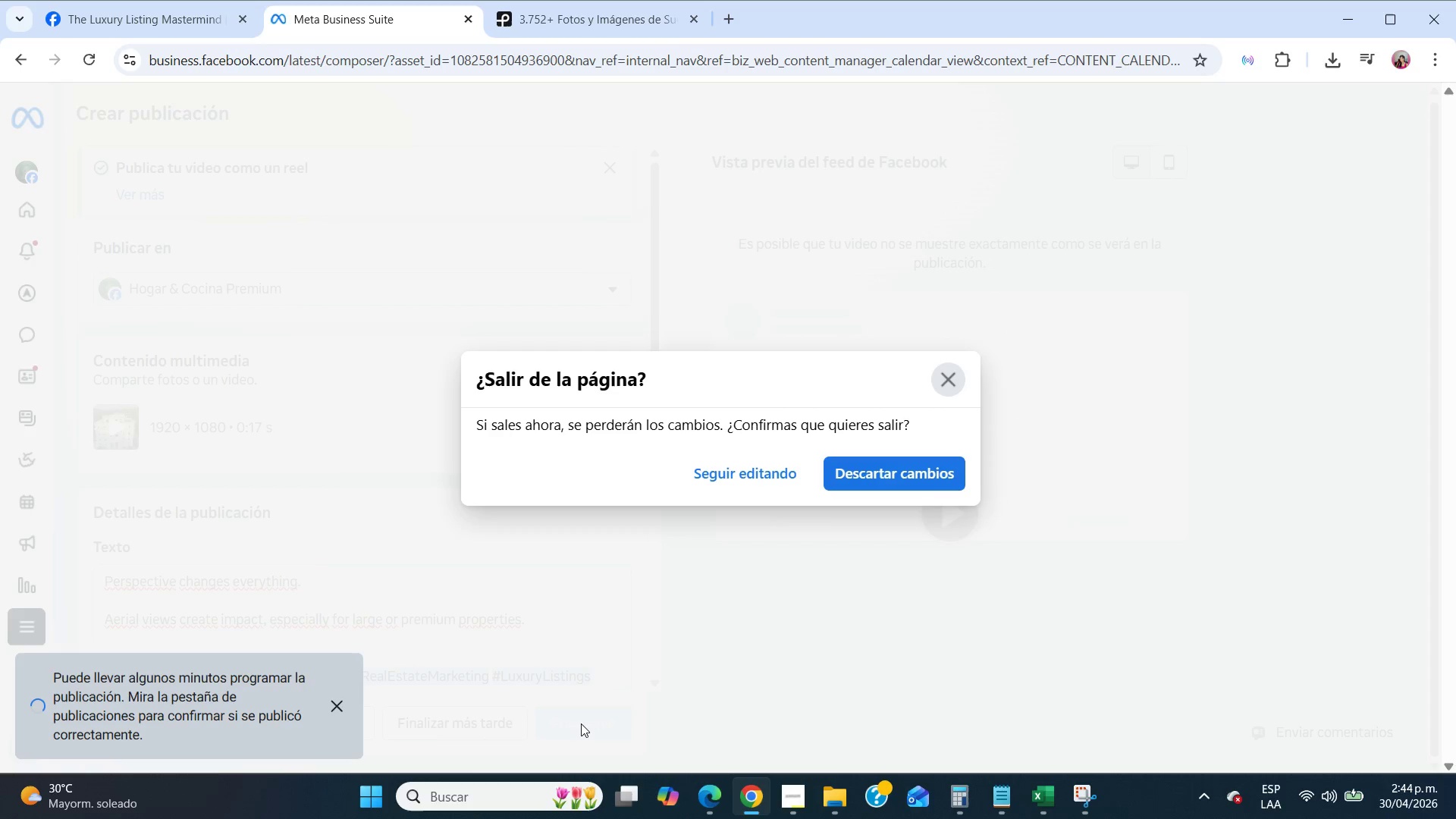 
left_click([952, 383])
 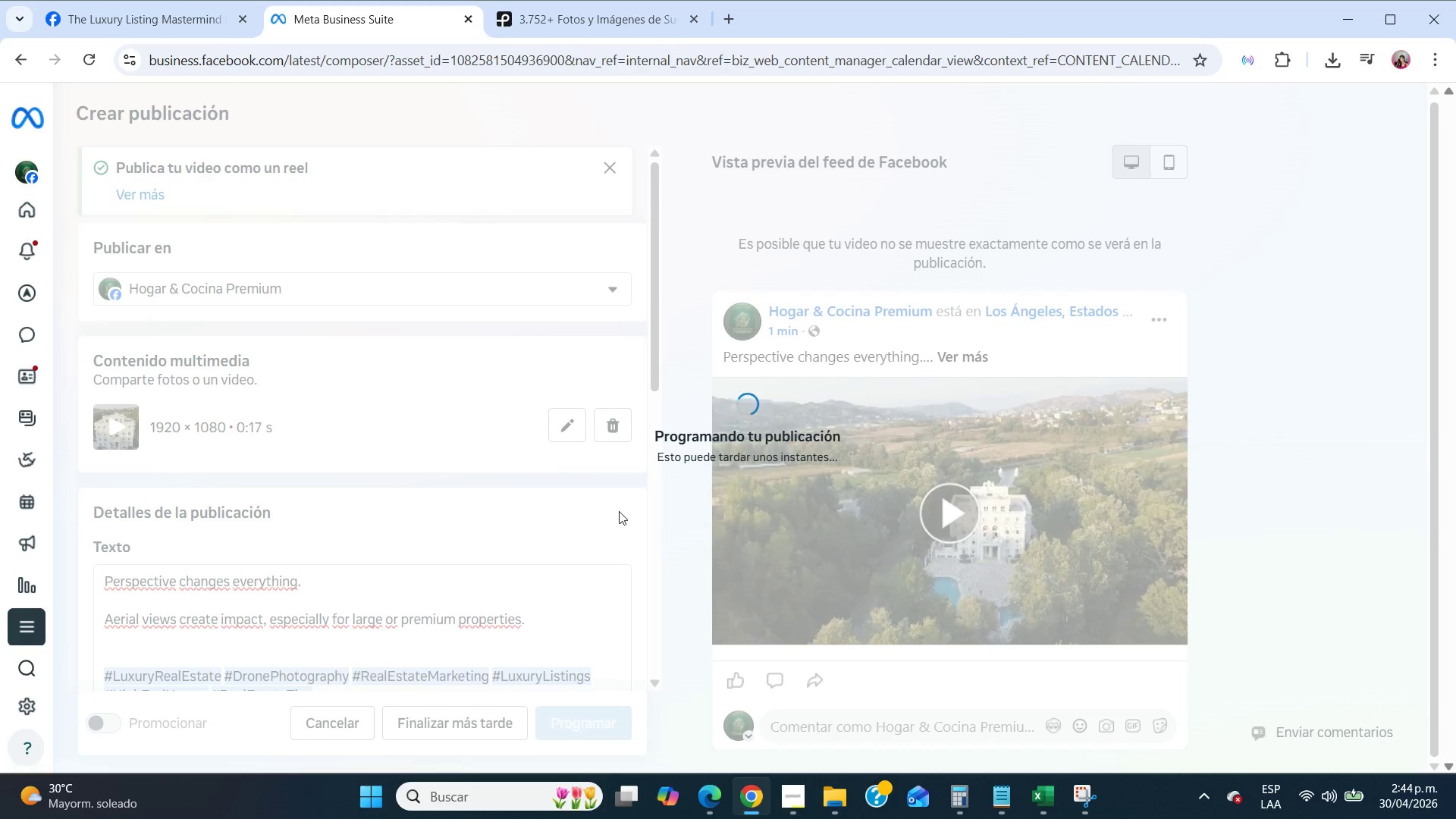 
mouse_move([524, 554])
 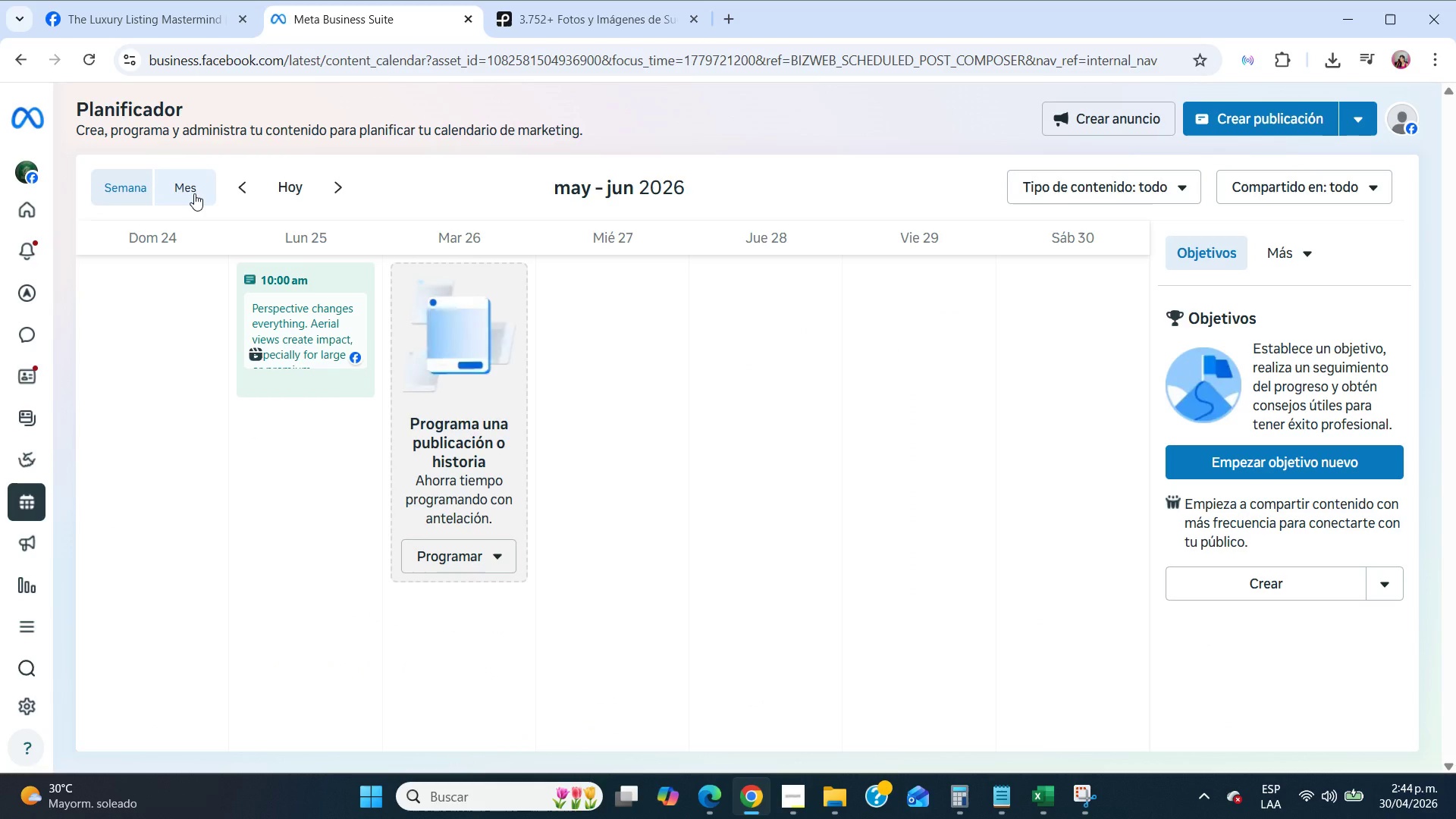 
left_click([194, 193])
 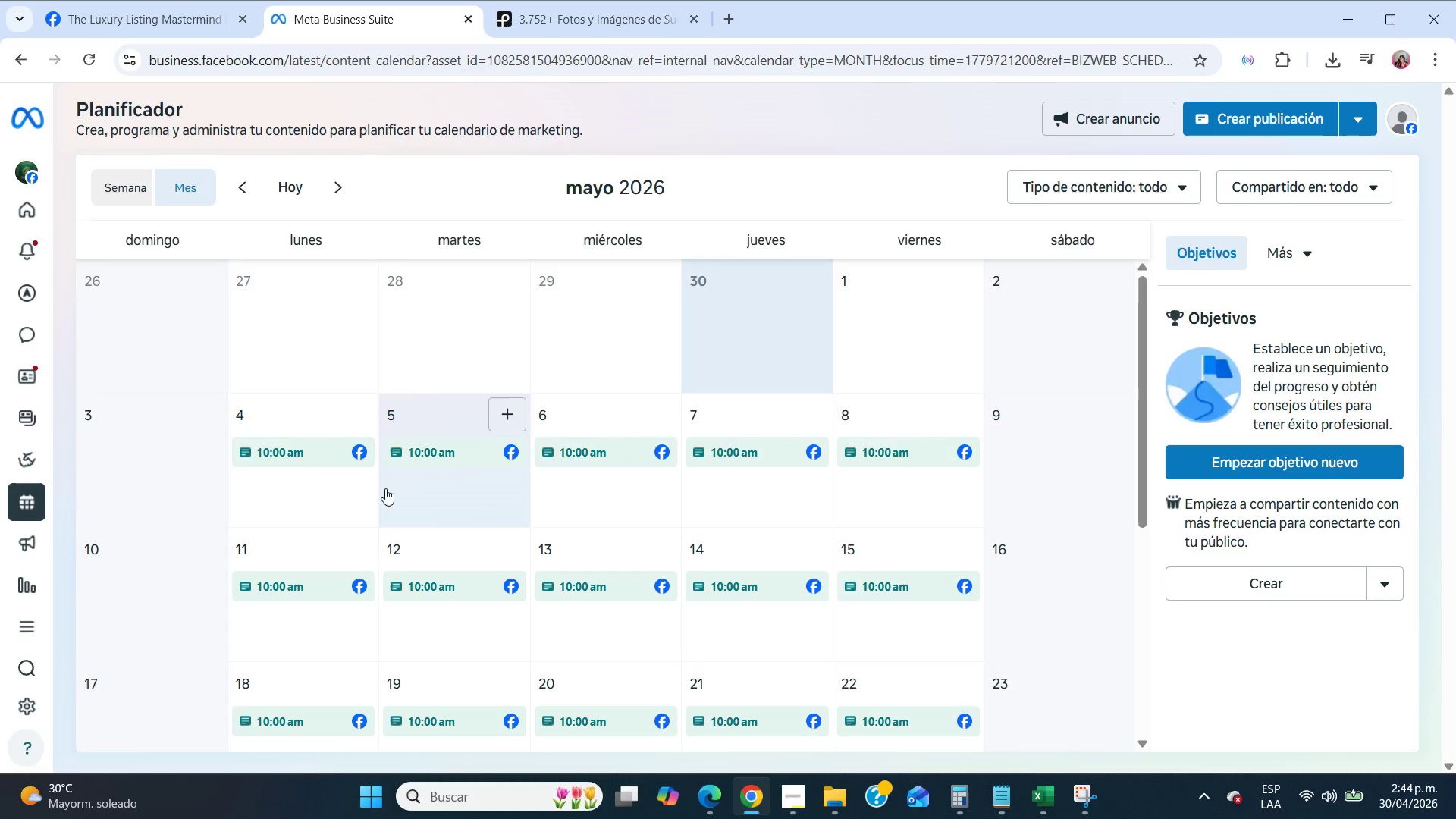 
scroll: coordinate [391, 491], scroll_direction: down, amount: 2.0
 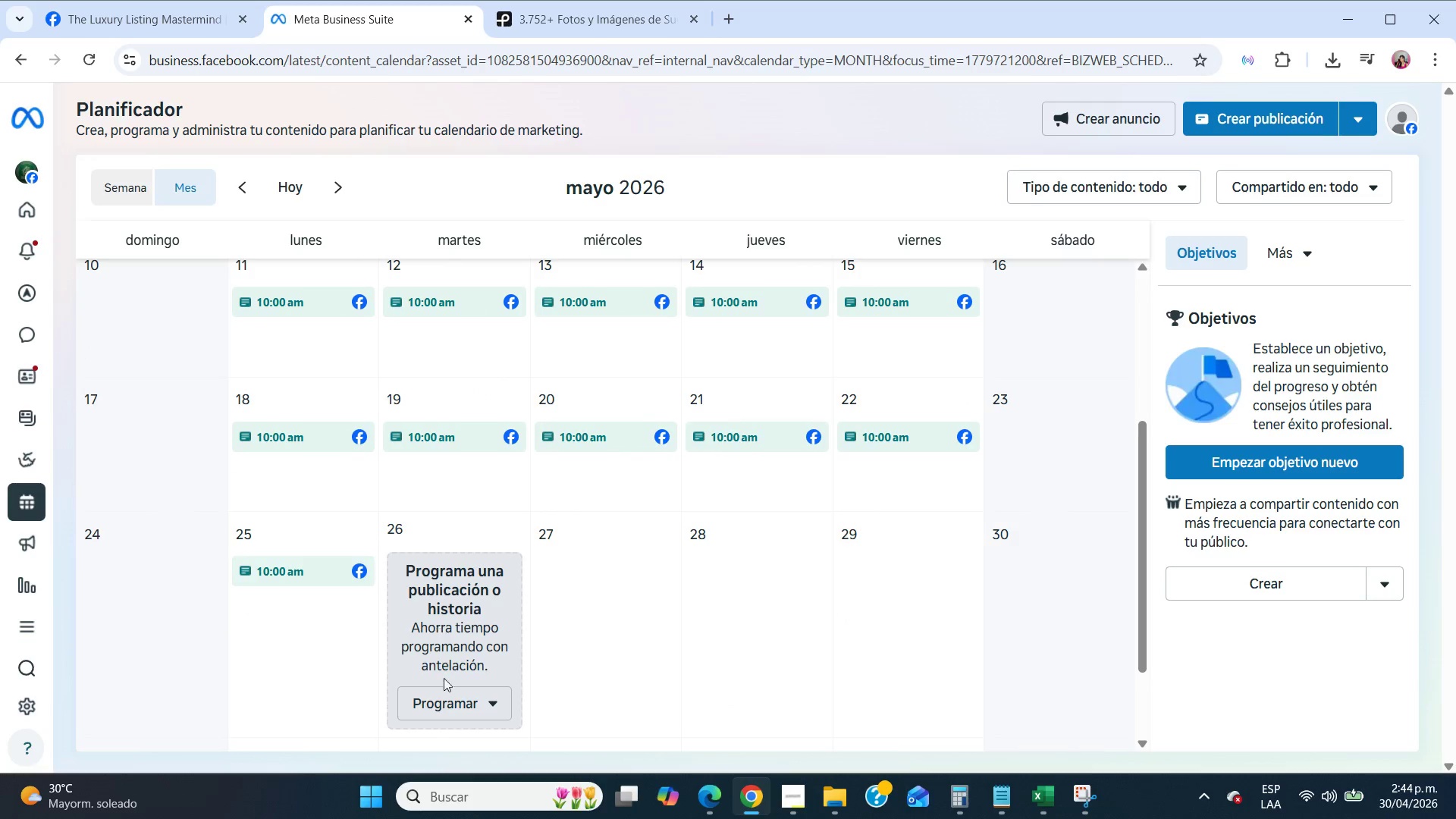 
left_click([446, 694])
 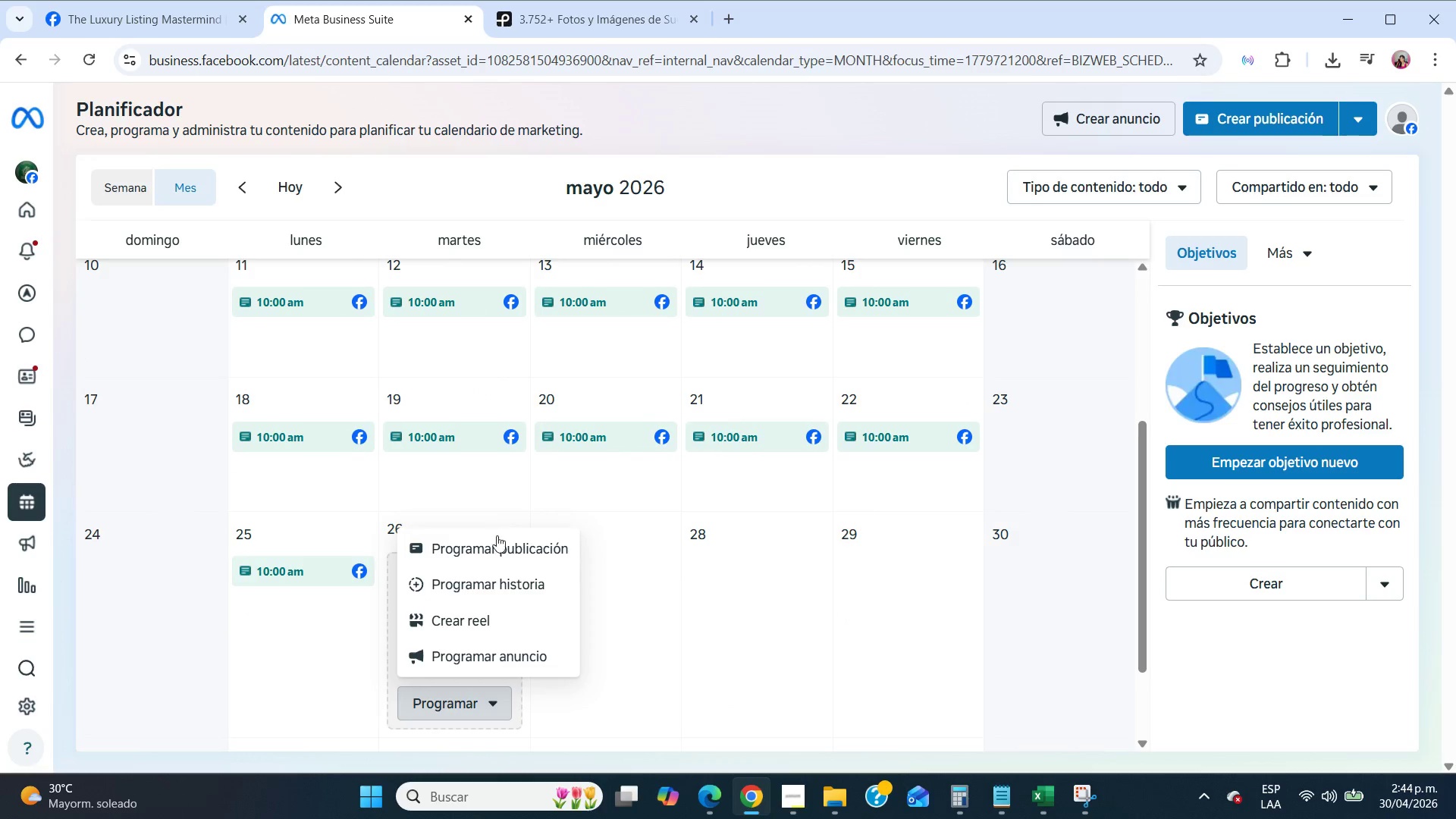 
left_click([492, 550])
 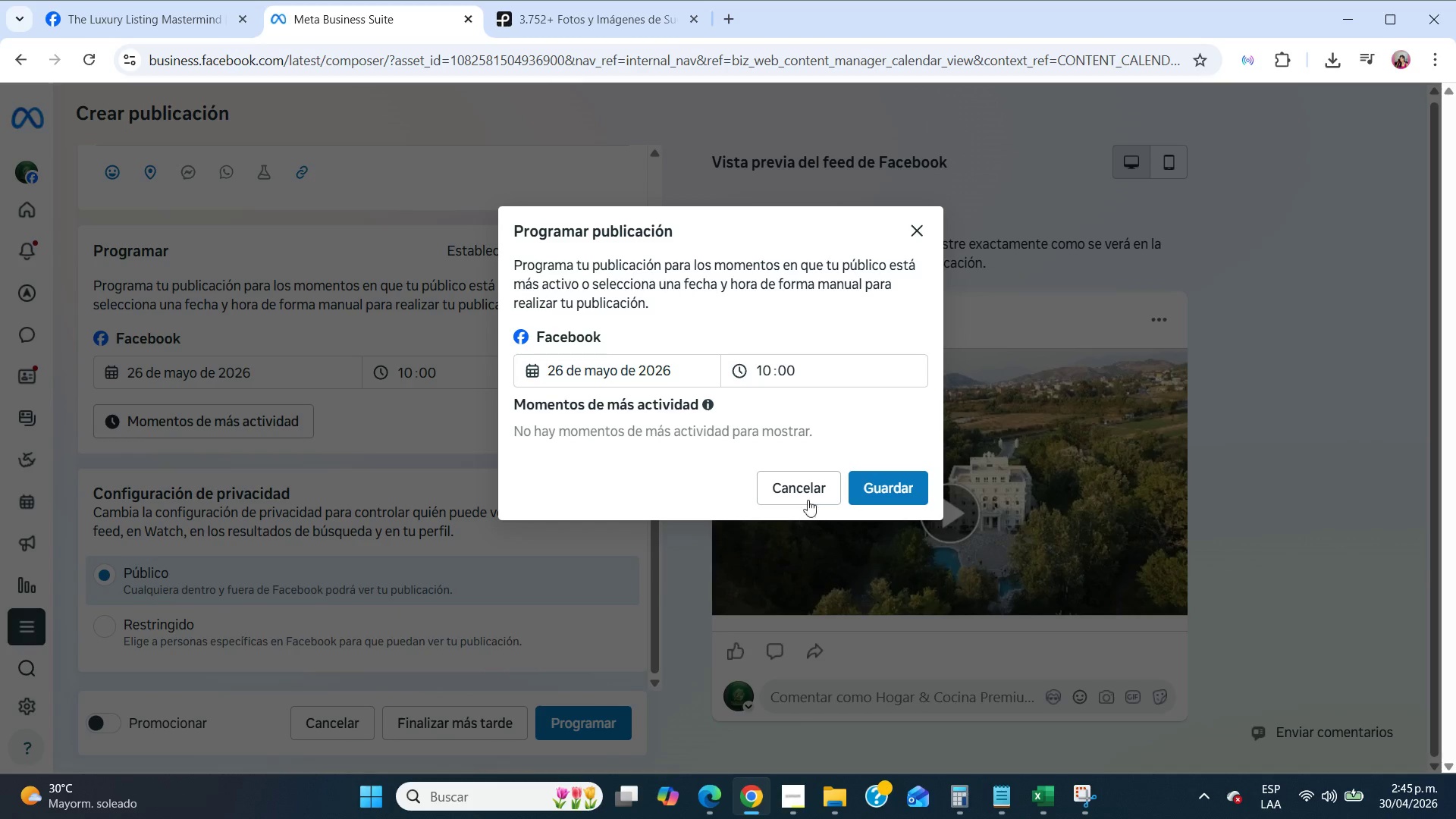 
wait(43.2)
 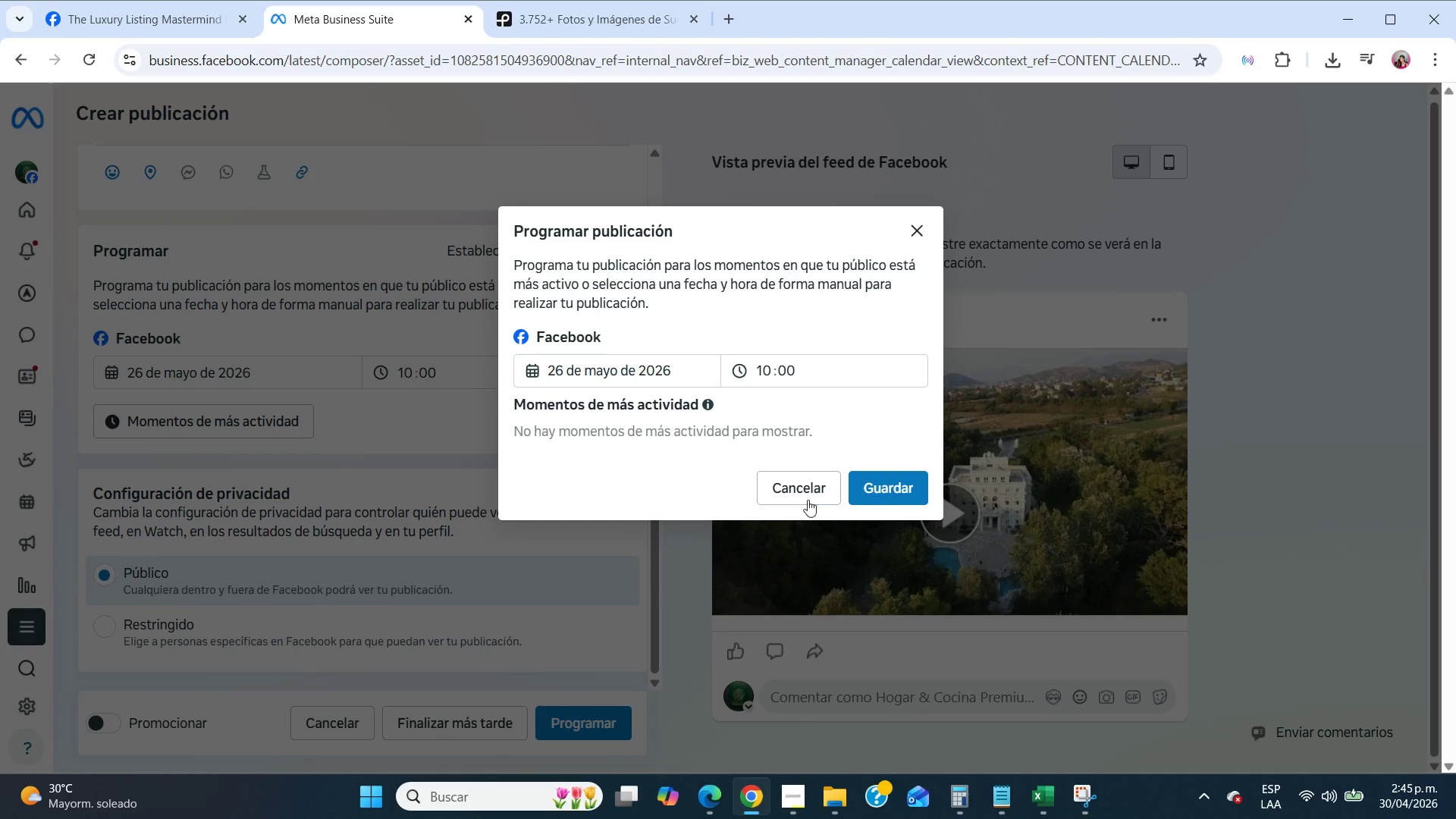 
left_click([868, 491])
 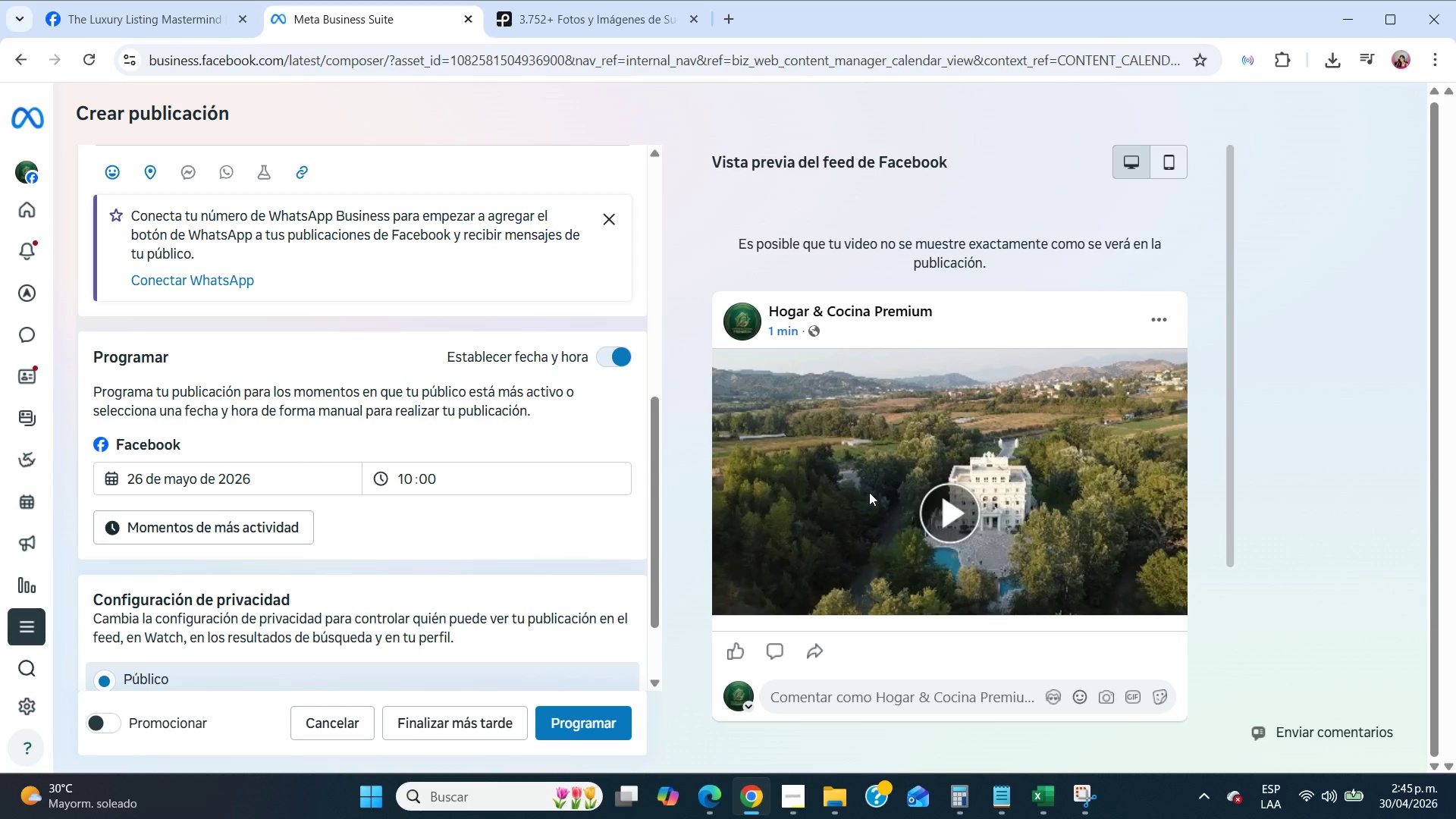 
scroll: coordinate [574, 552], scroll_direction: up, amount: 6.0
 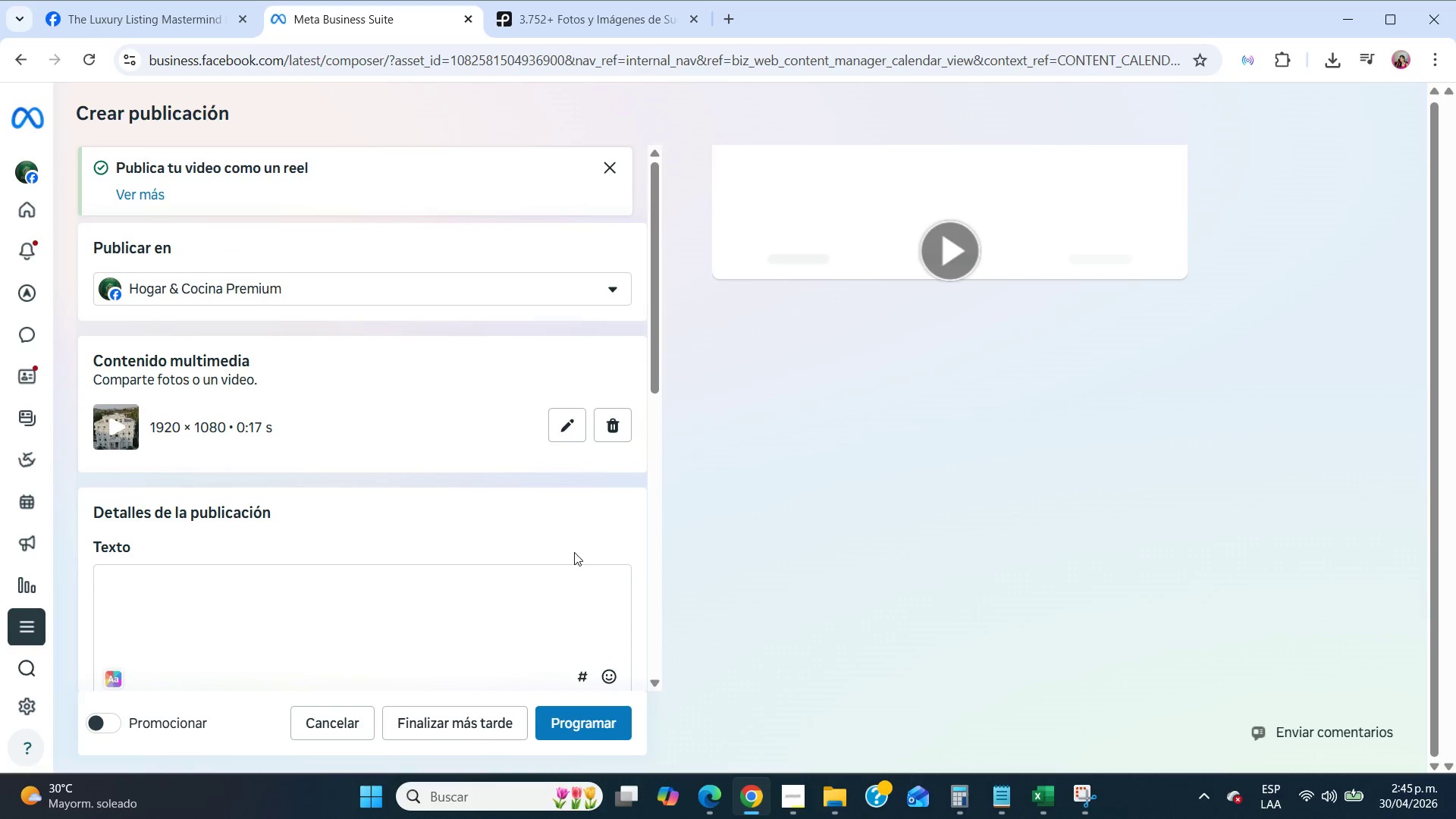 
scroll: coordinate [574, 552], scroll_direction: down, amount: 9.0
 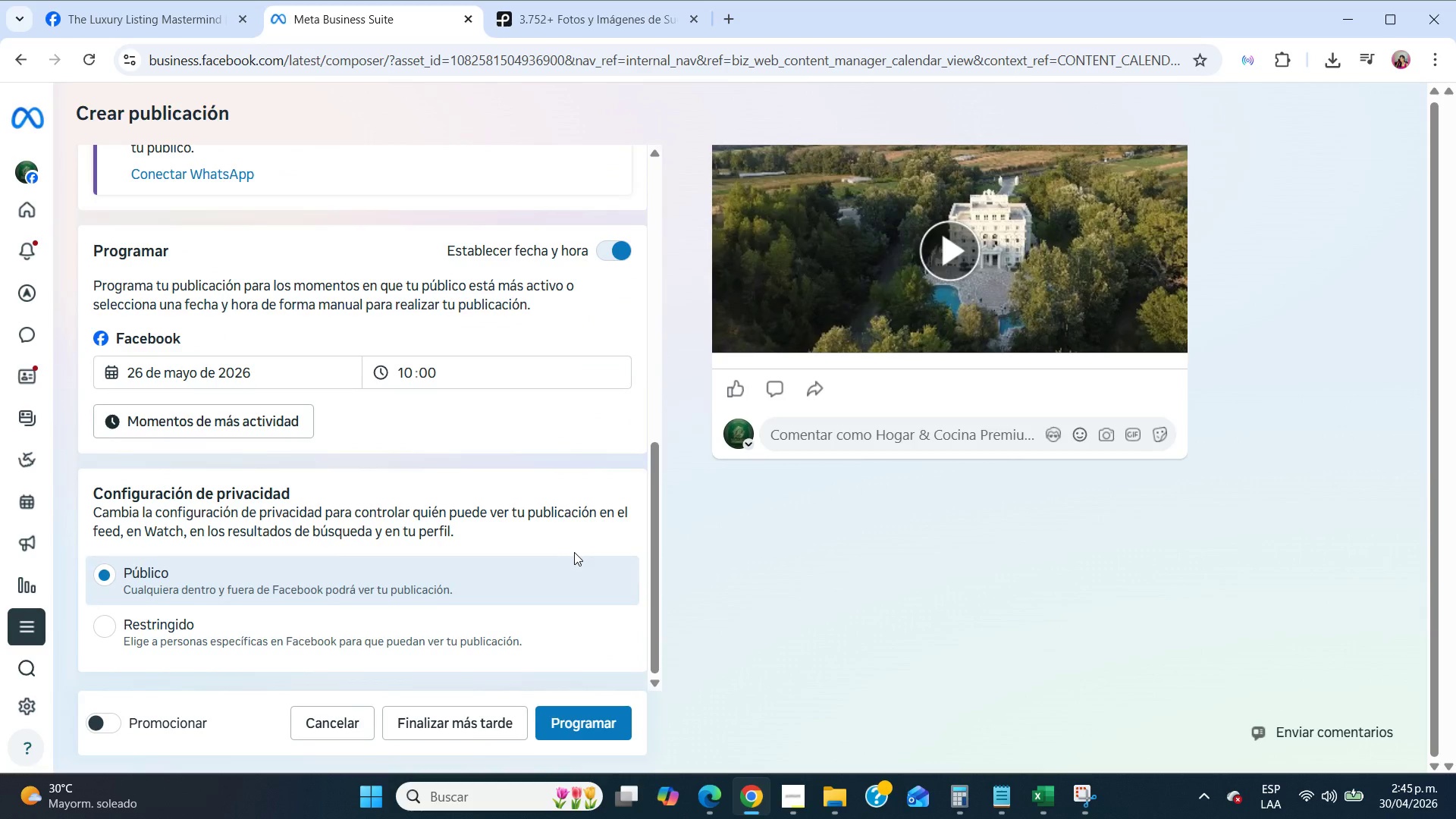 
scroll: coordinate [564, 552], scroll_direction: up, amount: 3.0
 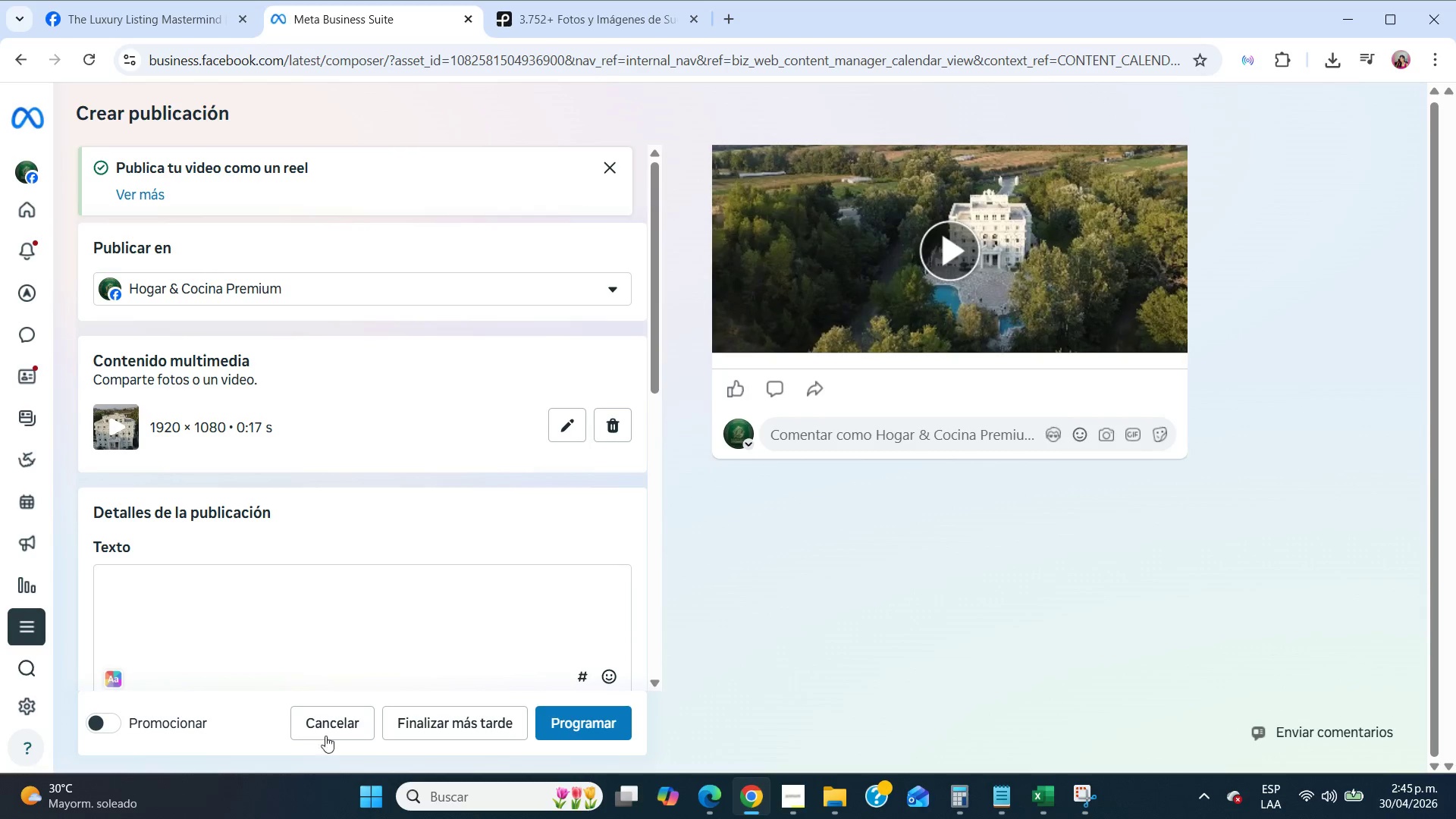 
left_click([339, 729])
 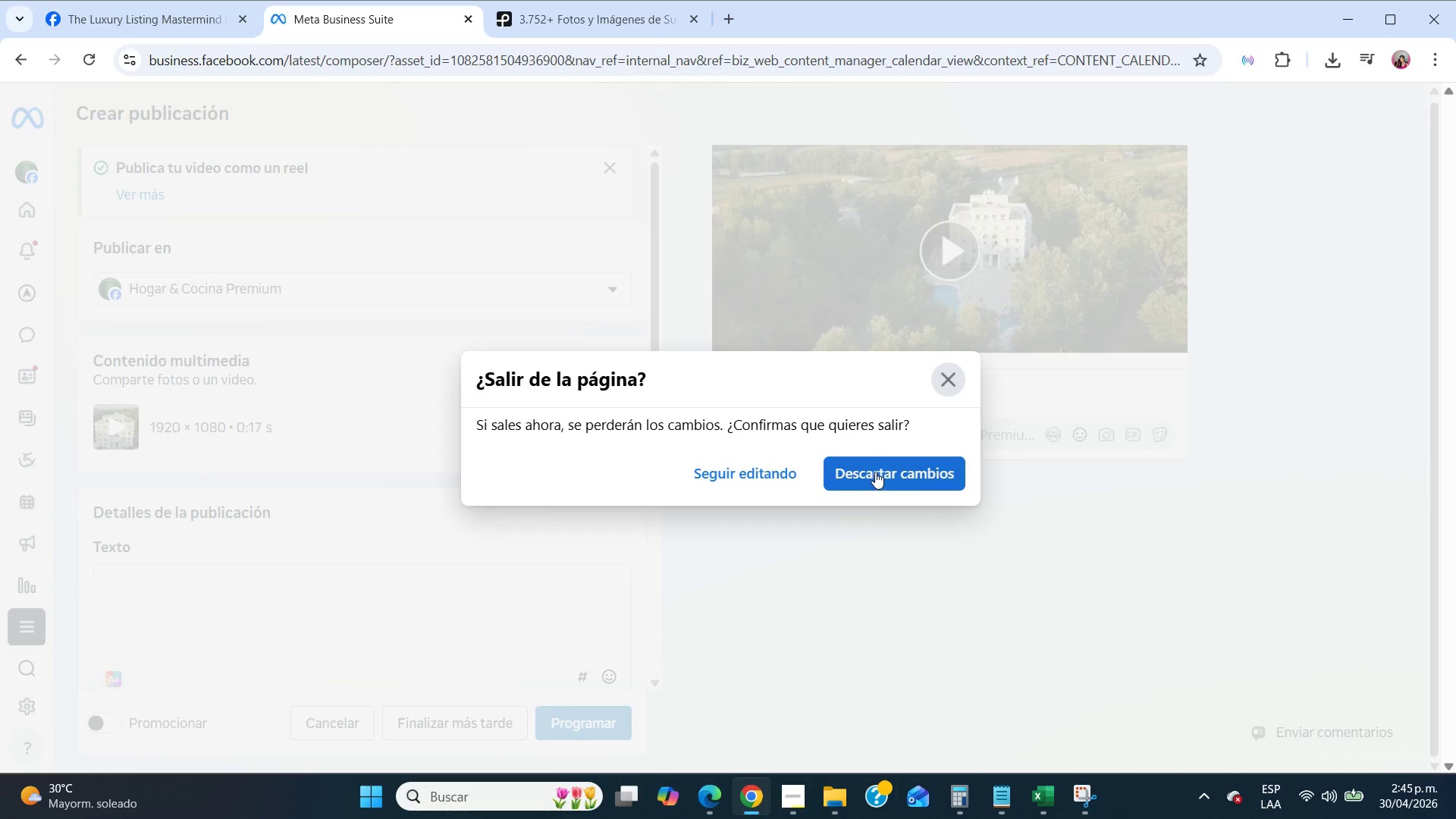 
left_click([875, 472])
 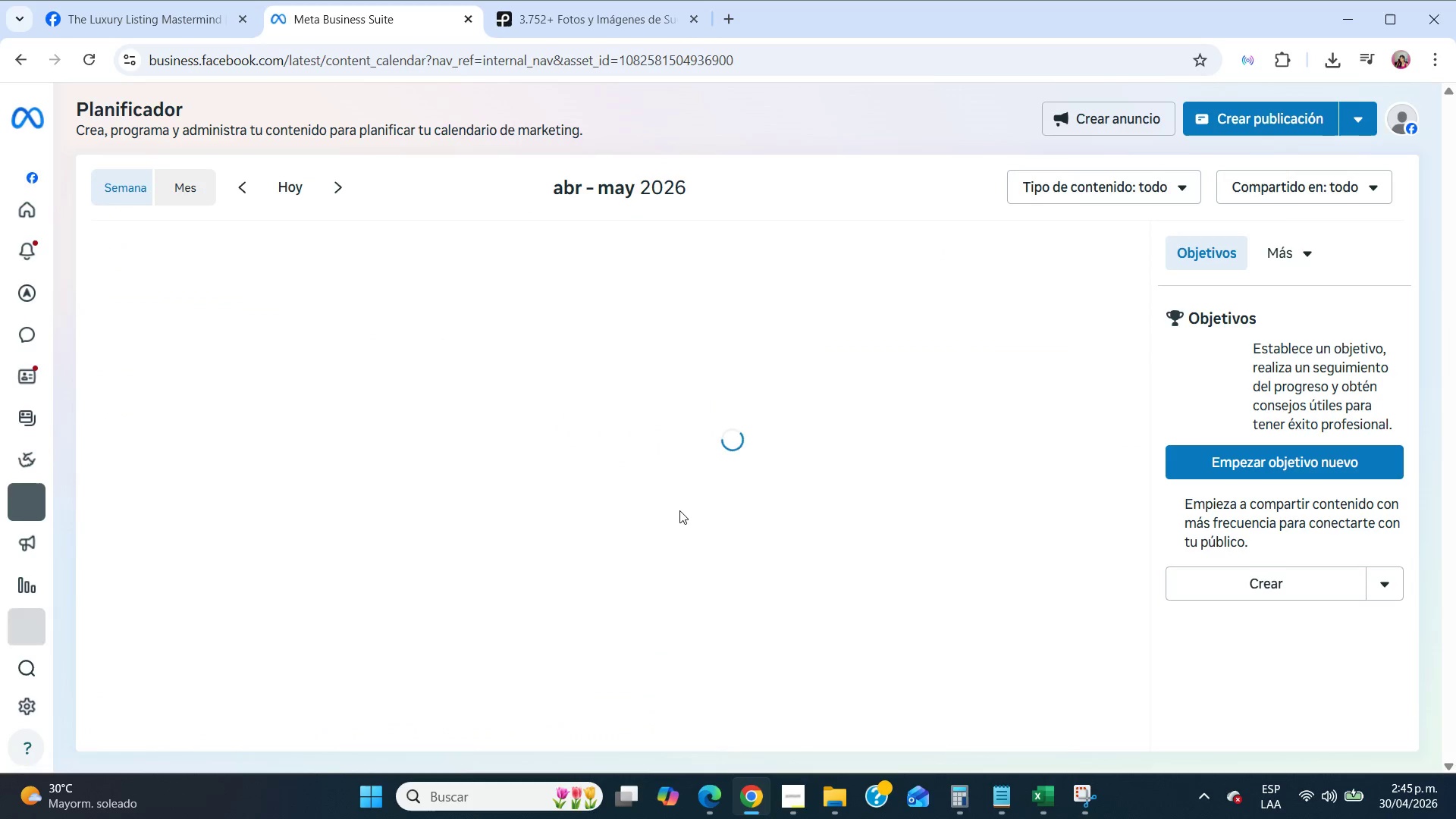 
mouse_move([673, 510])
 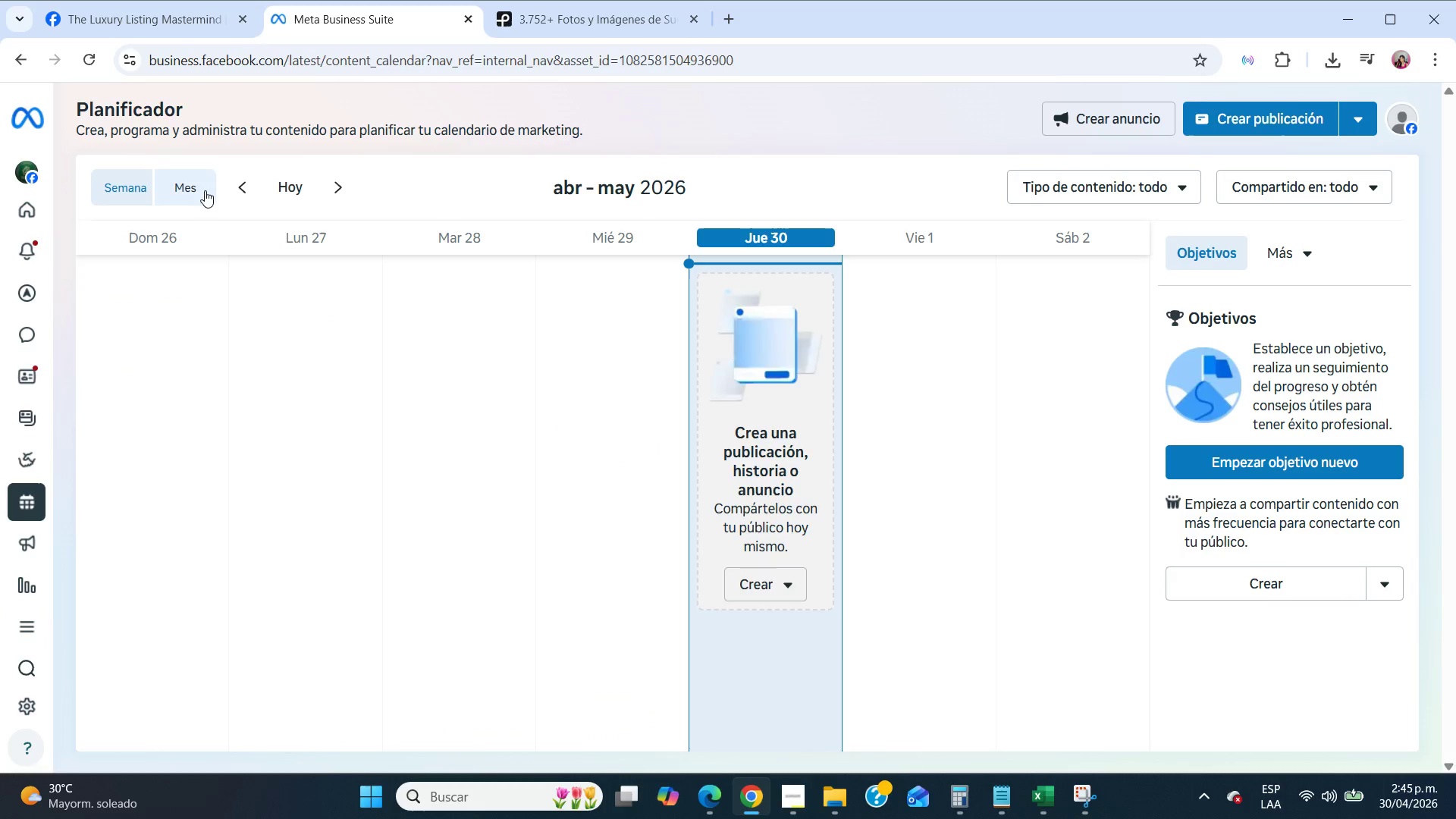 
left_click([205, 190])
 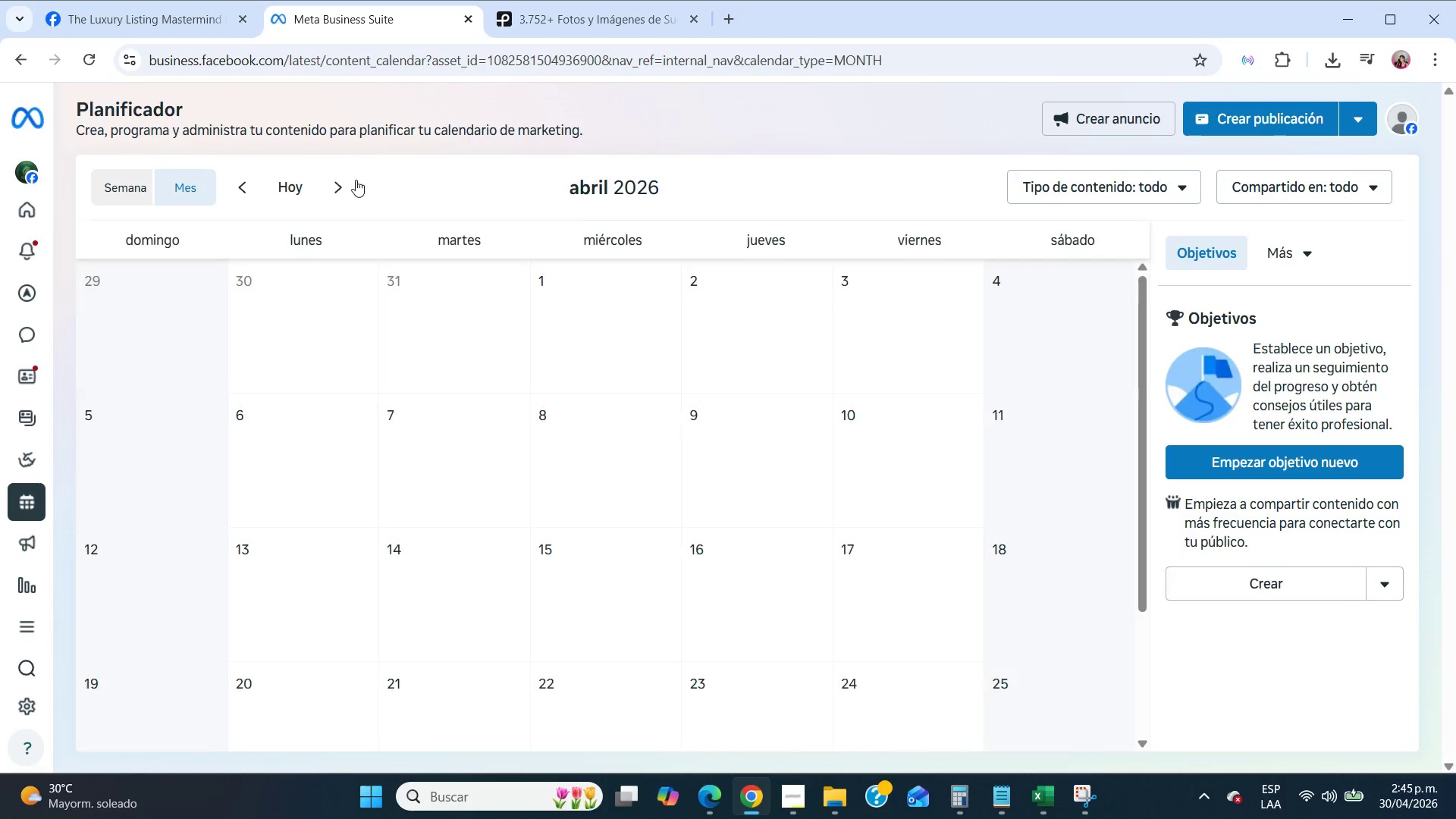 
left_click([337, 188])
 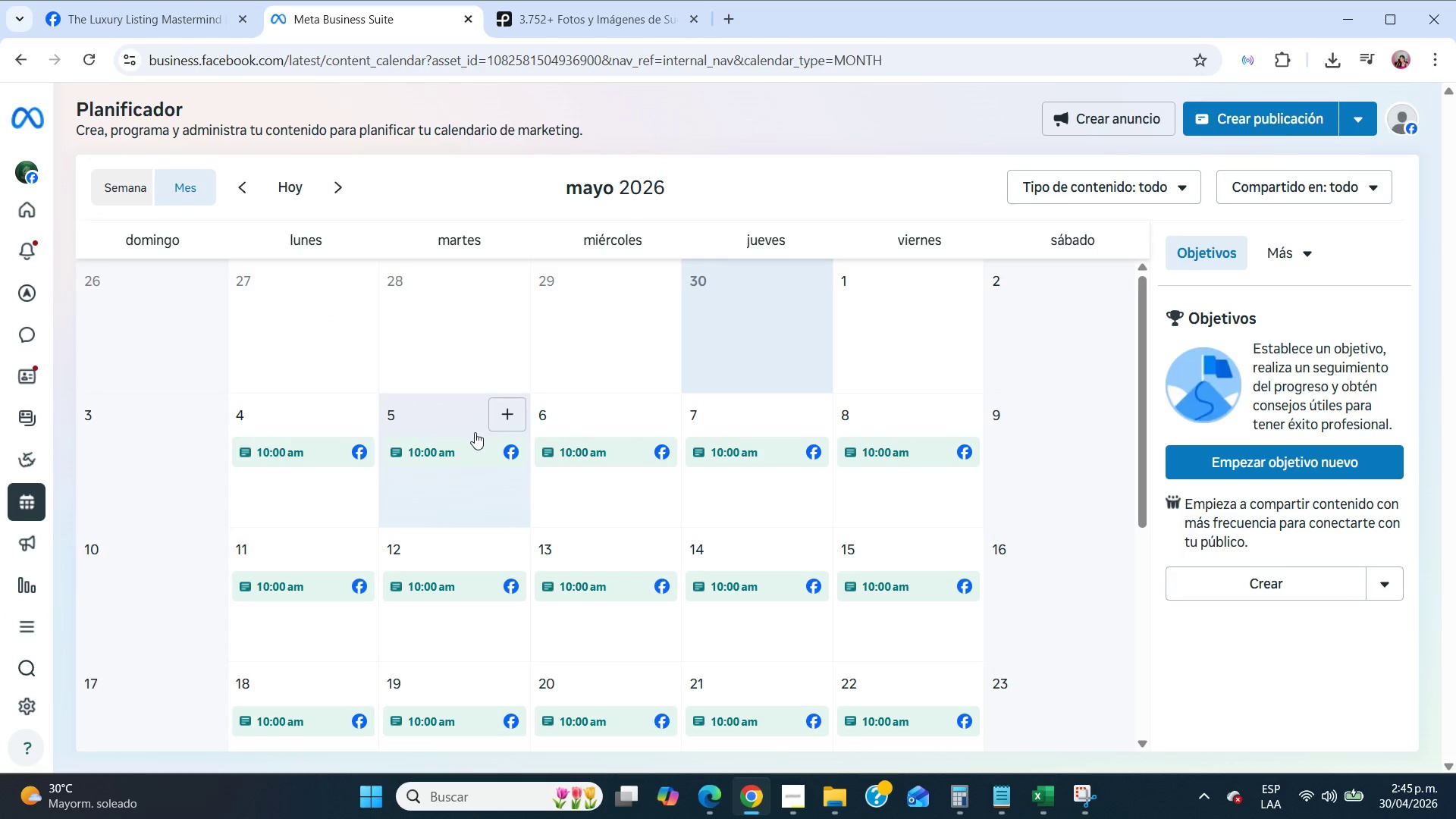 
scroll: coordinate [471, 462], scroll_direction: down, amount: 3.0
 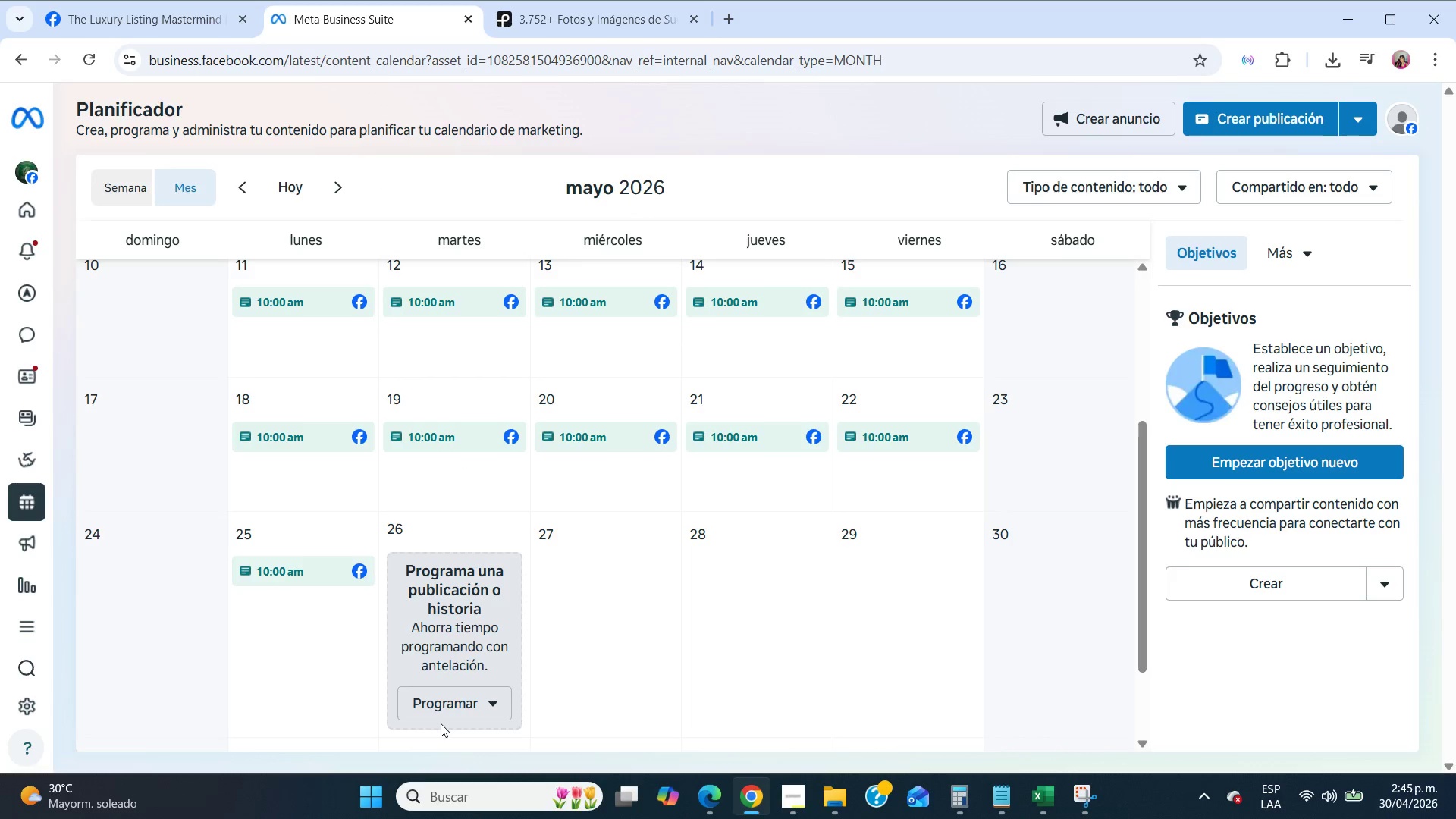 
left_click([450, 695])
 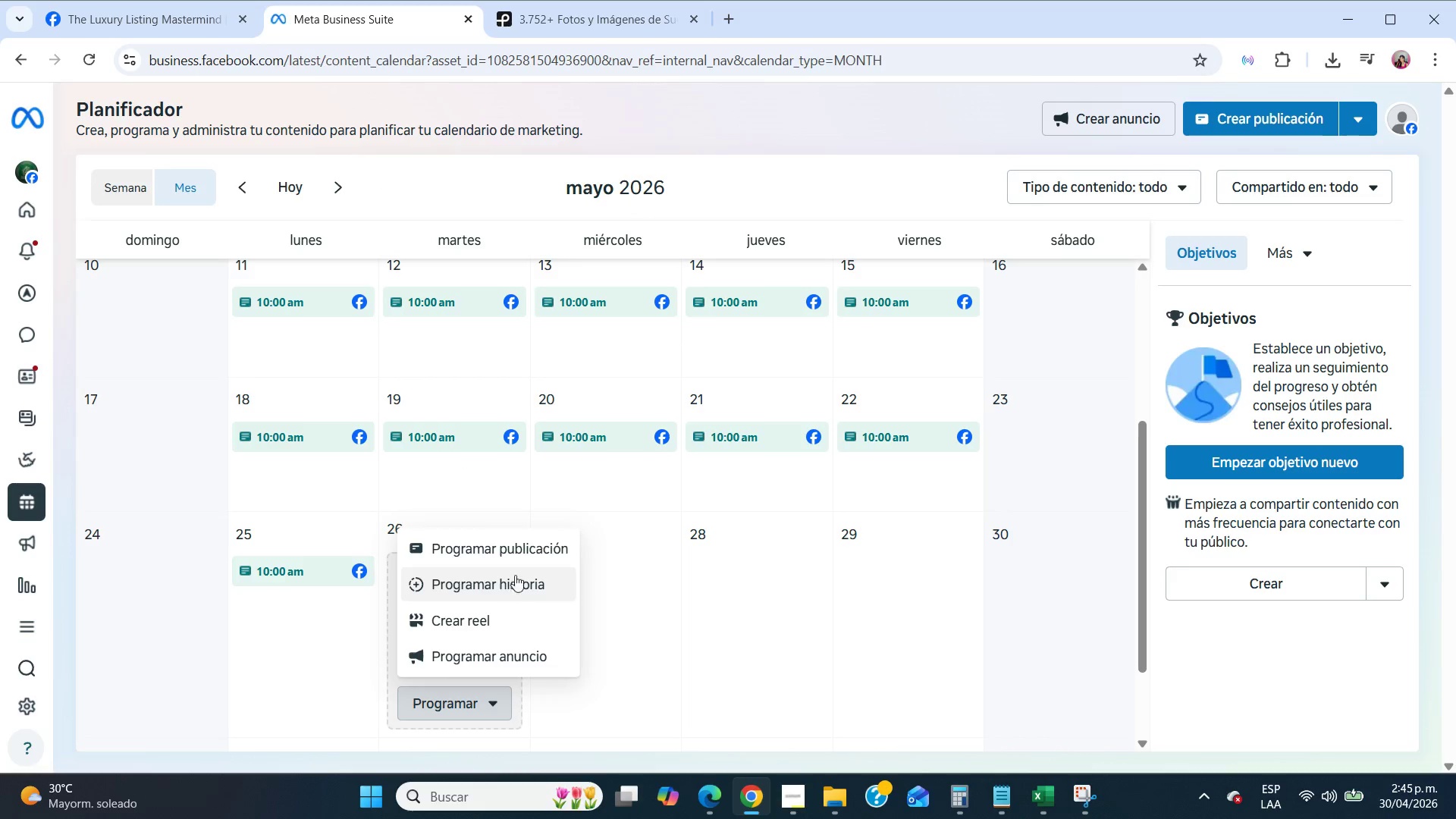 
left_click([522, 554])
 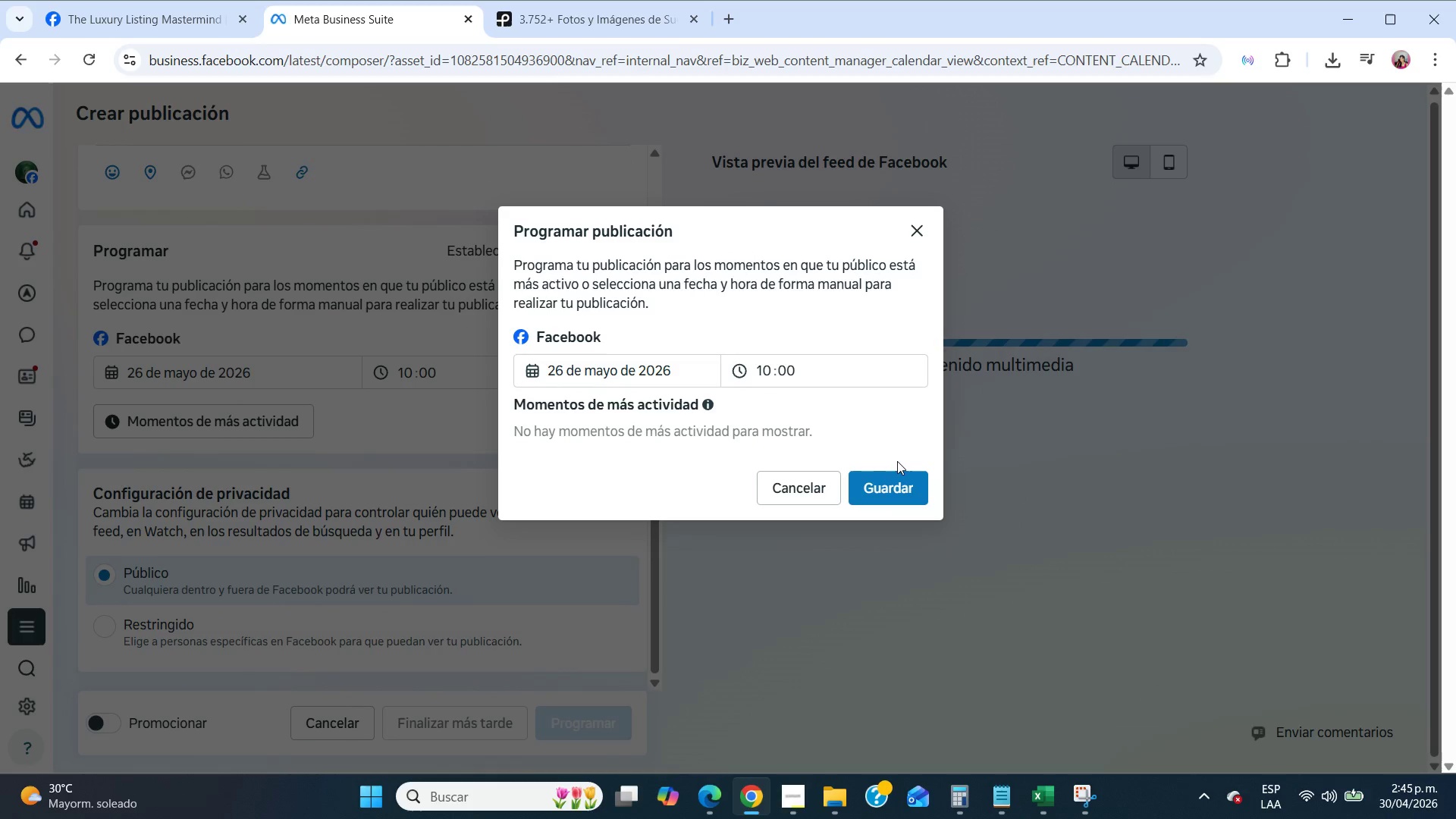 
left_click([895, 475])
 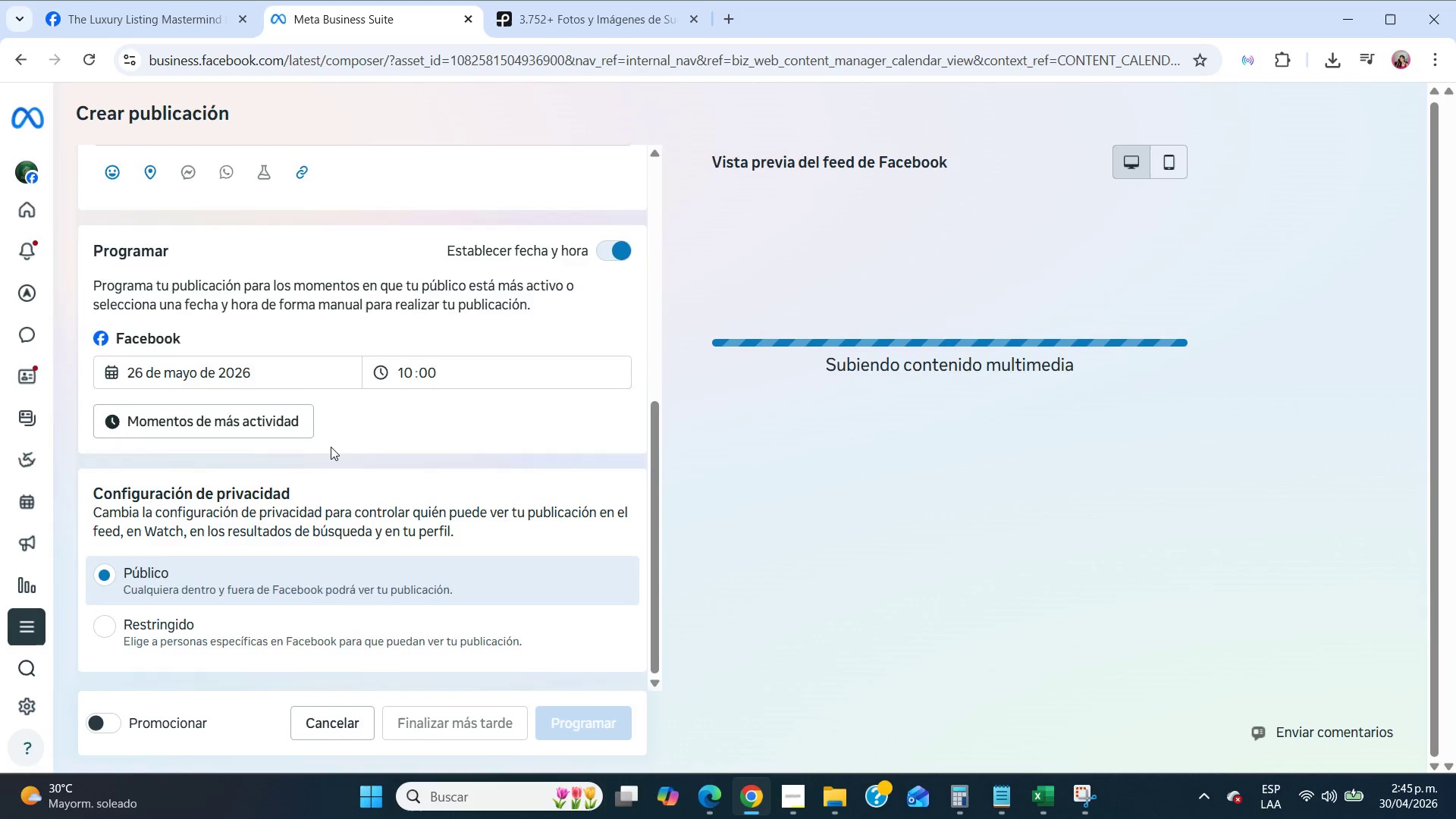 
scroll: coordinate [199, 397], scroll_direction: up, amount: 12.0
 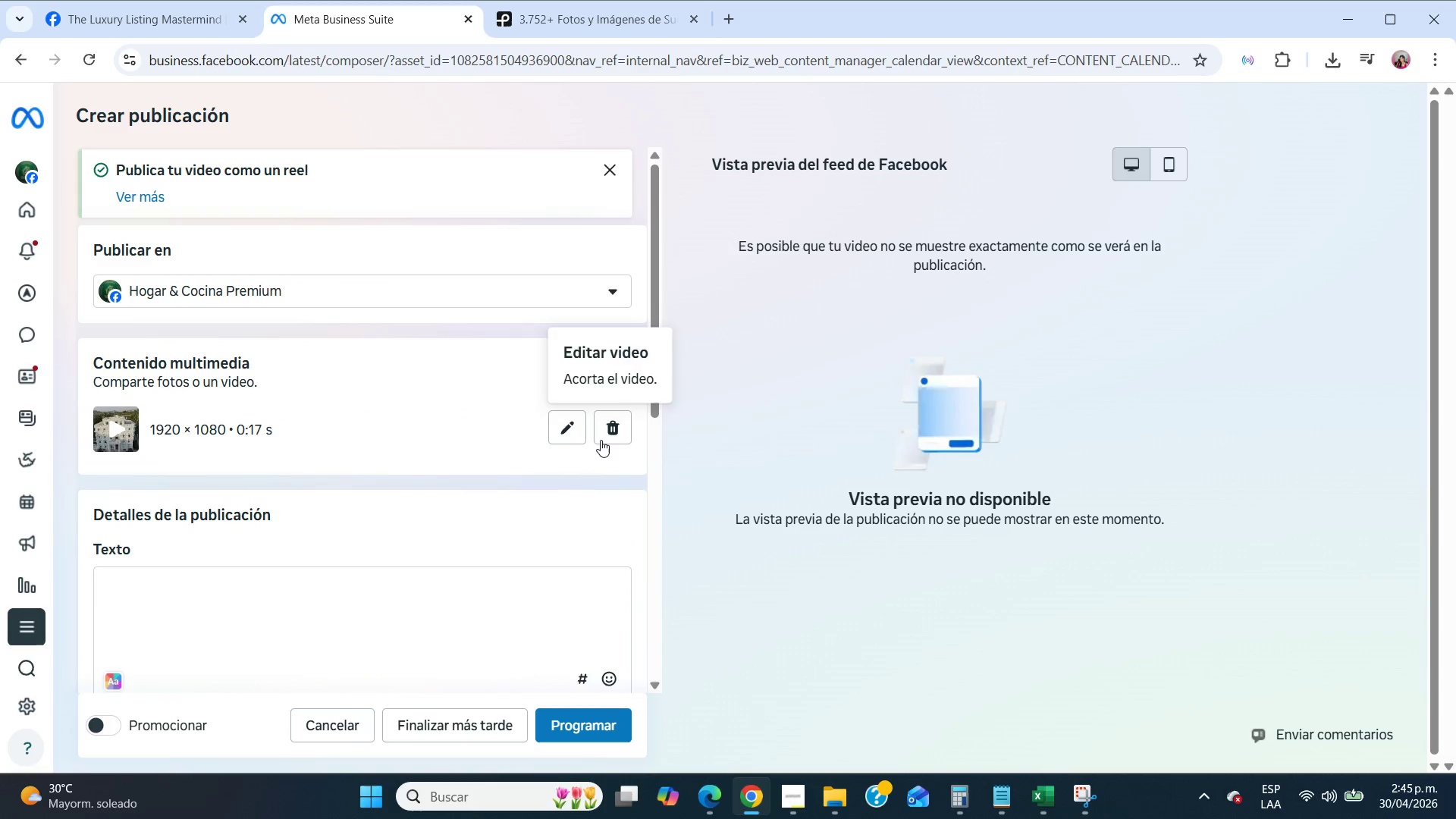 
left_click([604, 435])
 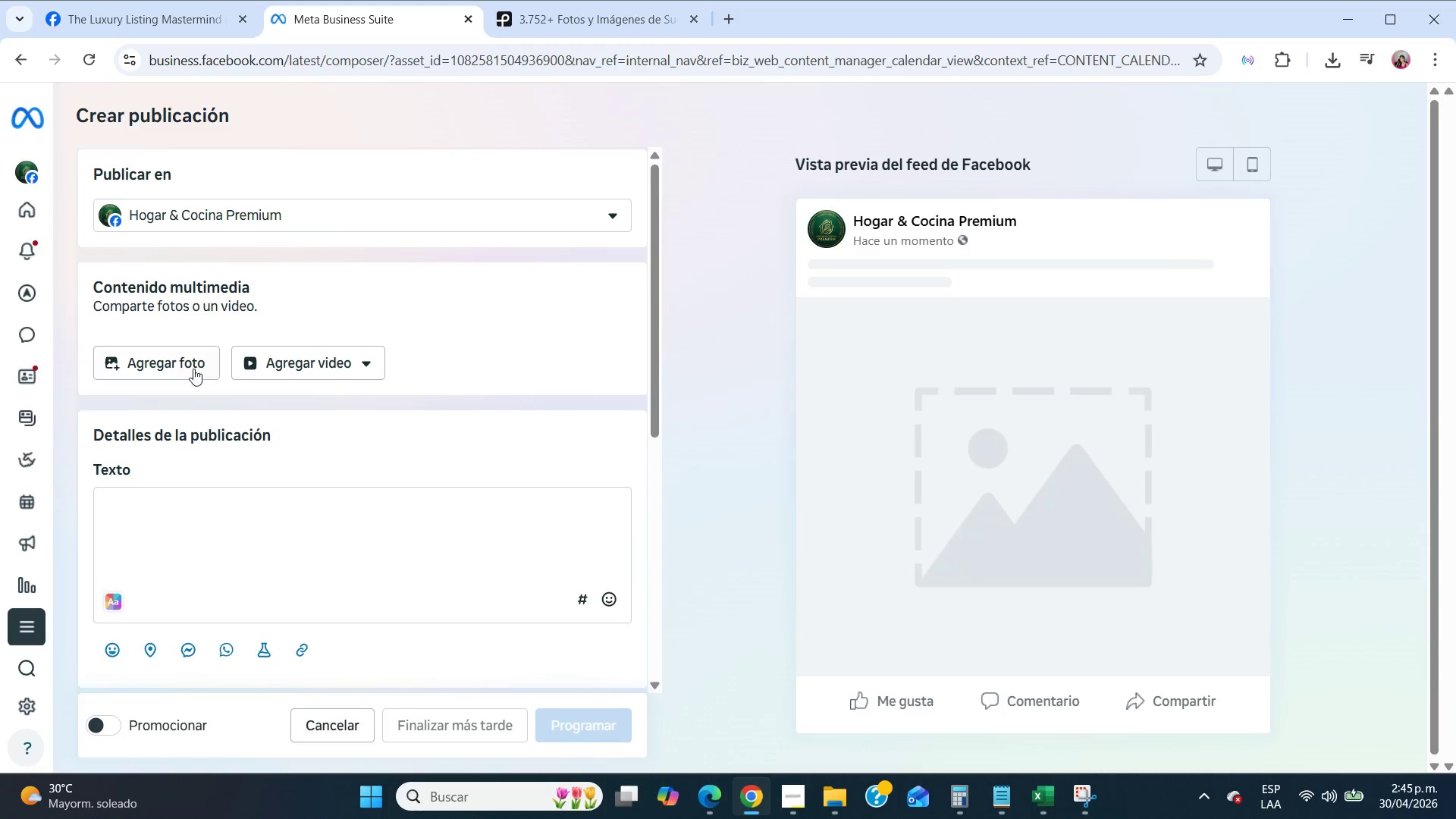 
left_click([190, 366])
 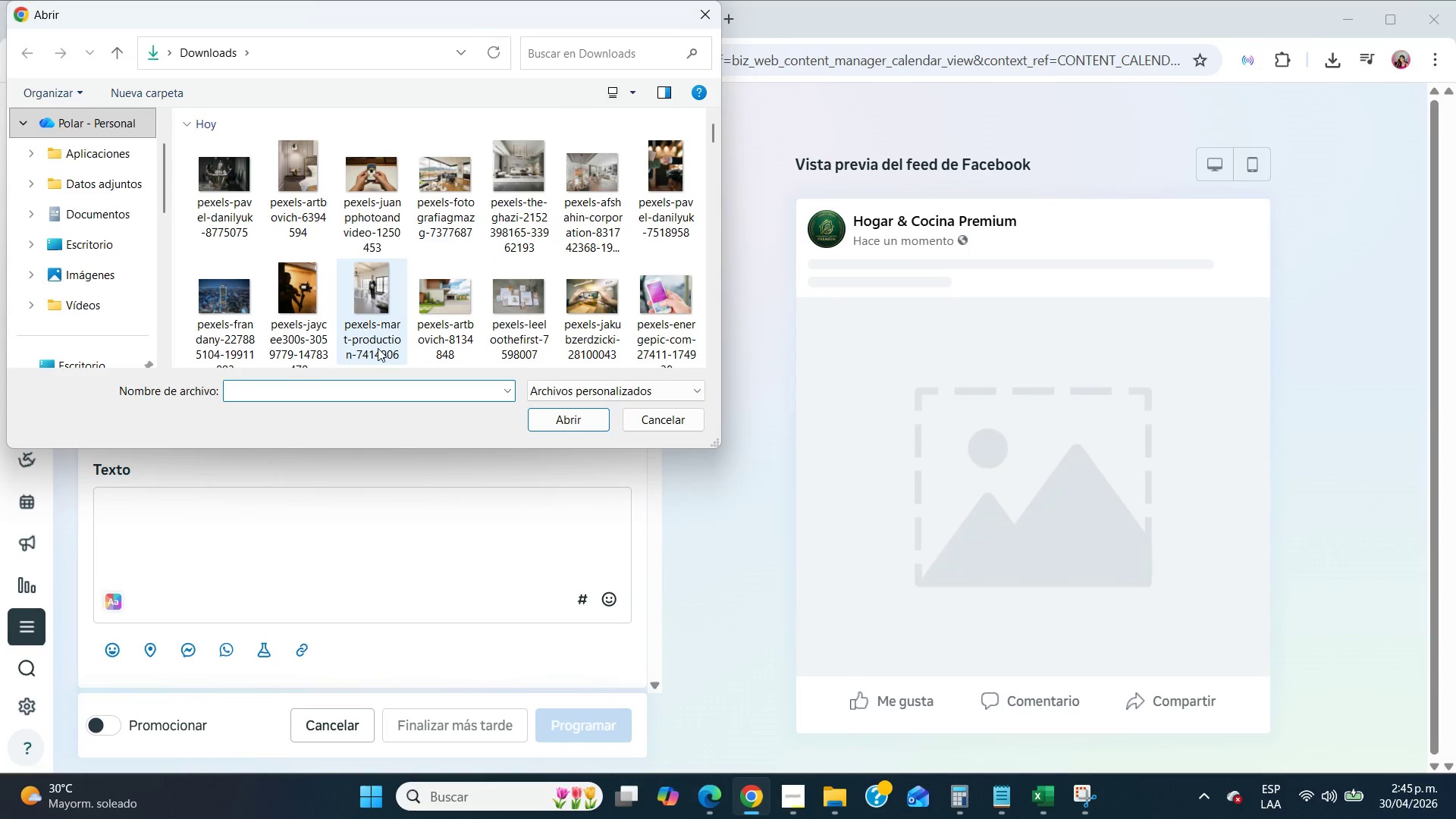 
mouse_move([361, 263])
 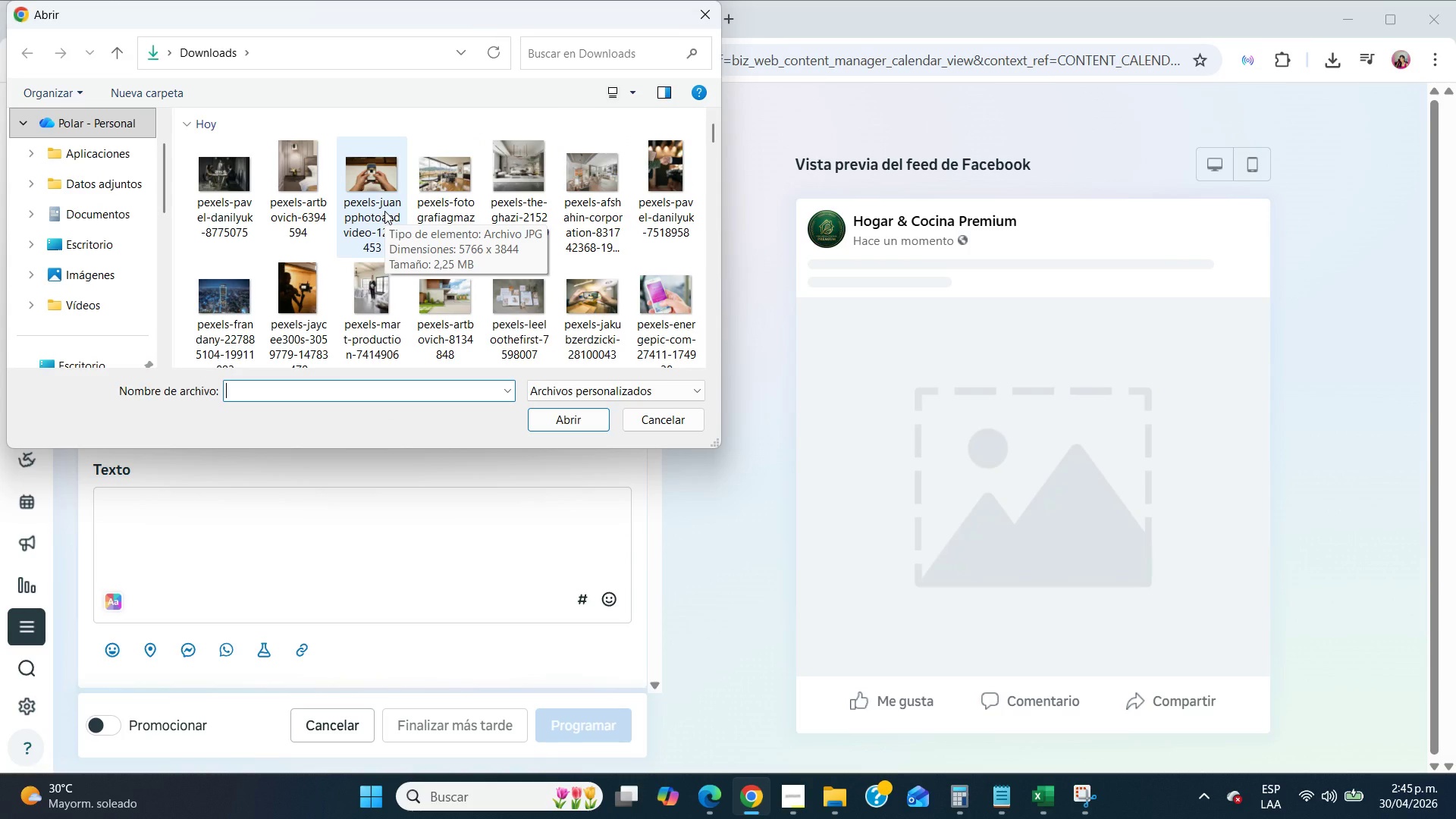 
wait(8.66)
 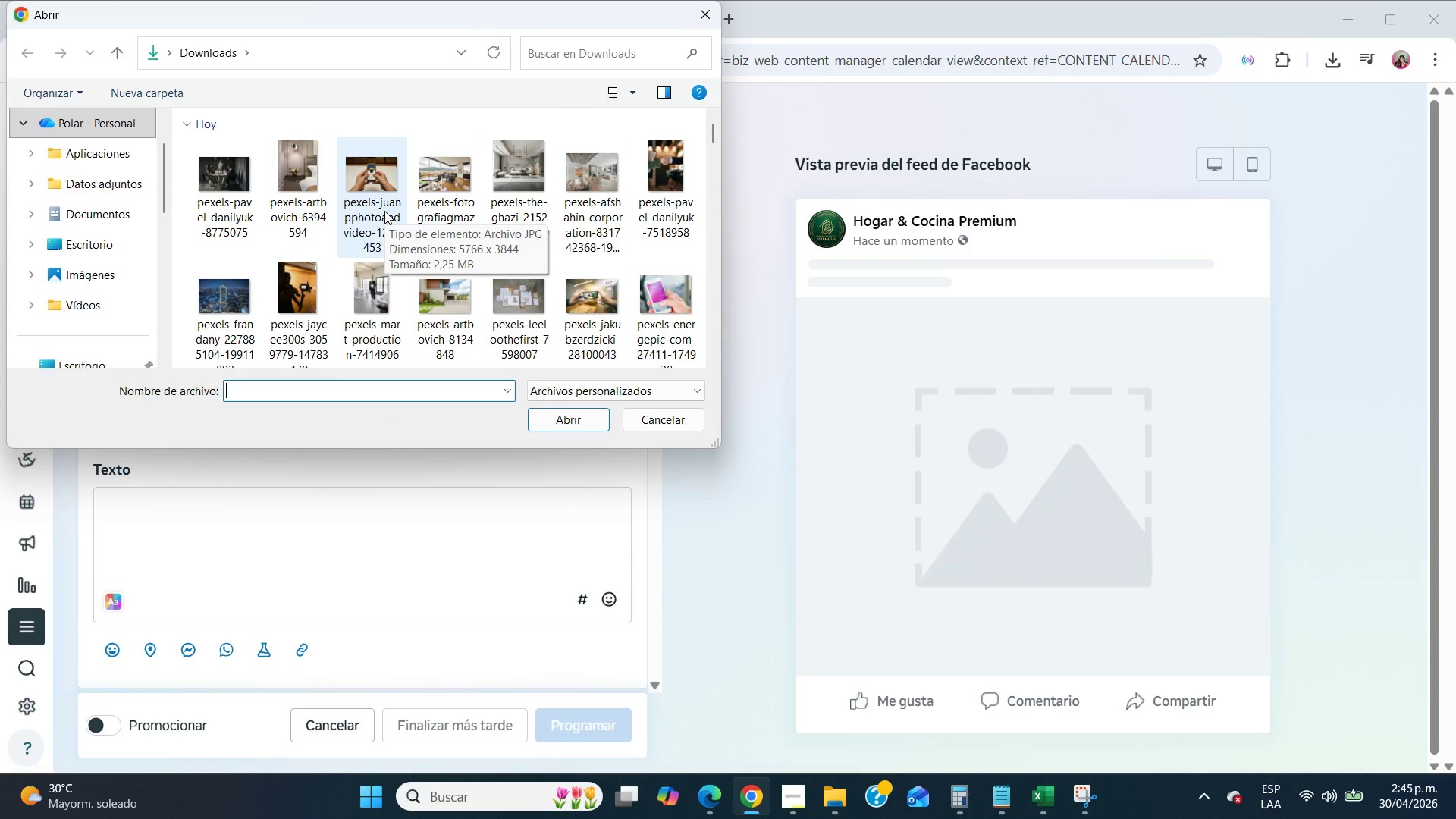 
left_click([384, 211])
 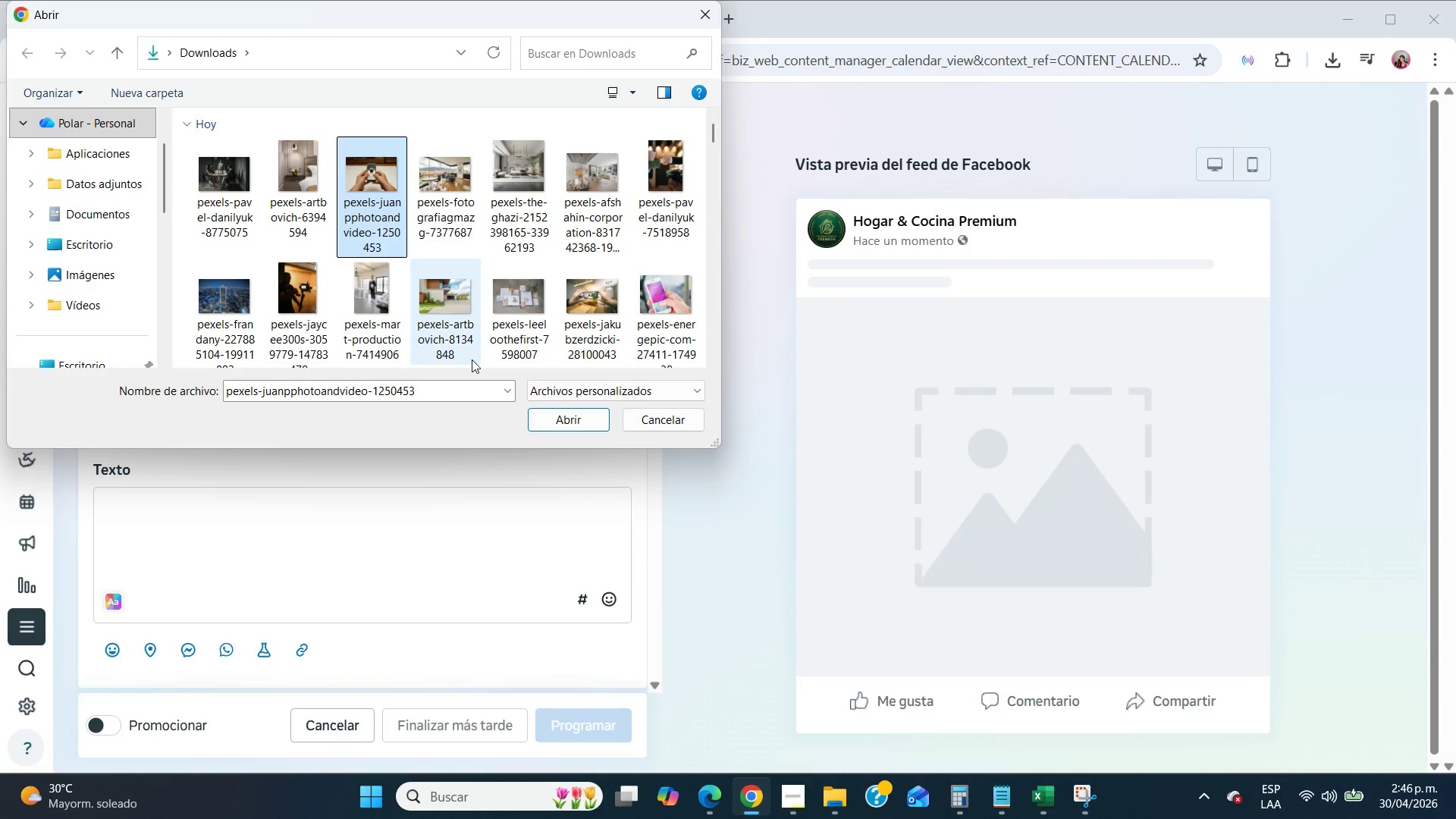 
left_click([549, 419])
 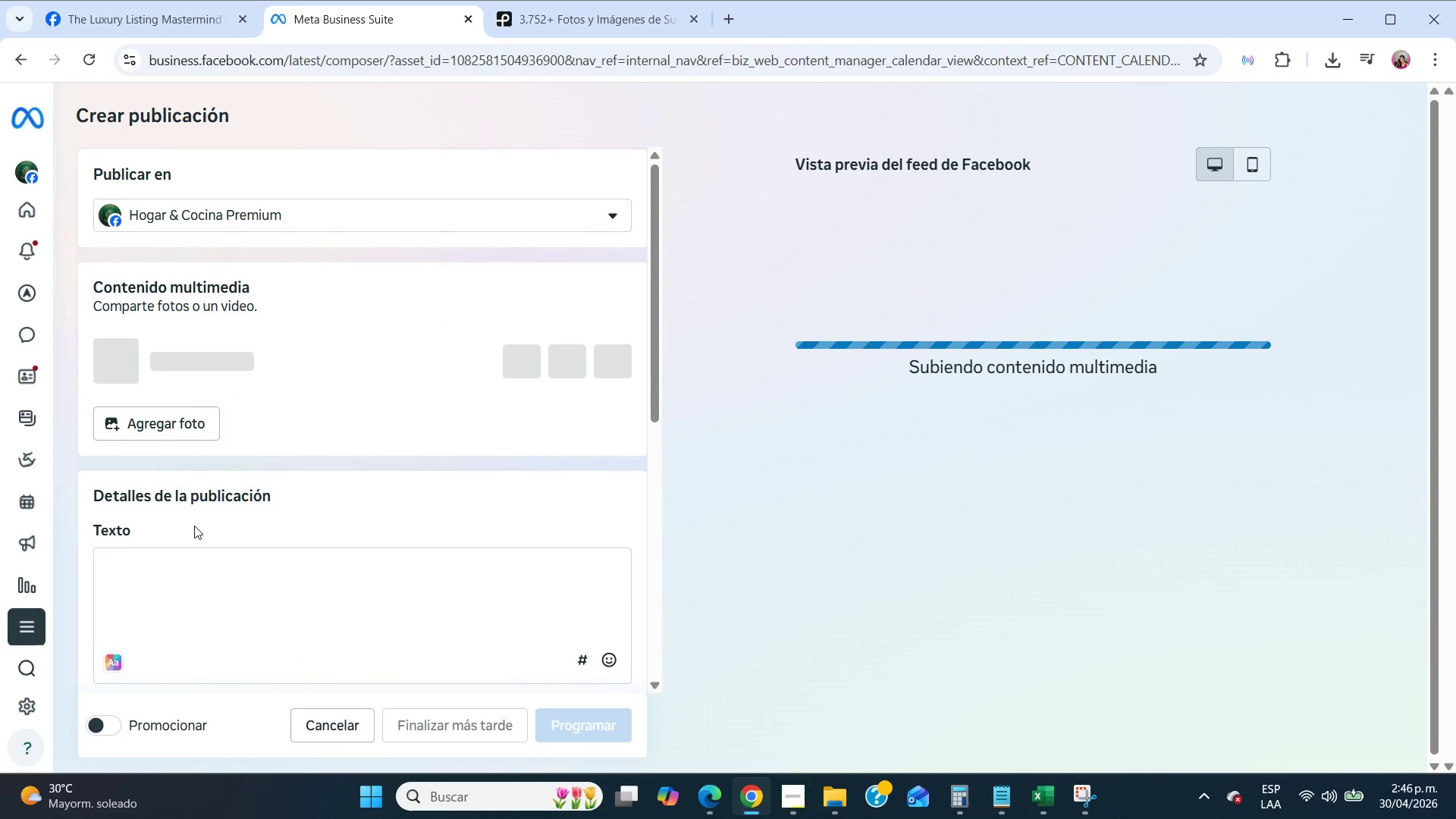 
scroll: coordinate [194, 526], scroll_direction: down, amount: 3.0
 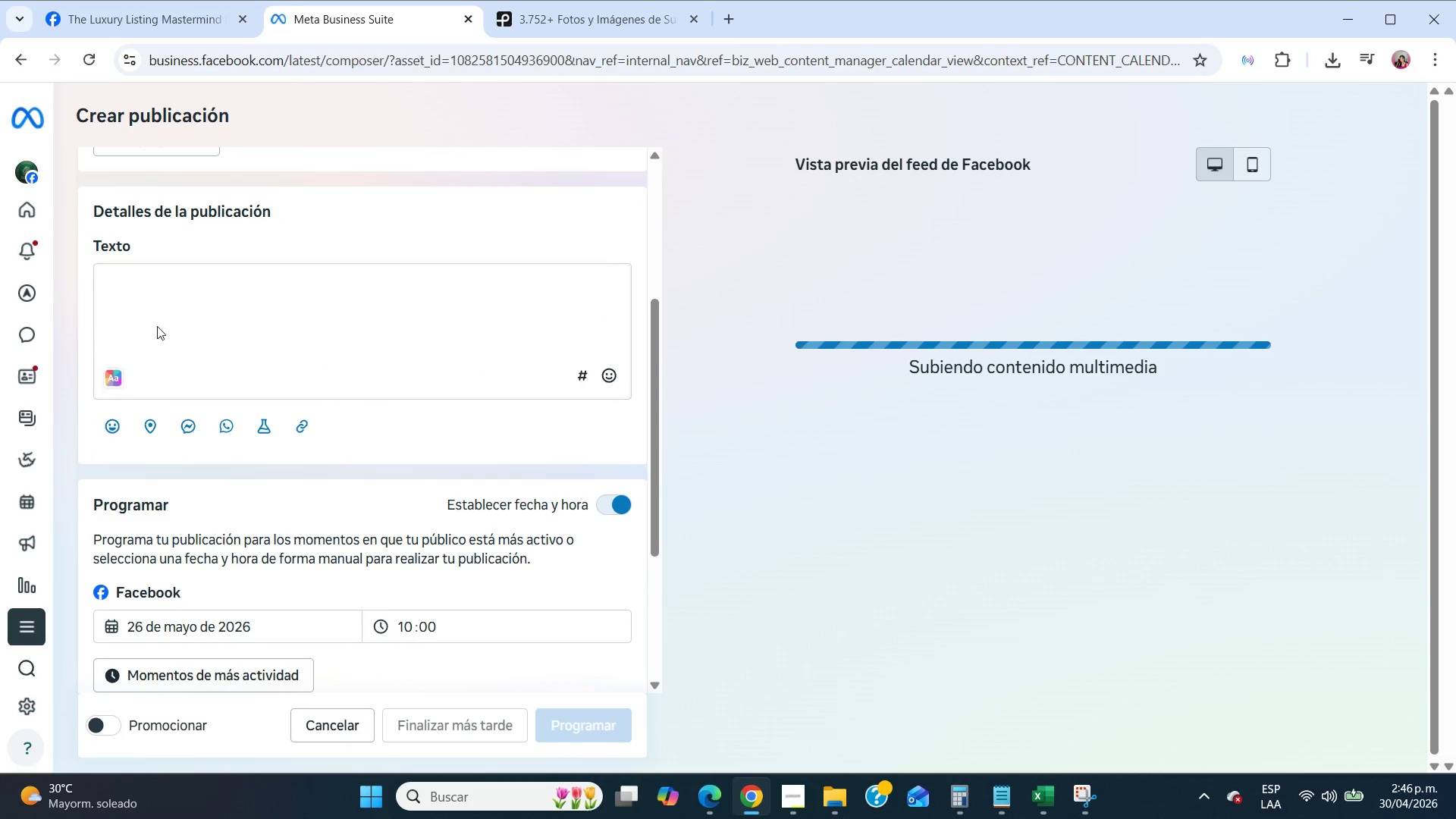 
left_click([155, 324])
 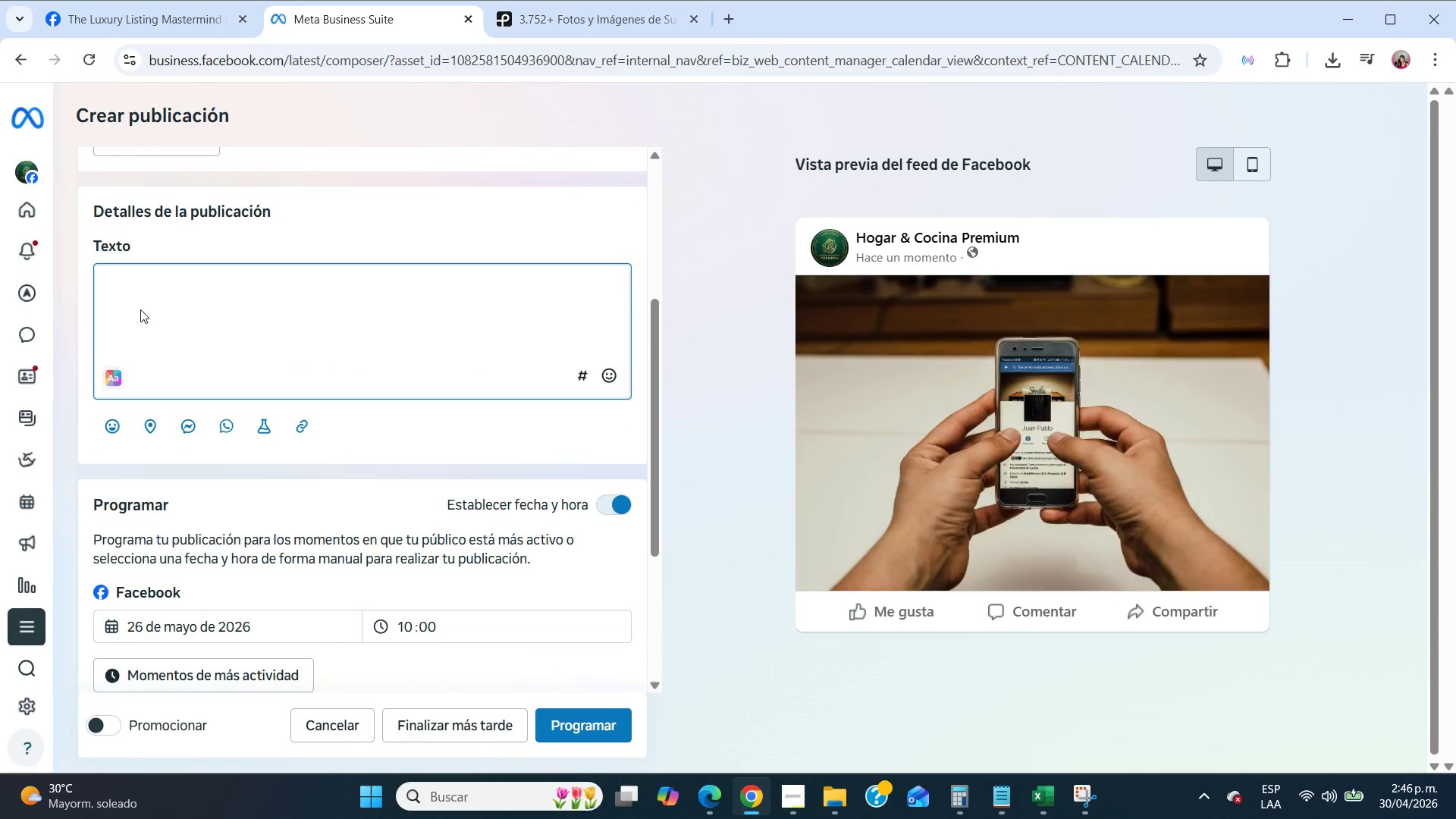 
type(Consistency on social media builds authority.)
 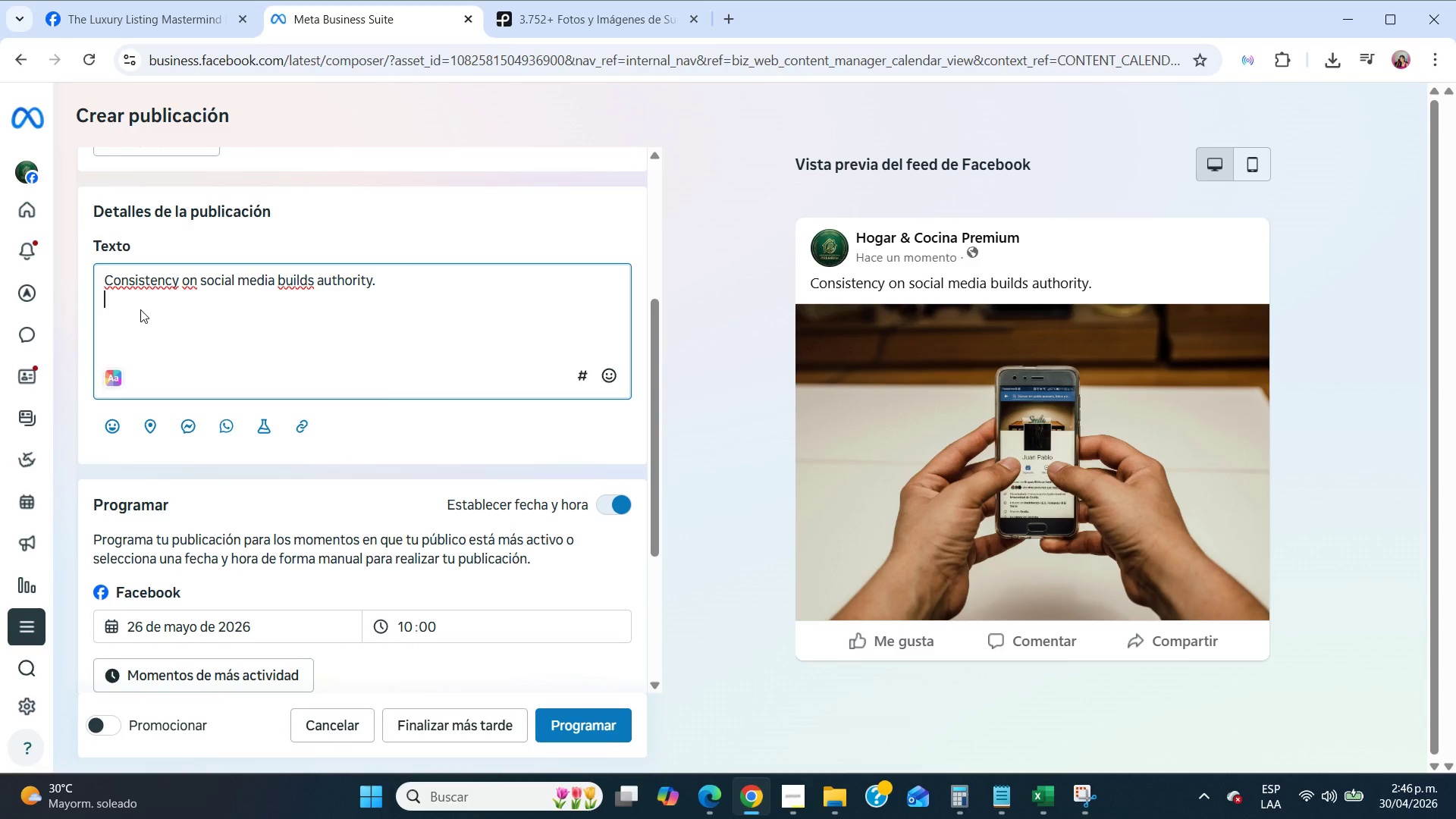 
key(Enter)
 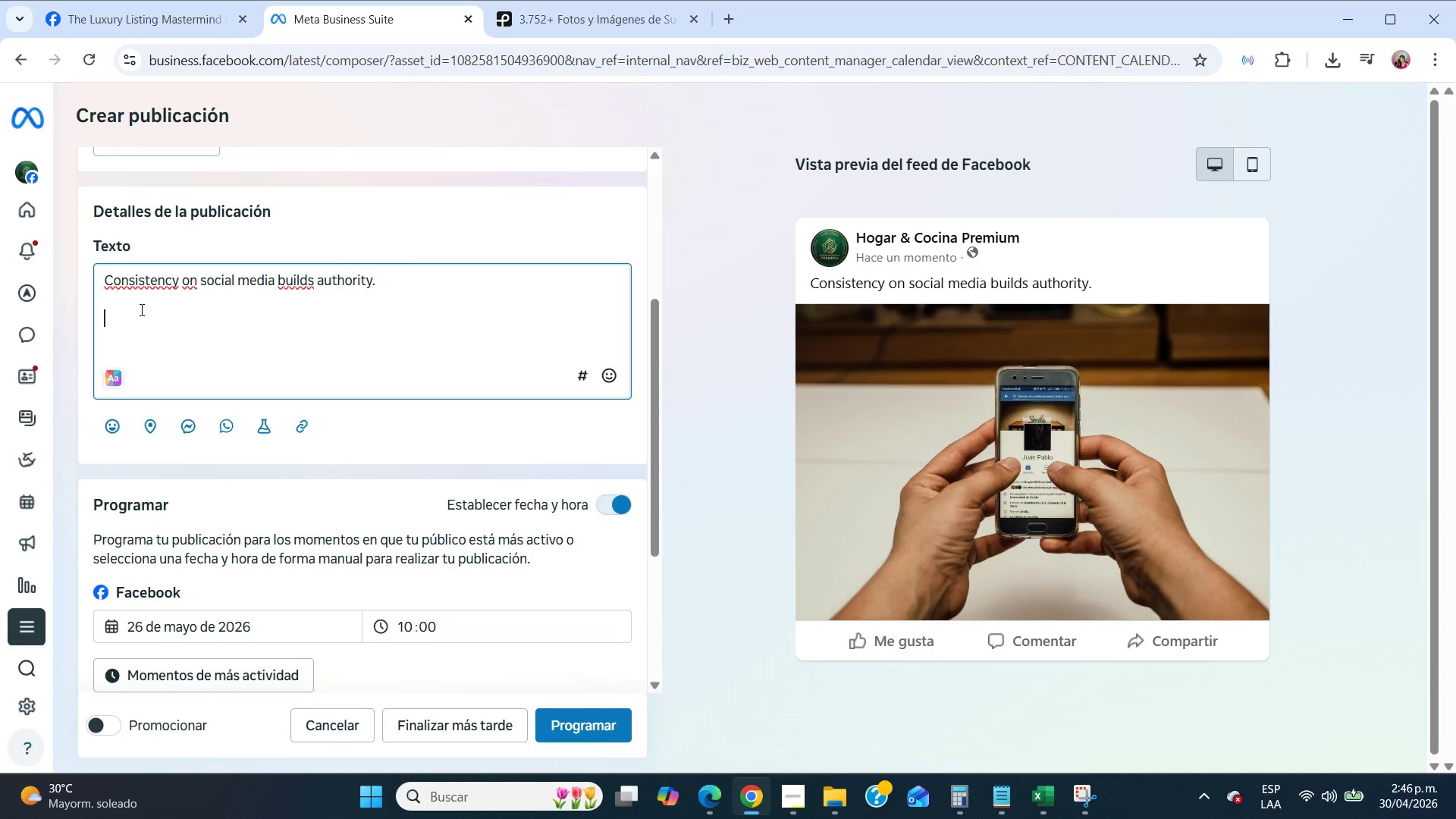 
key(Enter)
 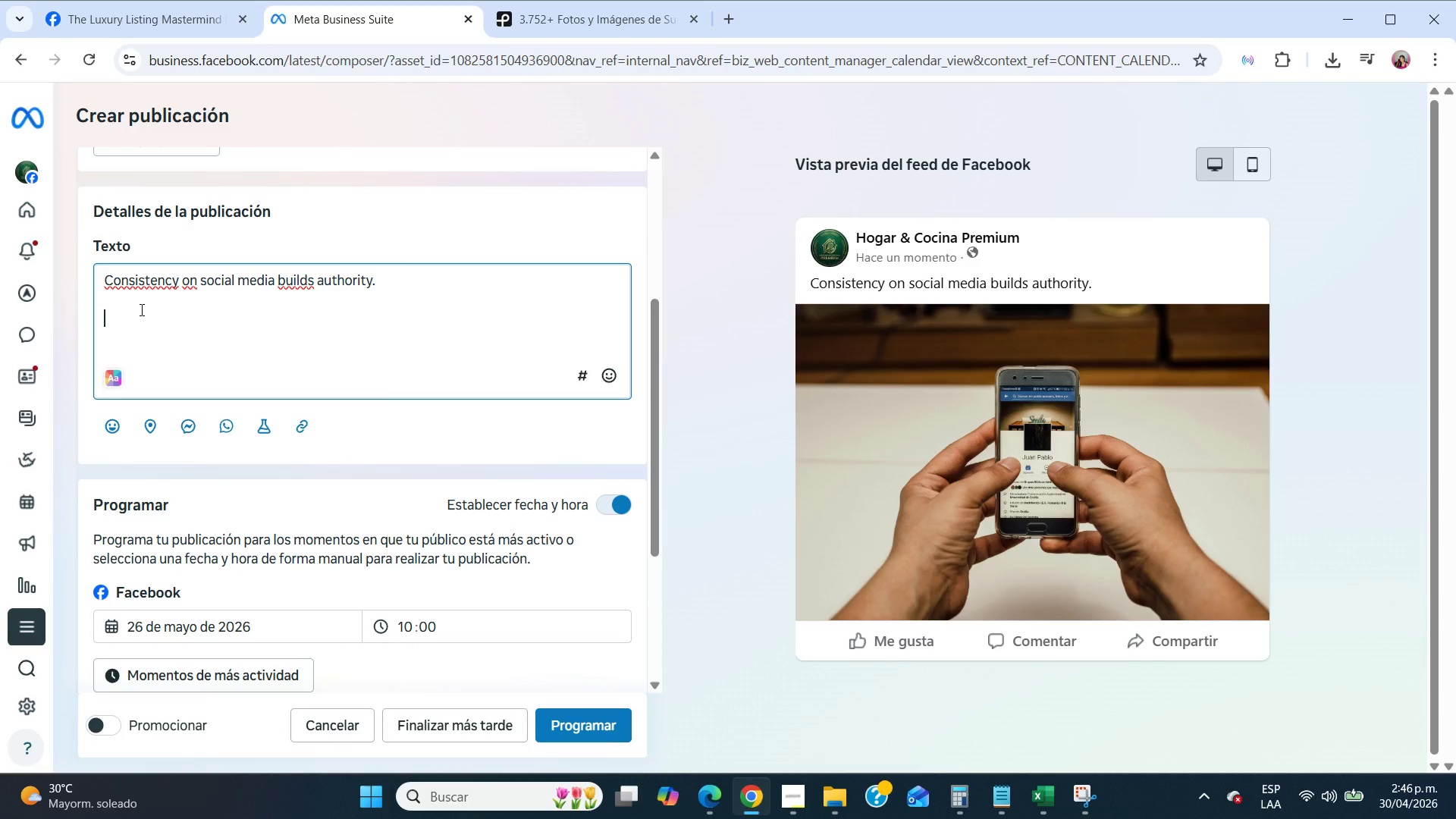 
type(Premium clients trust agents who show up professionally online.)
 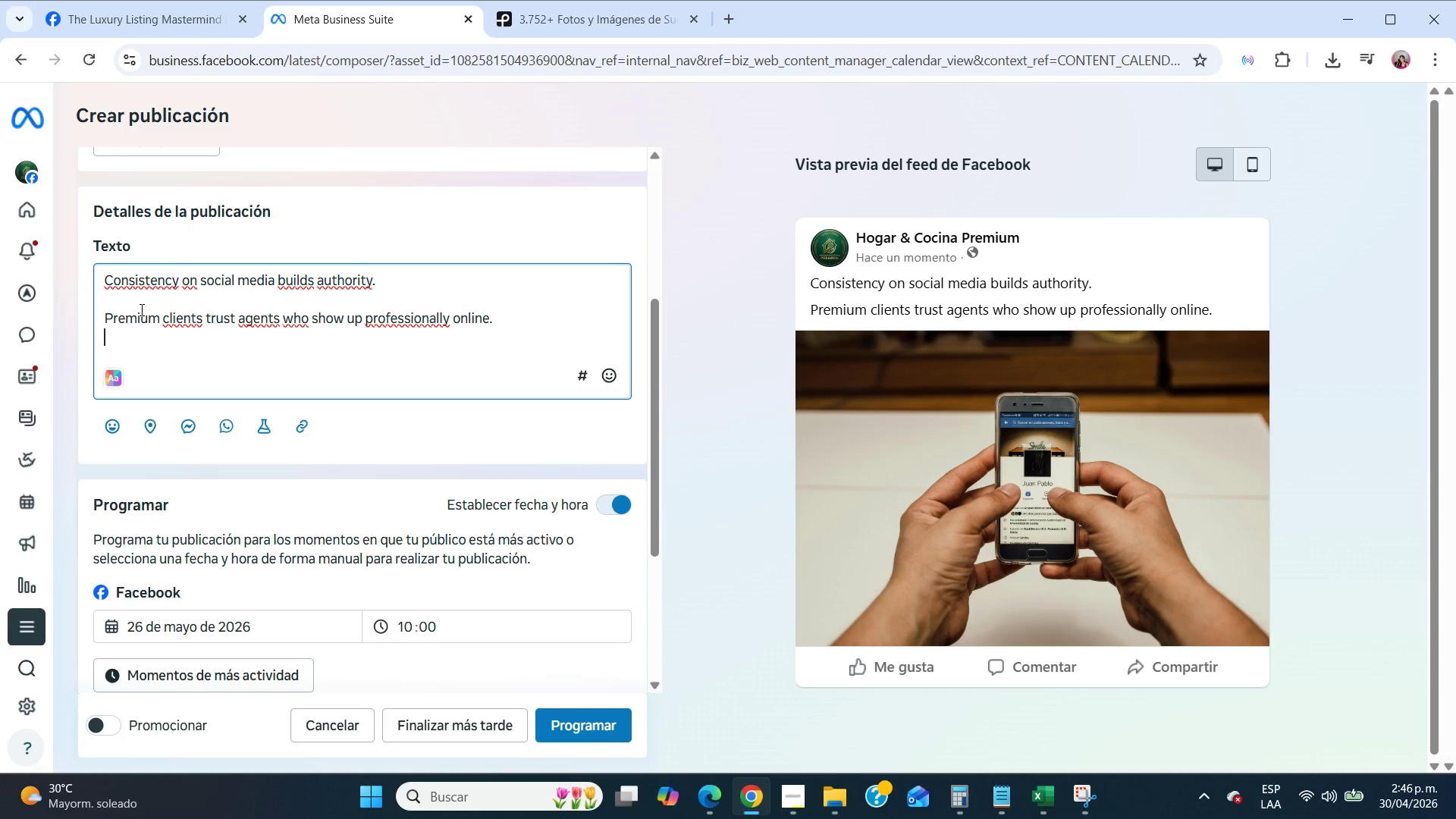 
key(Enter)
 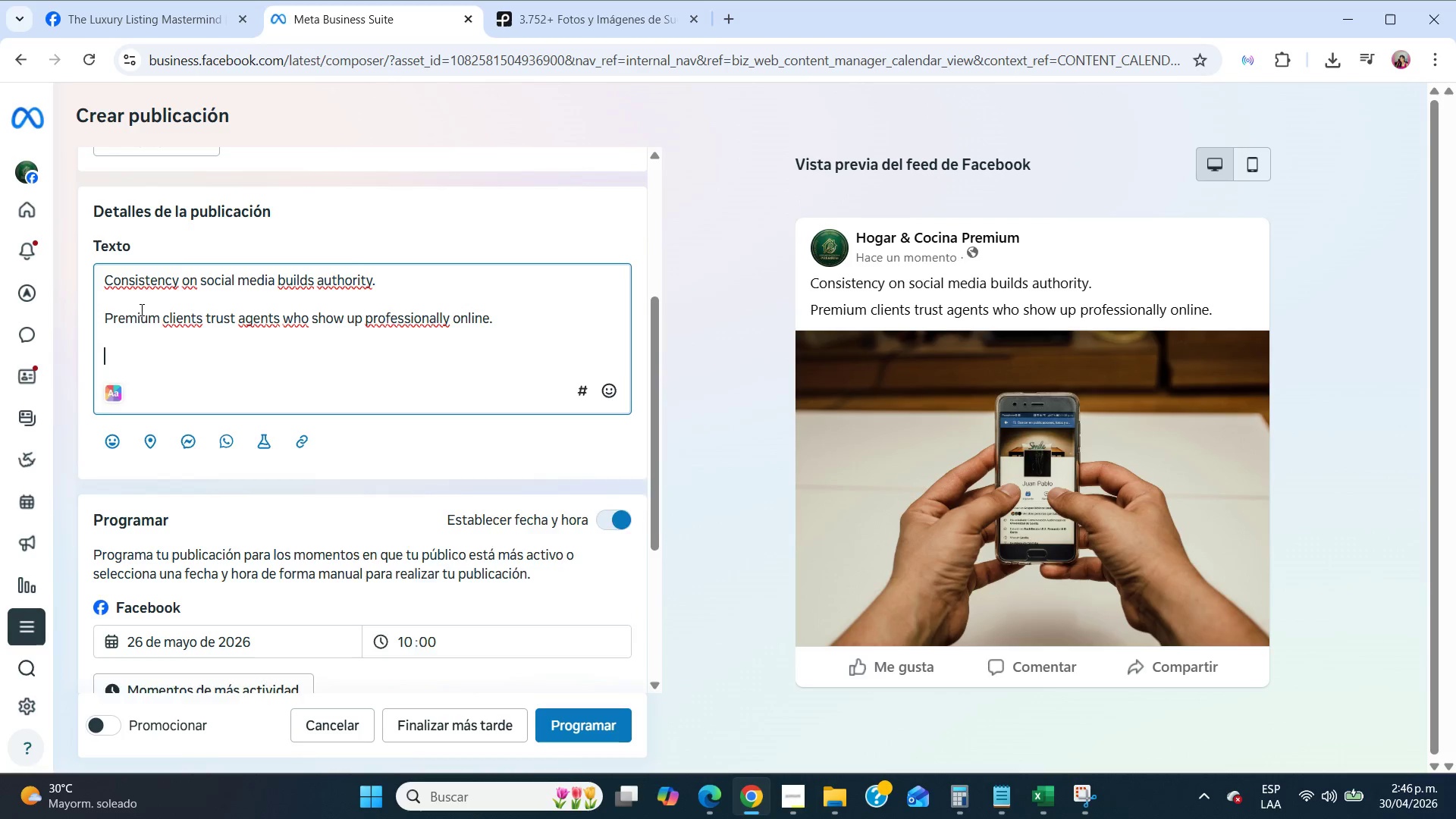 
key(Enter)
 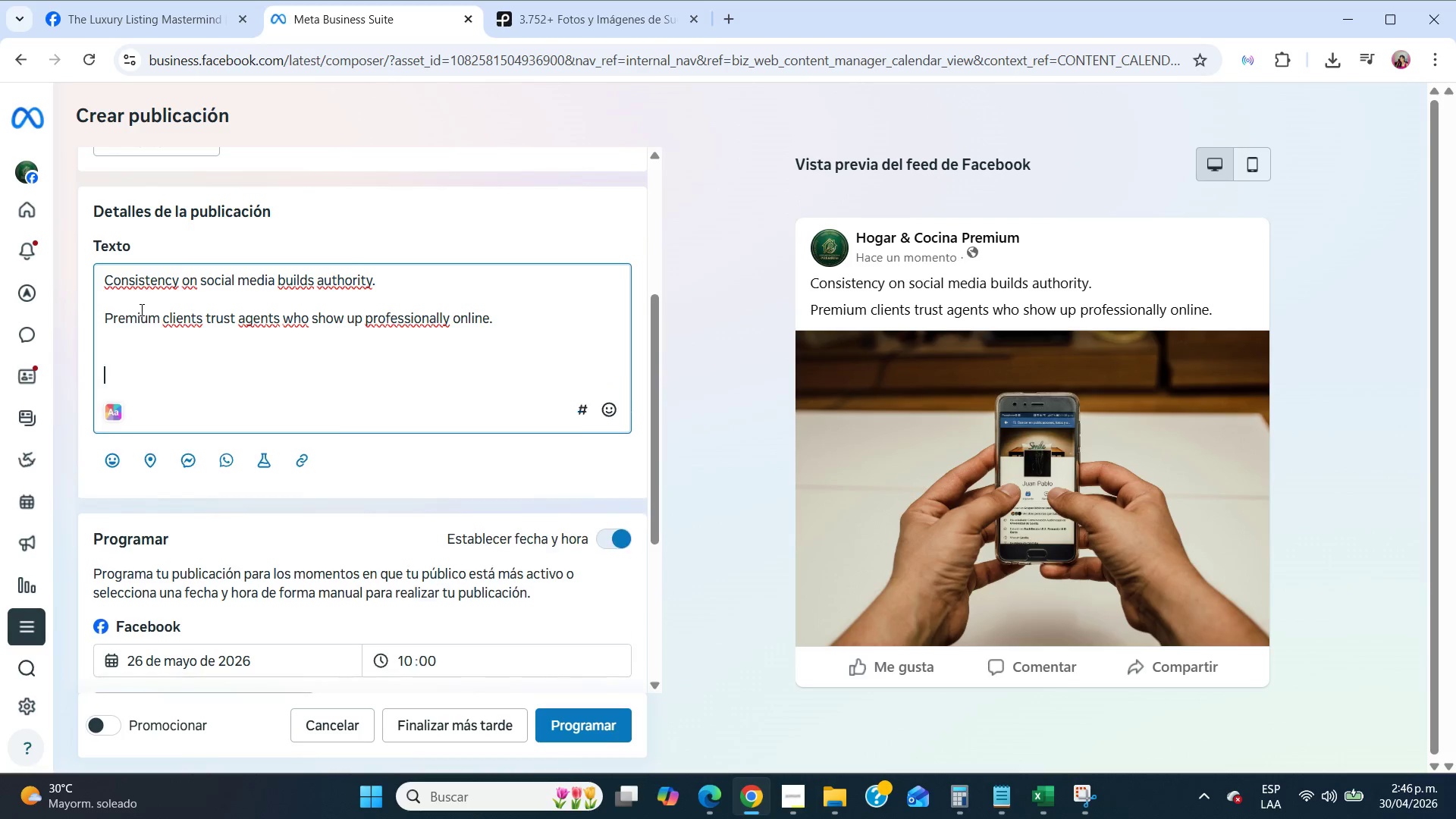 
key(Enter)
 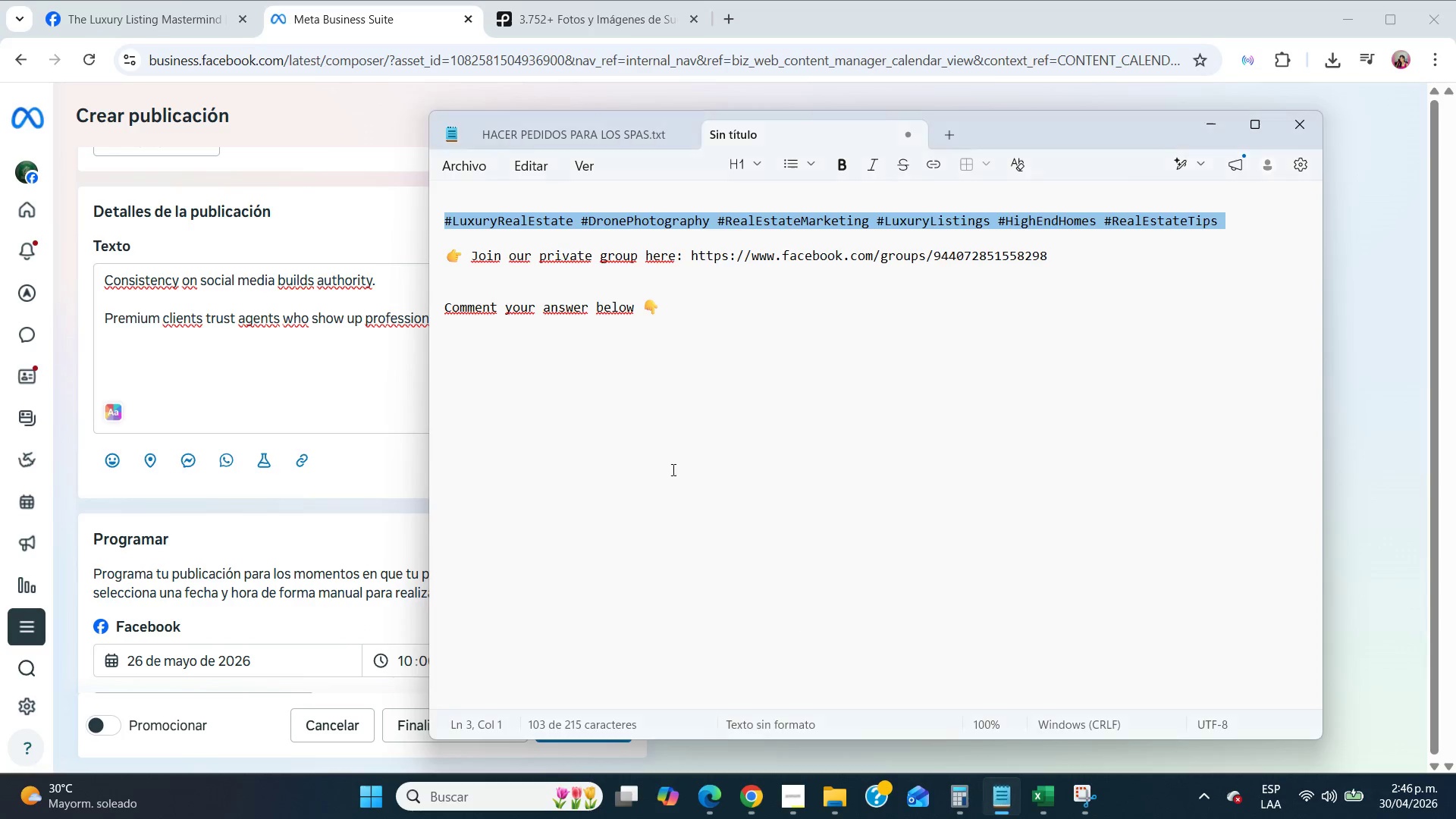 
key(Control+C)
 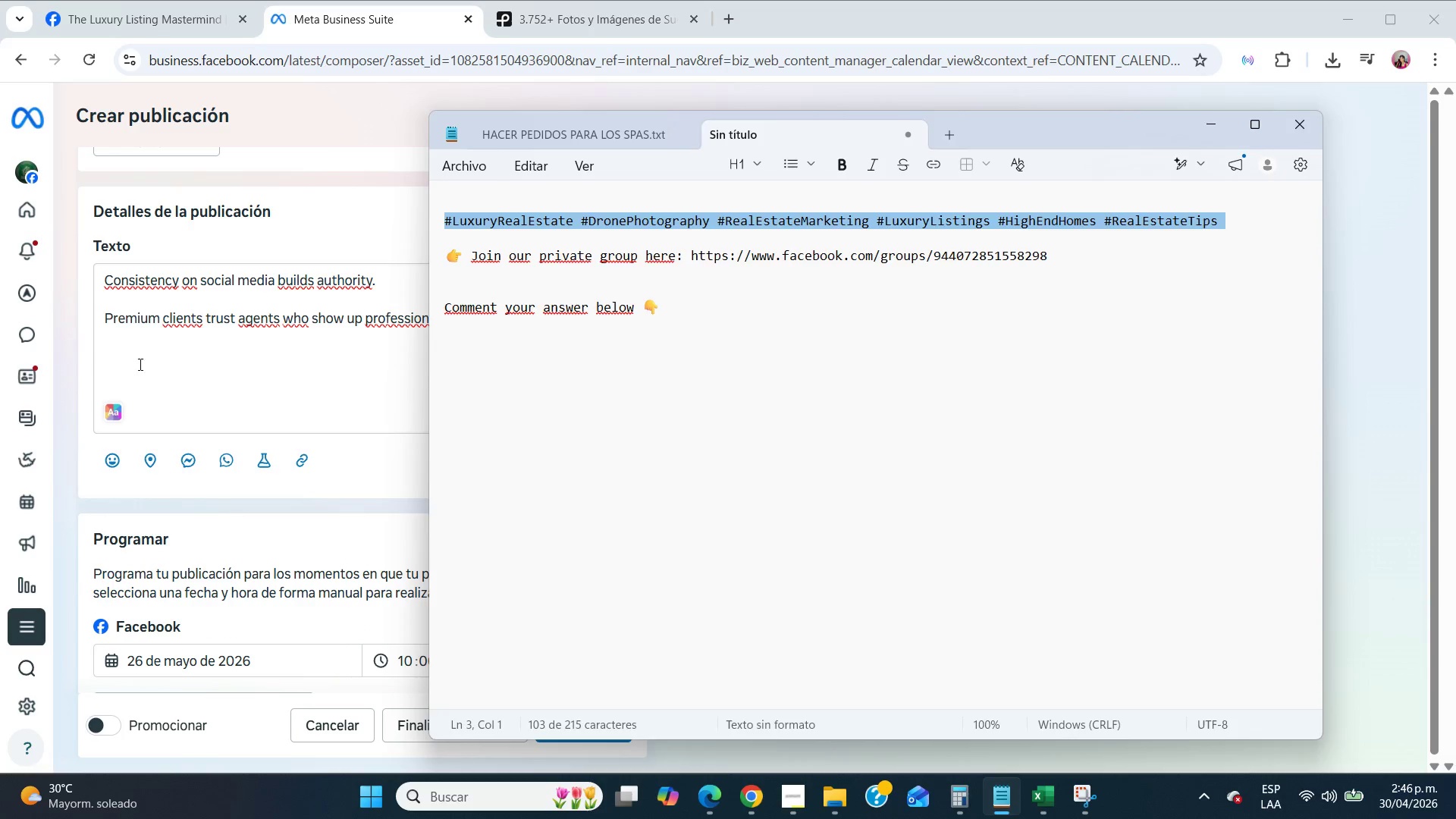 
left_click([139, 364])
 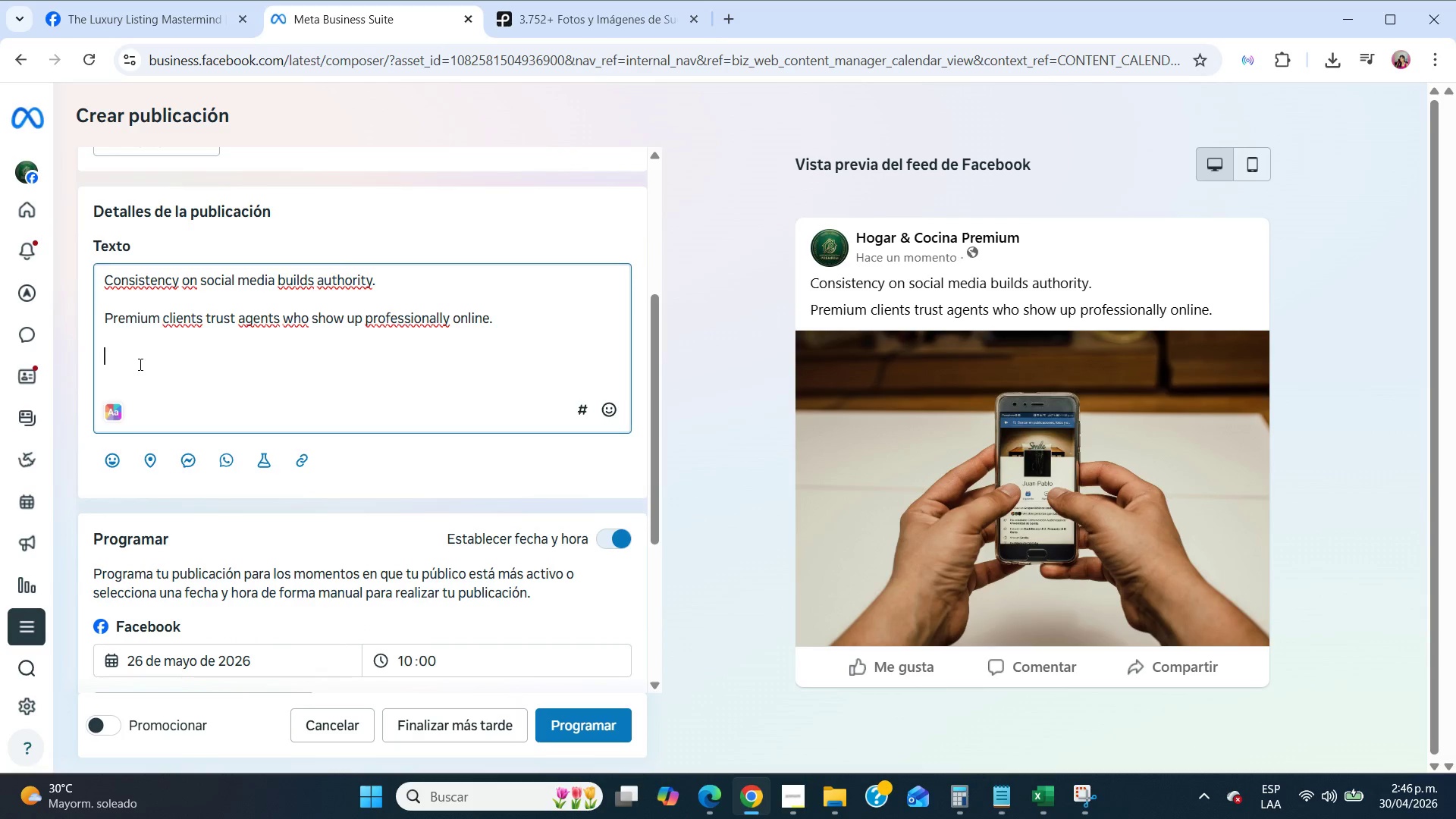 
key(Control+V)
 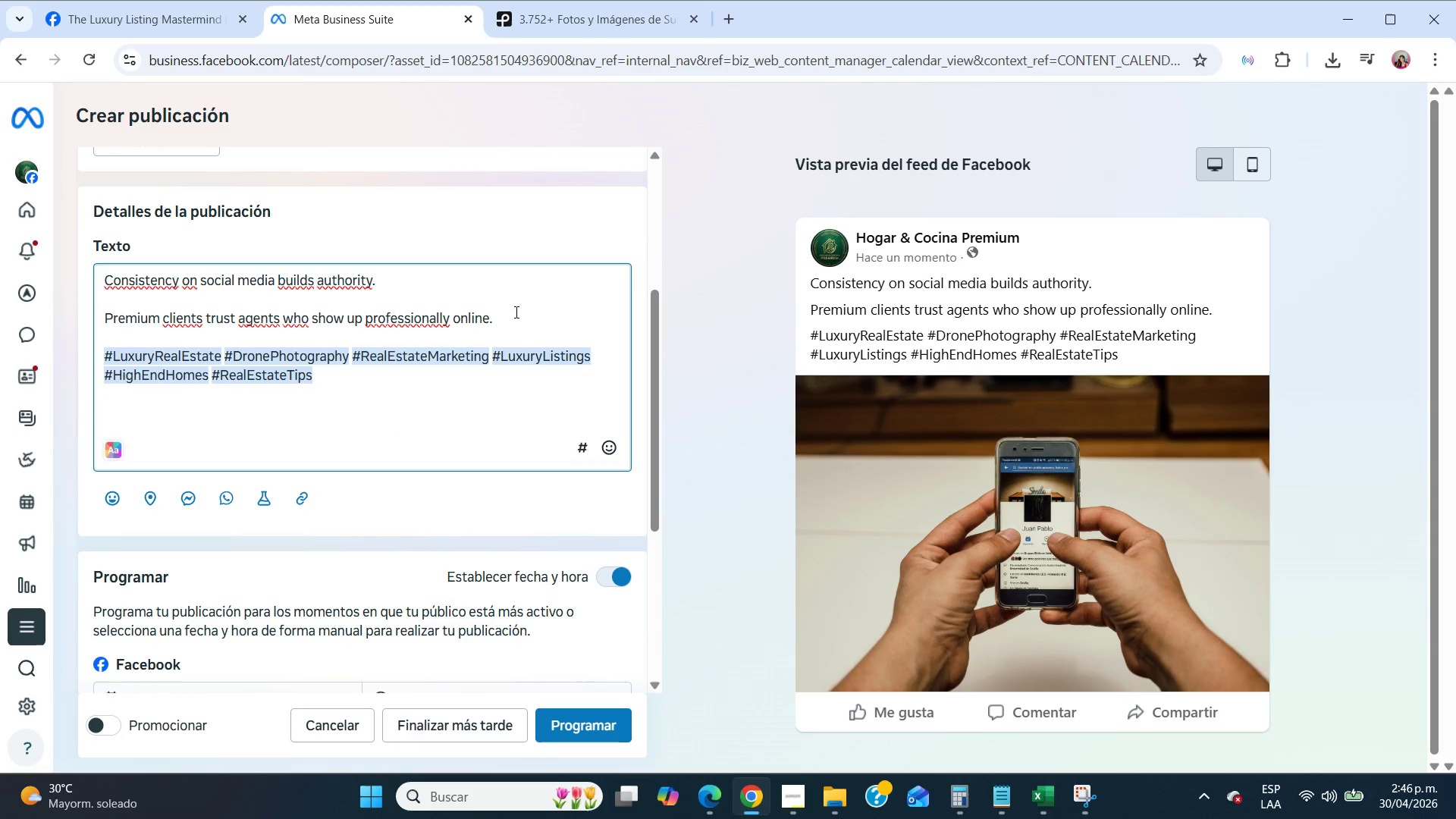 
left_click([515, 312])
 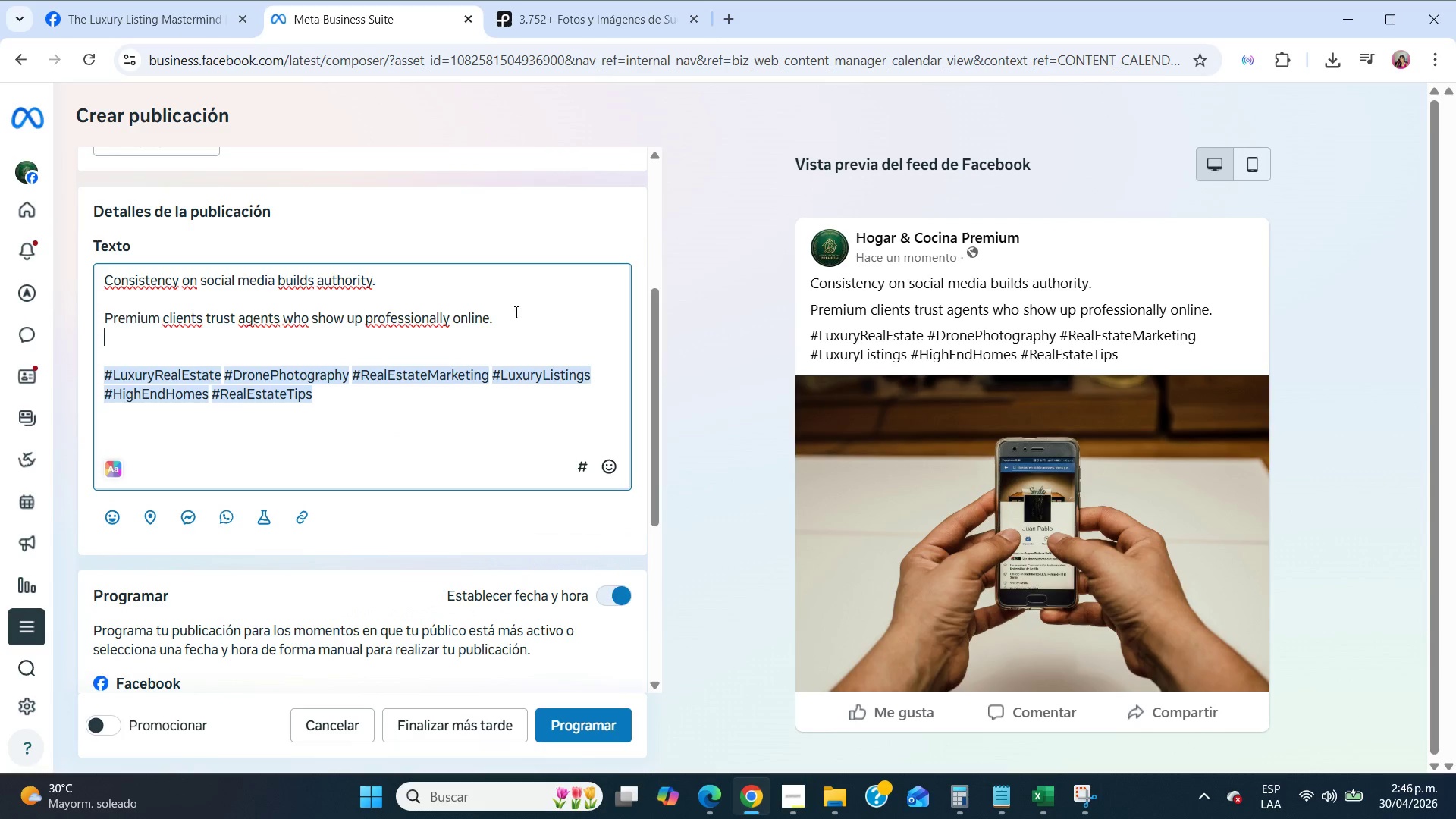 
key(NumpadEnter)
 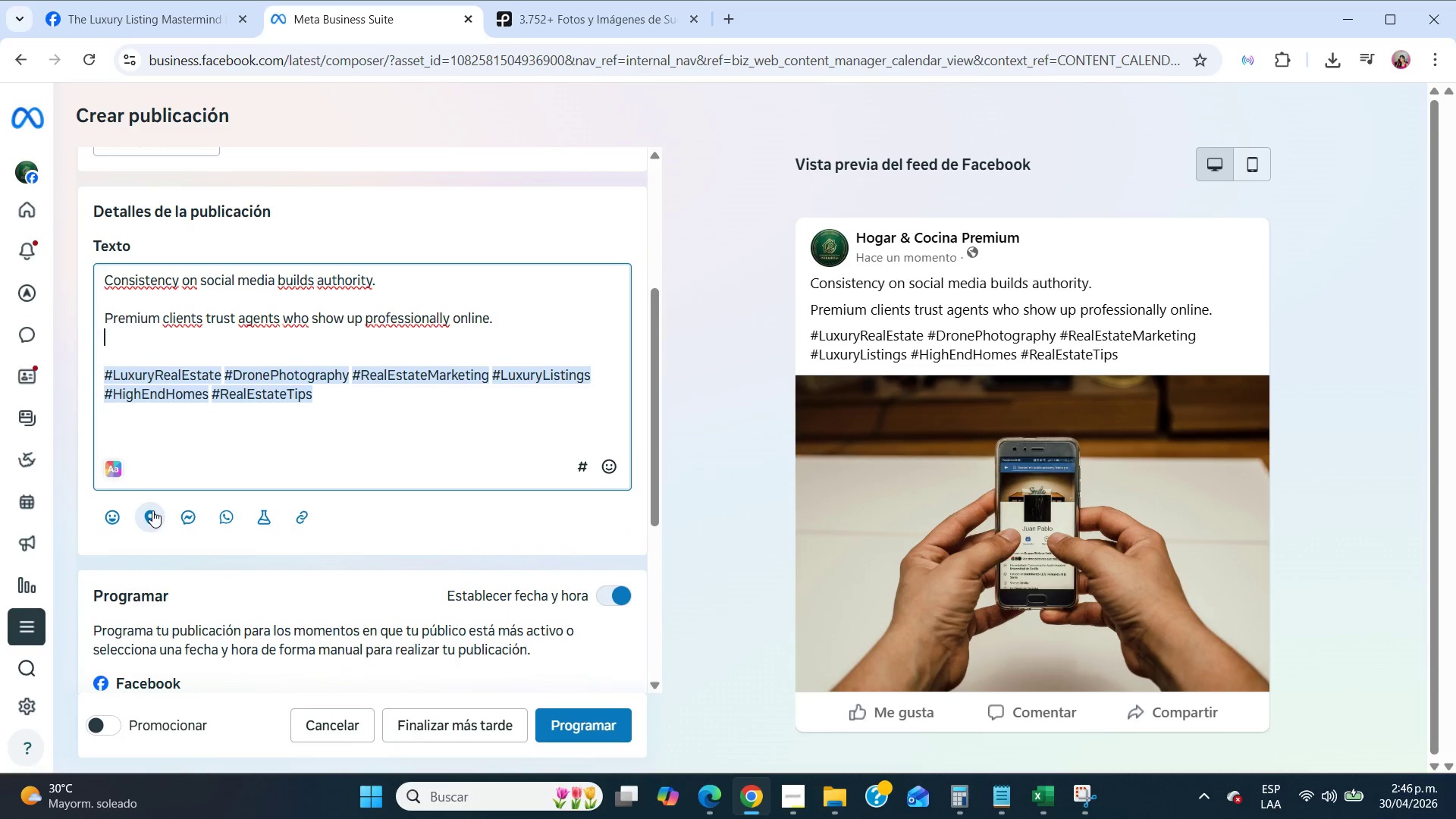 
left_click([152, 510])
 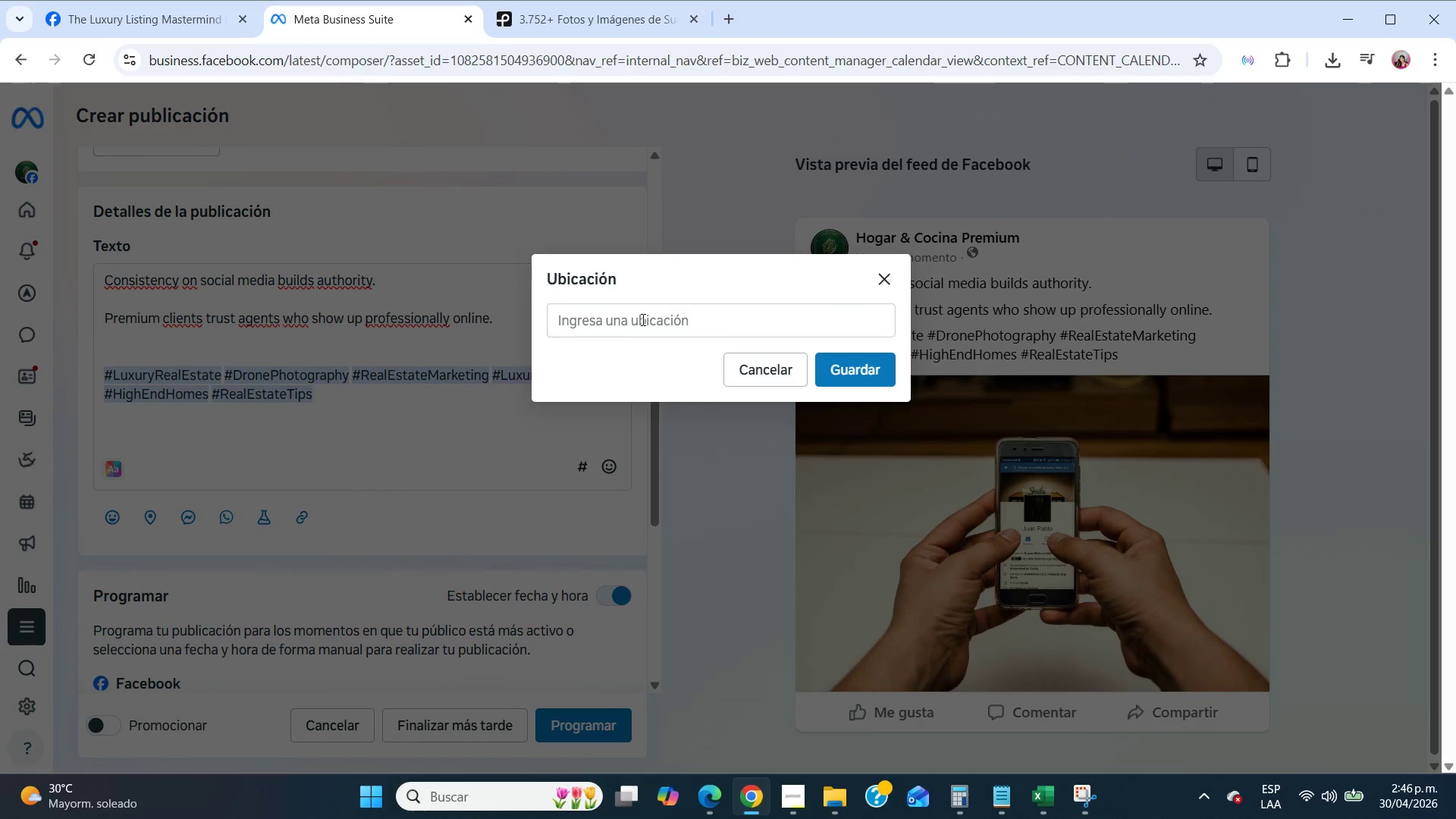 
left_click([648, 324])
 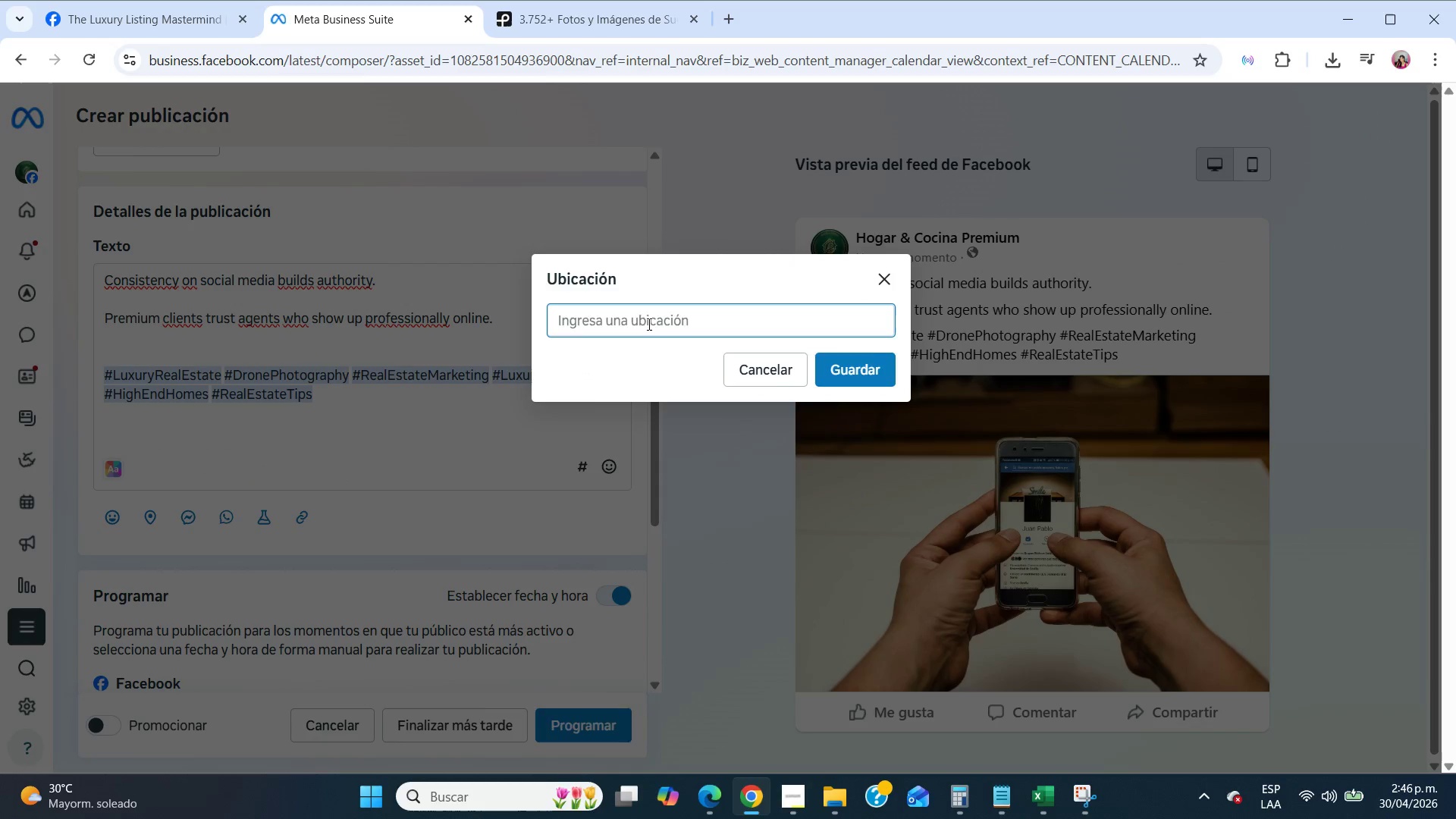 
type(was)
 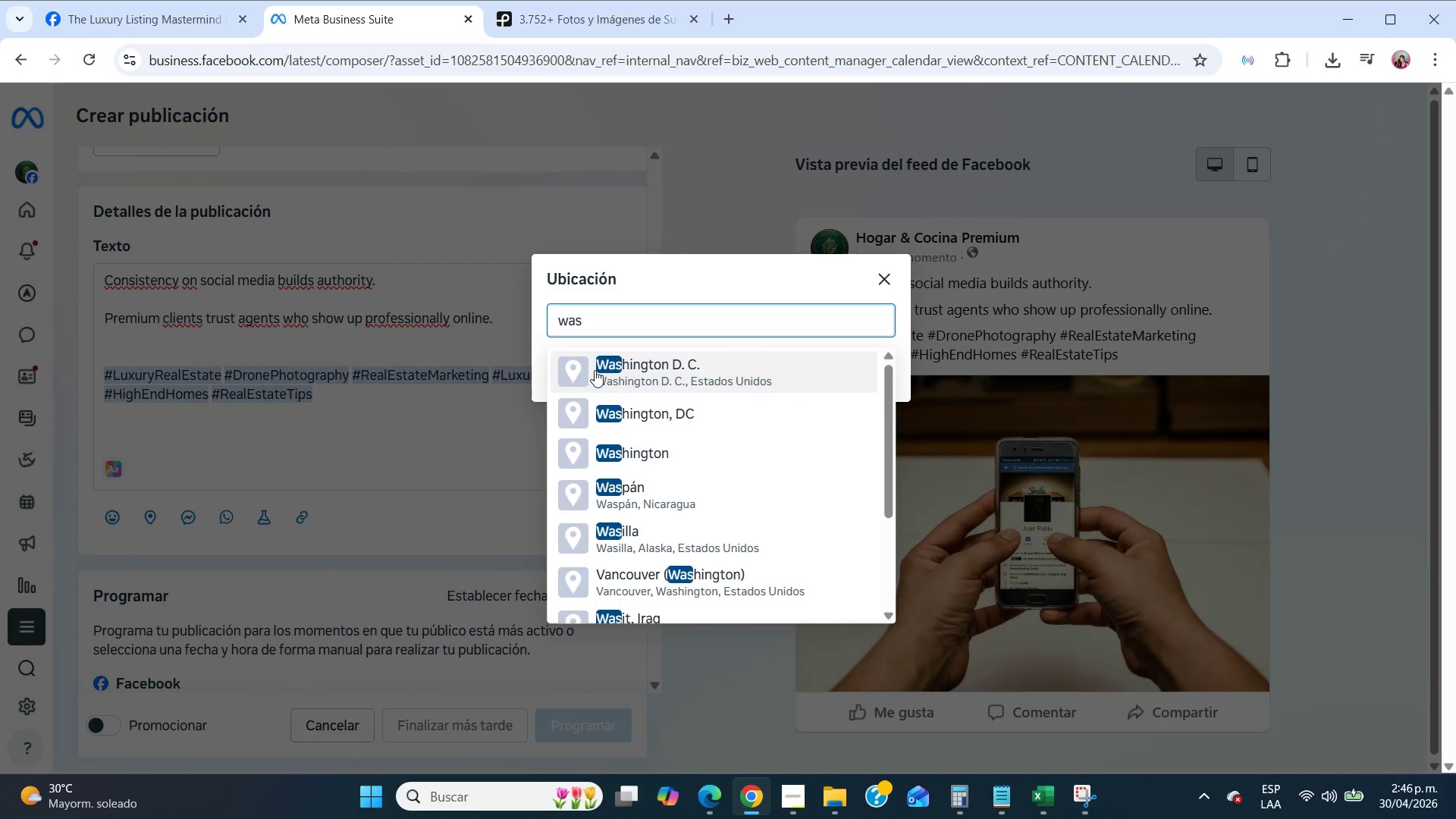 
left_click([608, 378])
 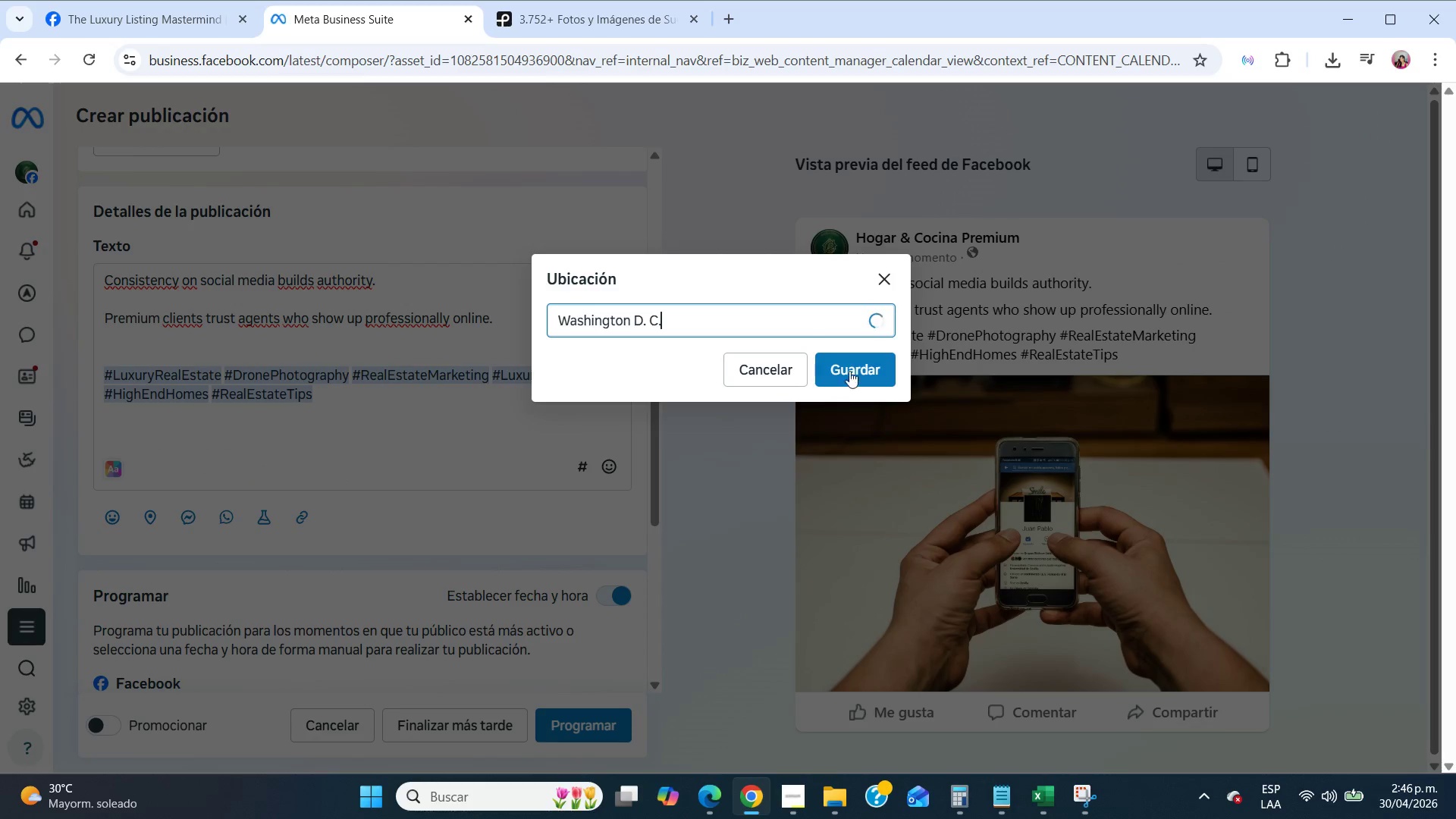 
left_click([851, 368])
 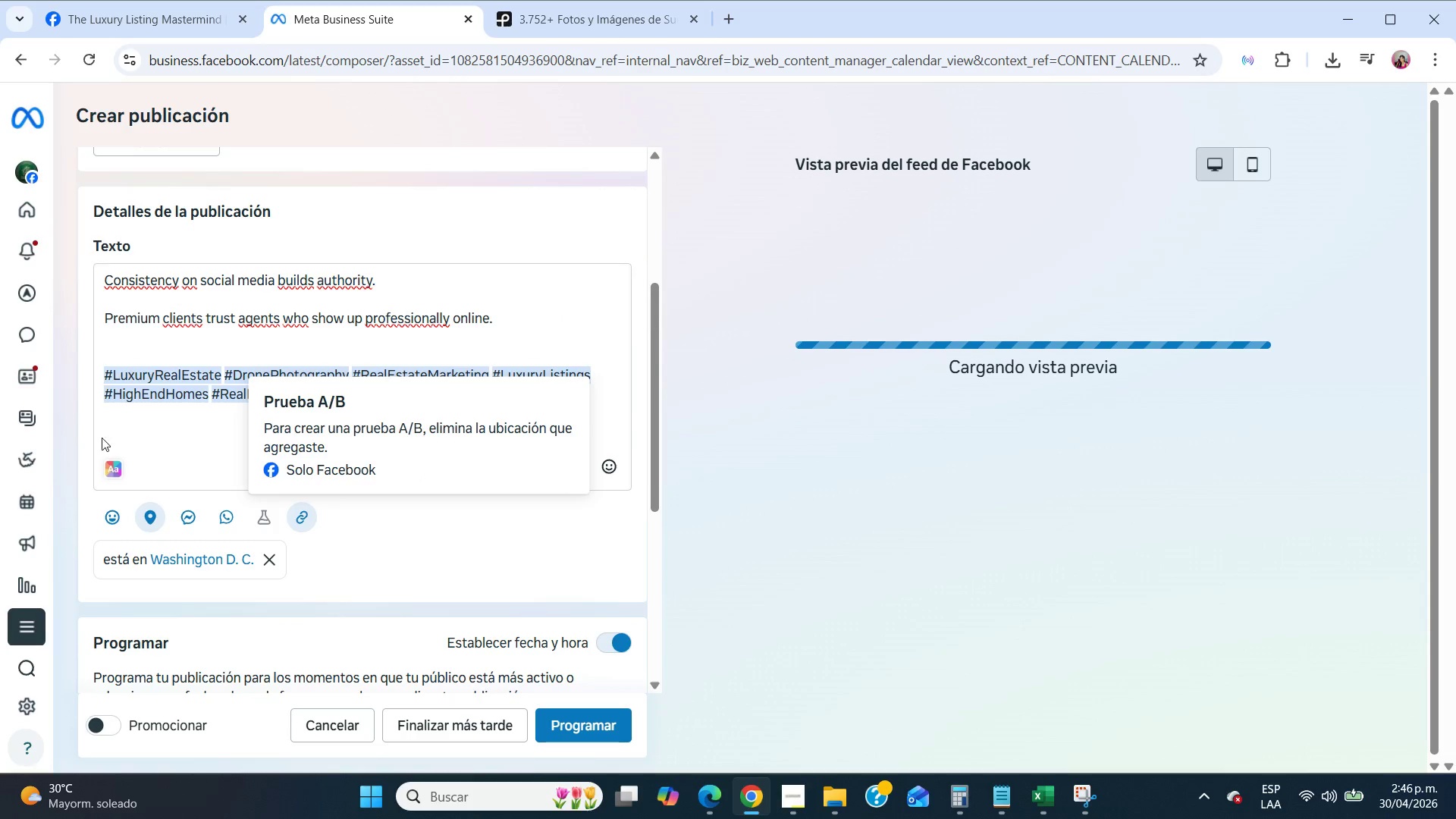 
scroll: coordinate [346, 328], scroll_direction: up, amount: 6.0
 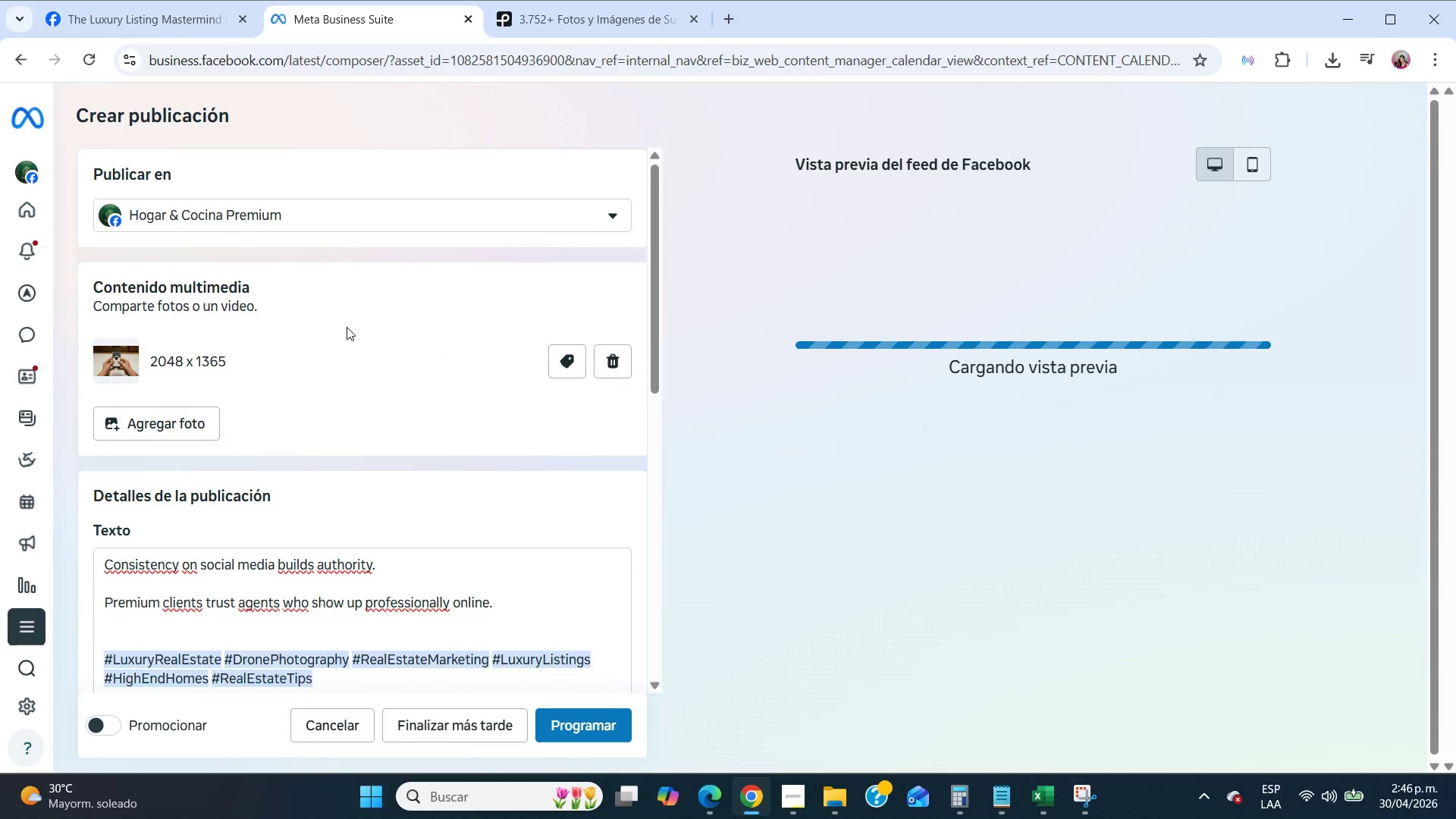 
scroll: coordinate [492, 524], scroll_direction: down, amount: 14.0
 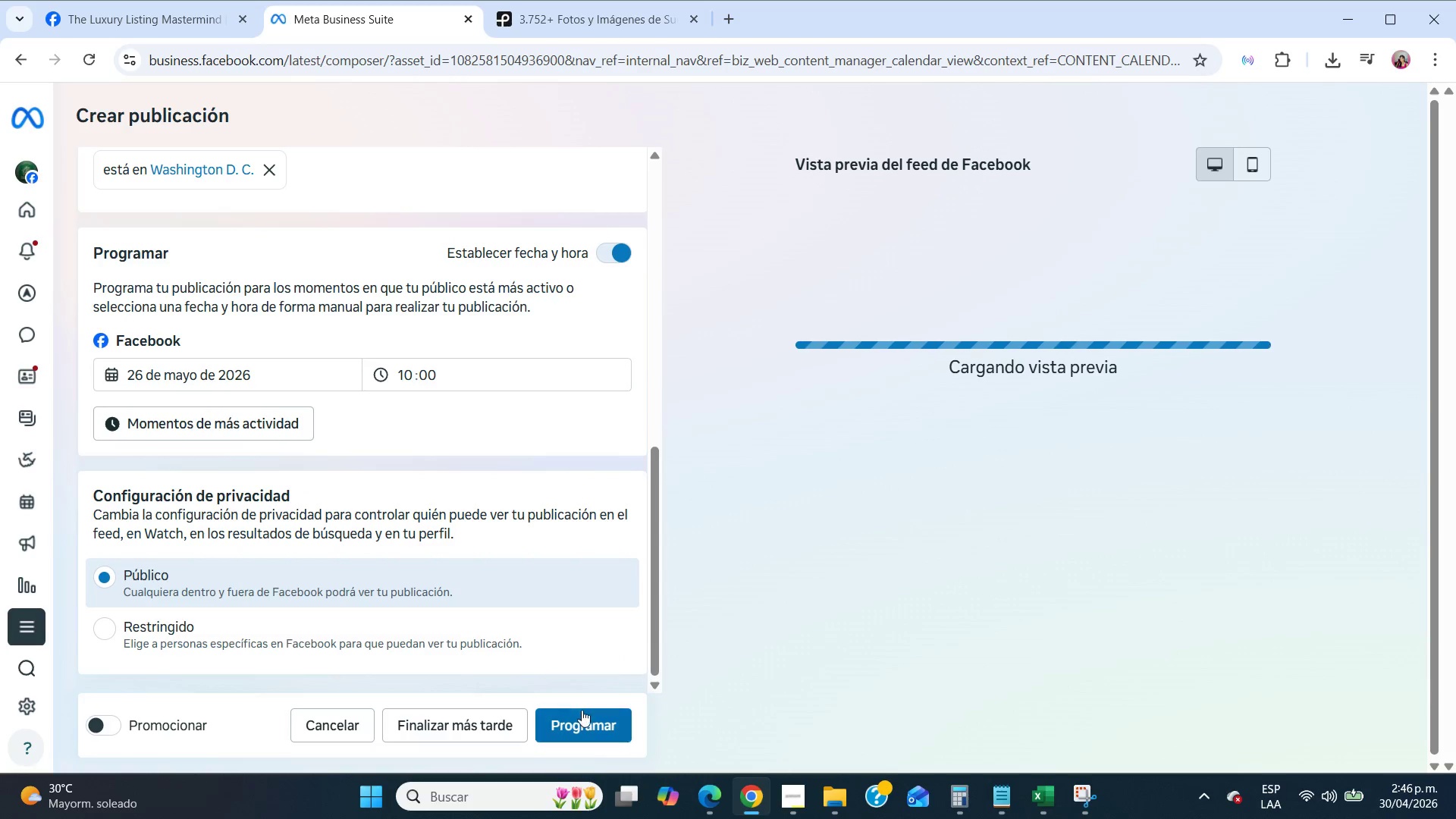 
left_click([582, 711])
 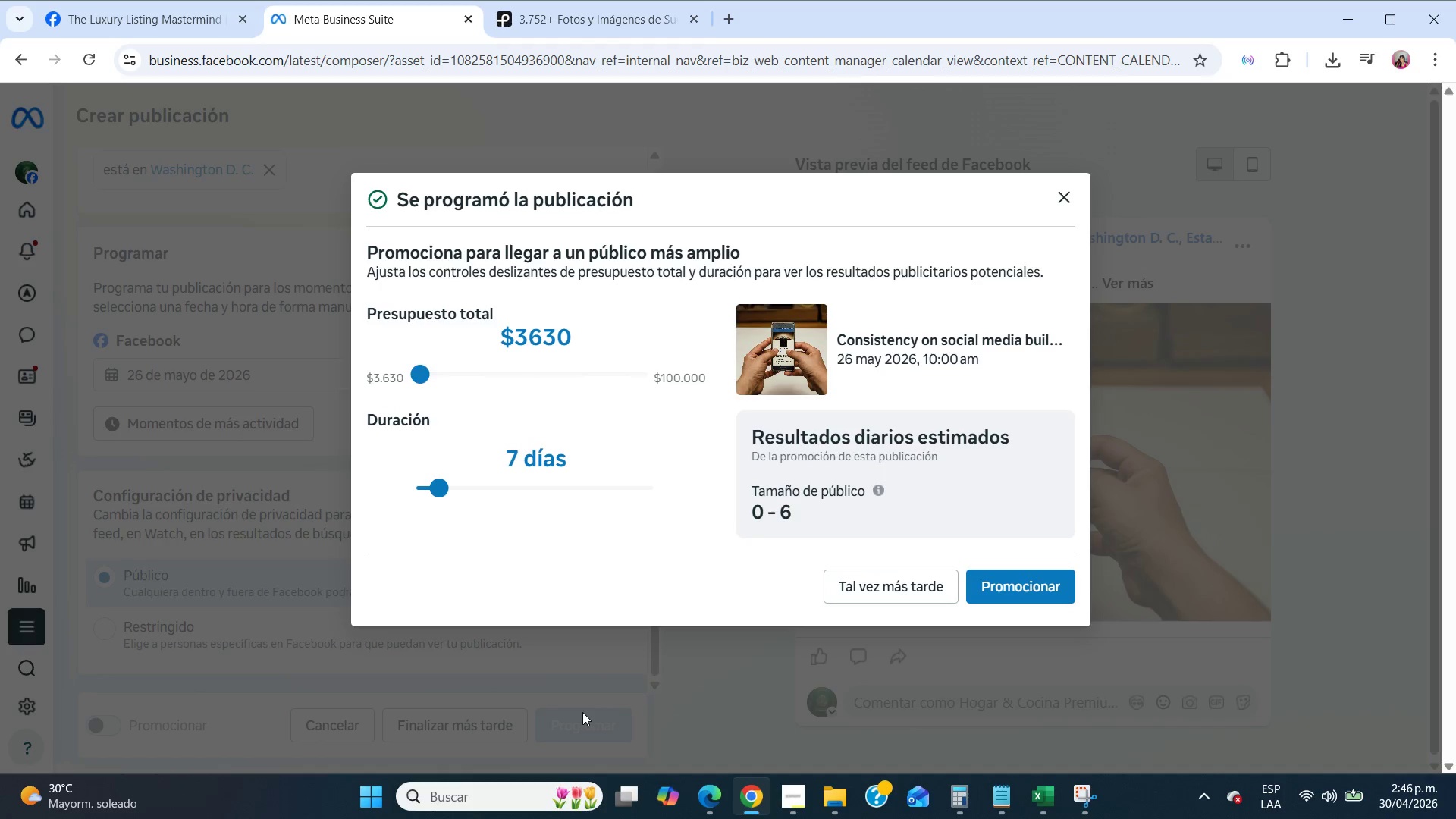 
left_click([881, 579])
 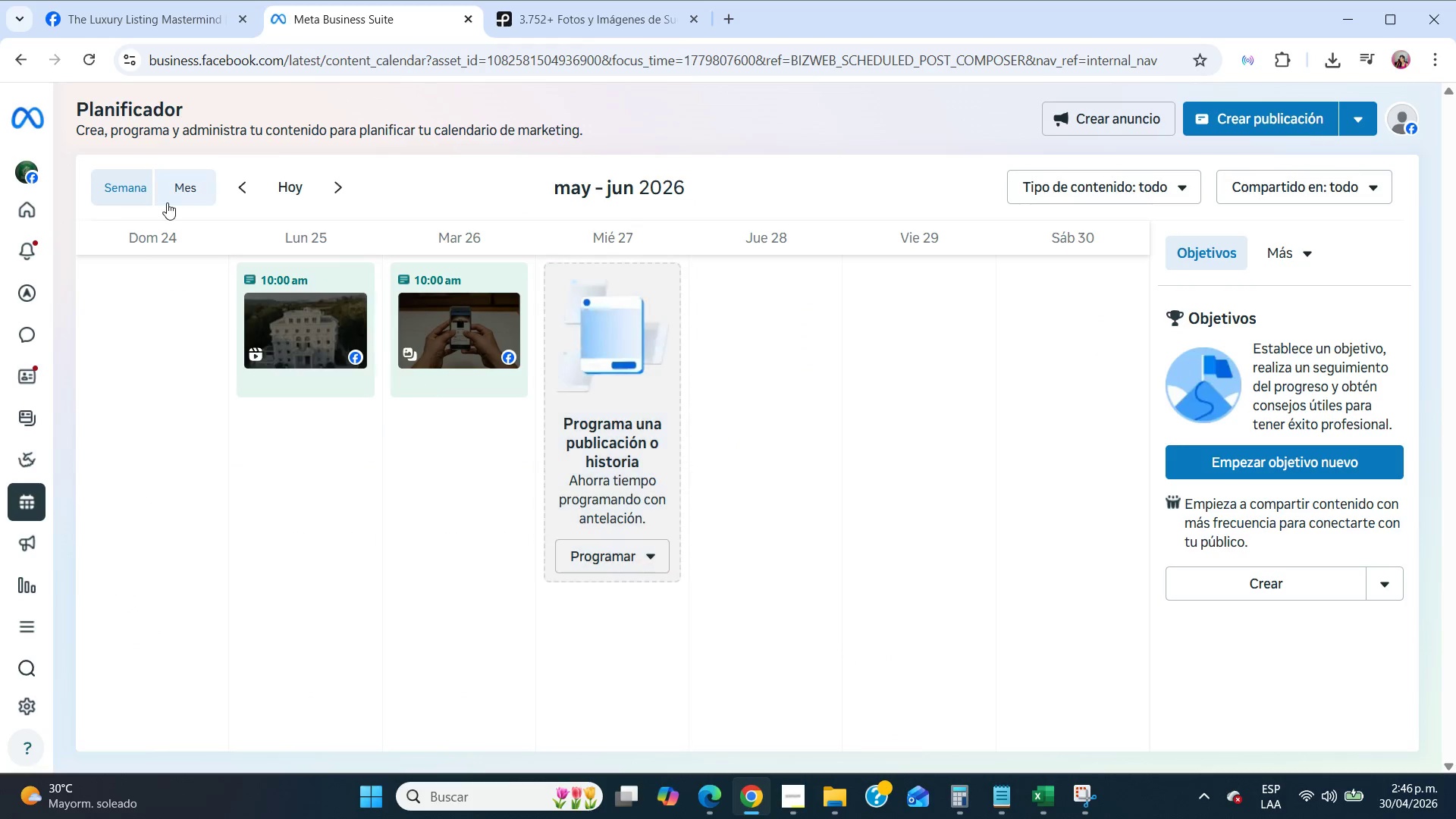 
left_click([190, 193])
 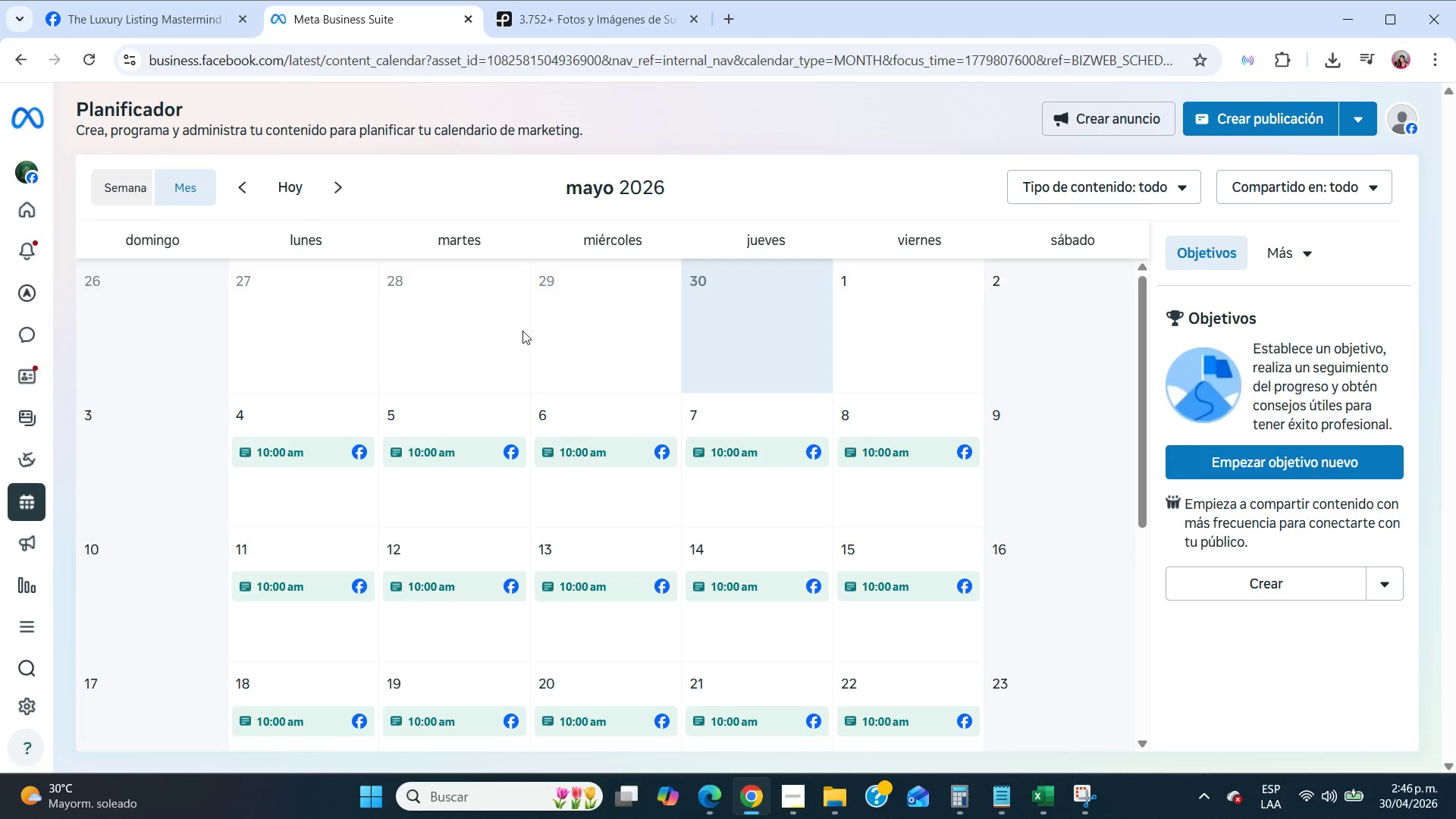 
scroll: coordinate [696, 496], scroll_direction: down, amount: 3.0
 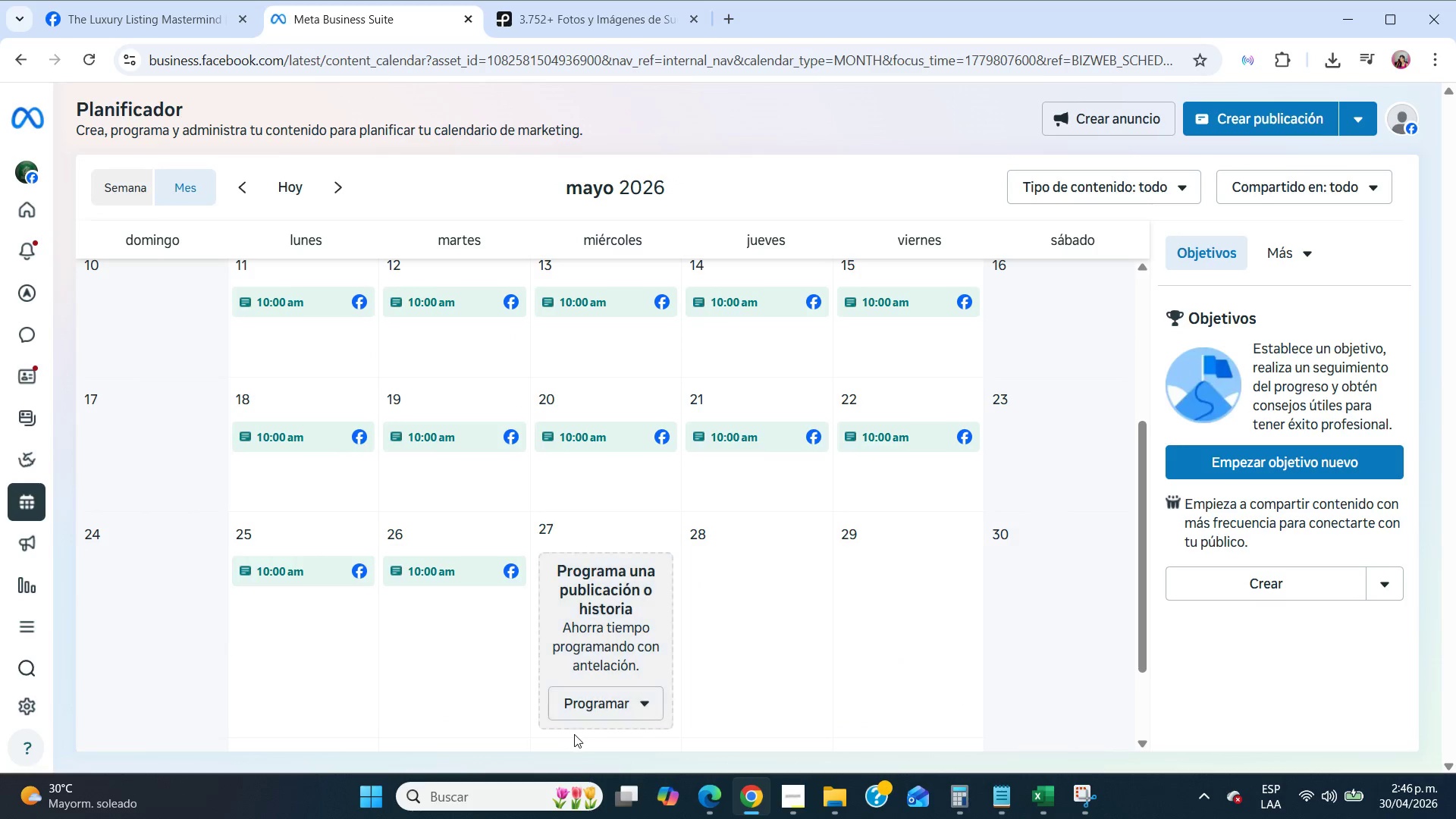 
left_click([589, 713])
 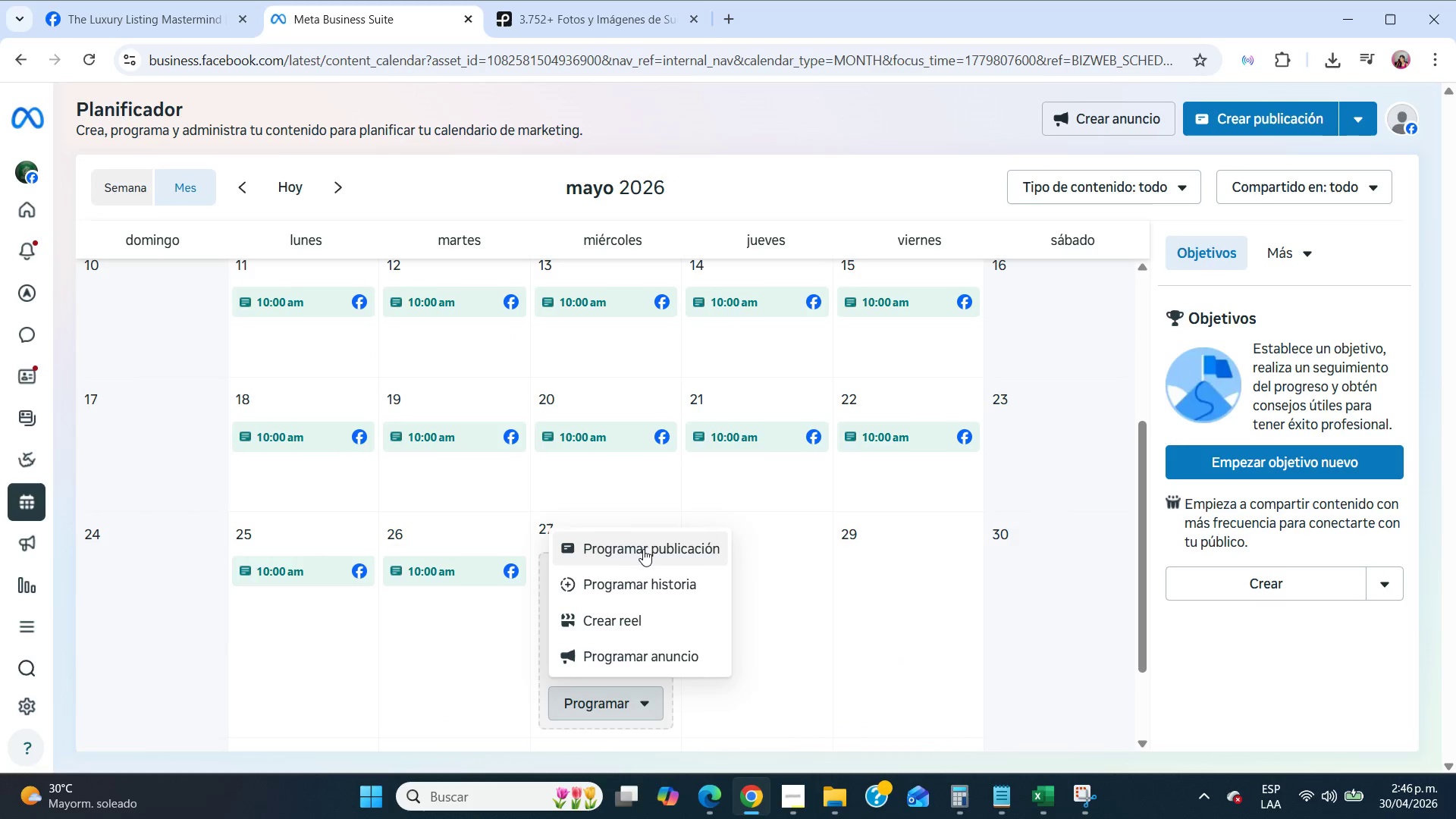 
left_click([645, 545])
 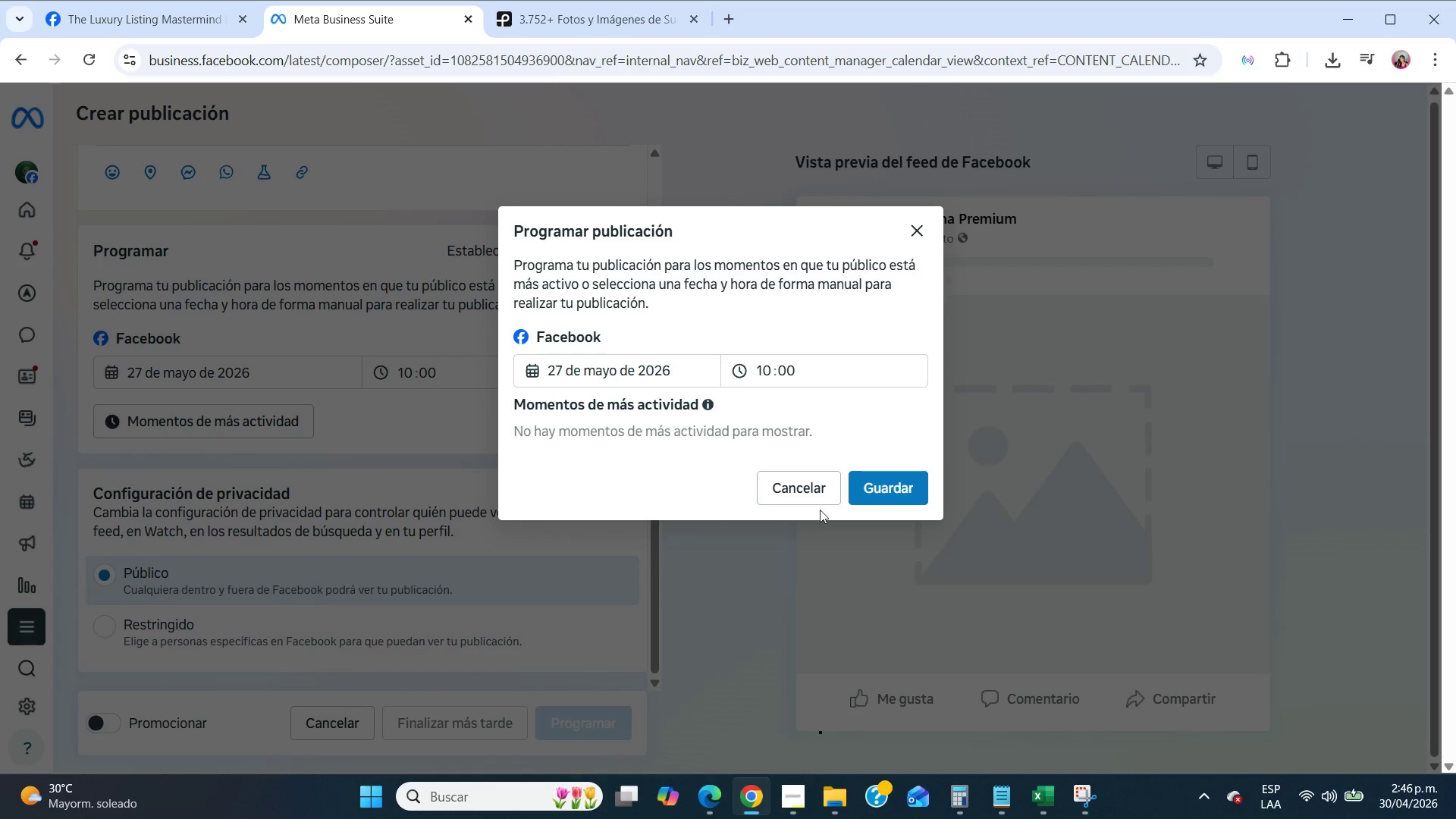 
left_click([864, 489])
 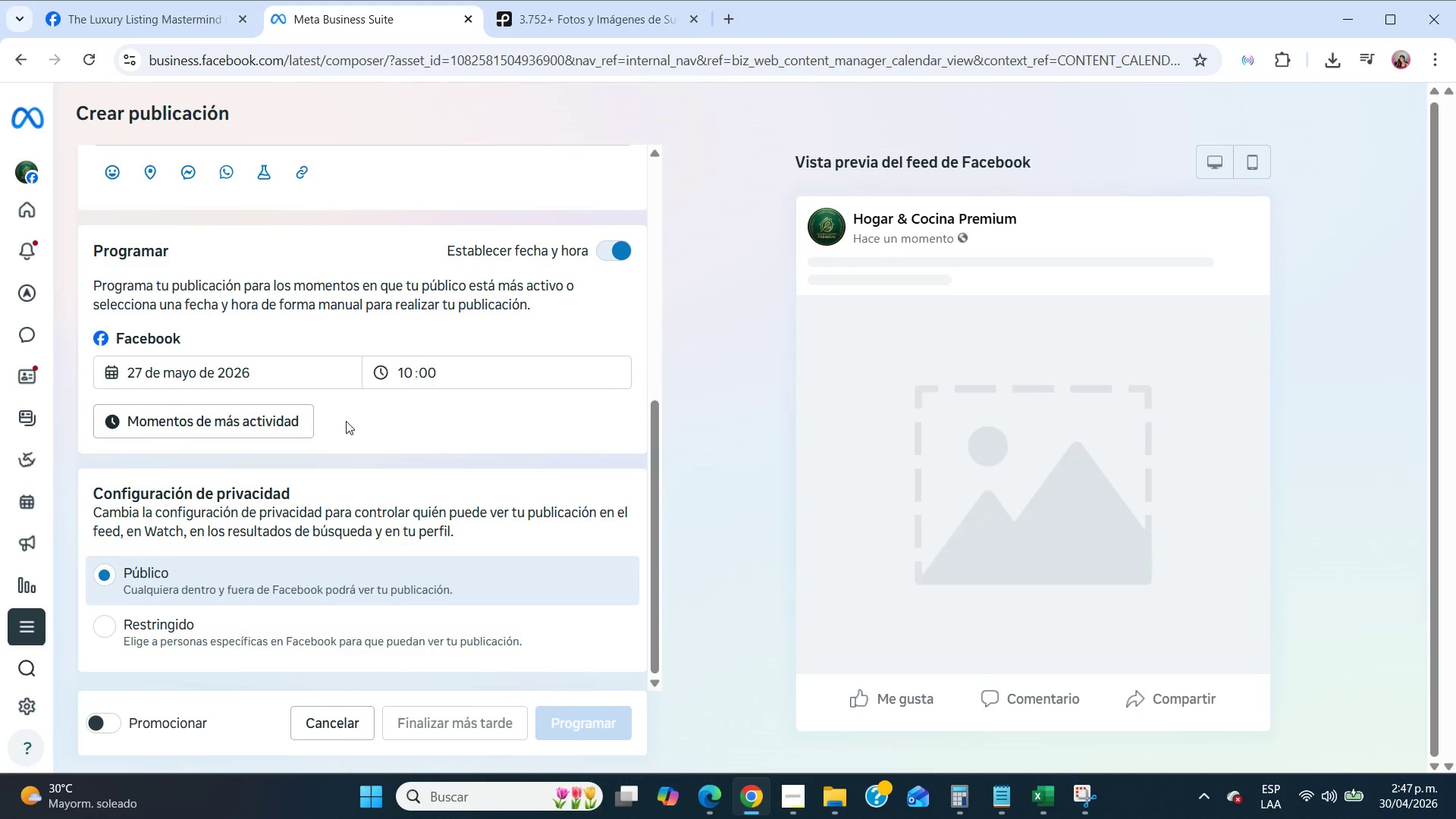 
scroll: coordinate [346, 421], scroll_direction: up, amount: 4.0
 